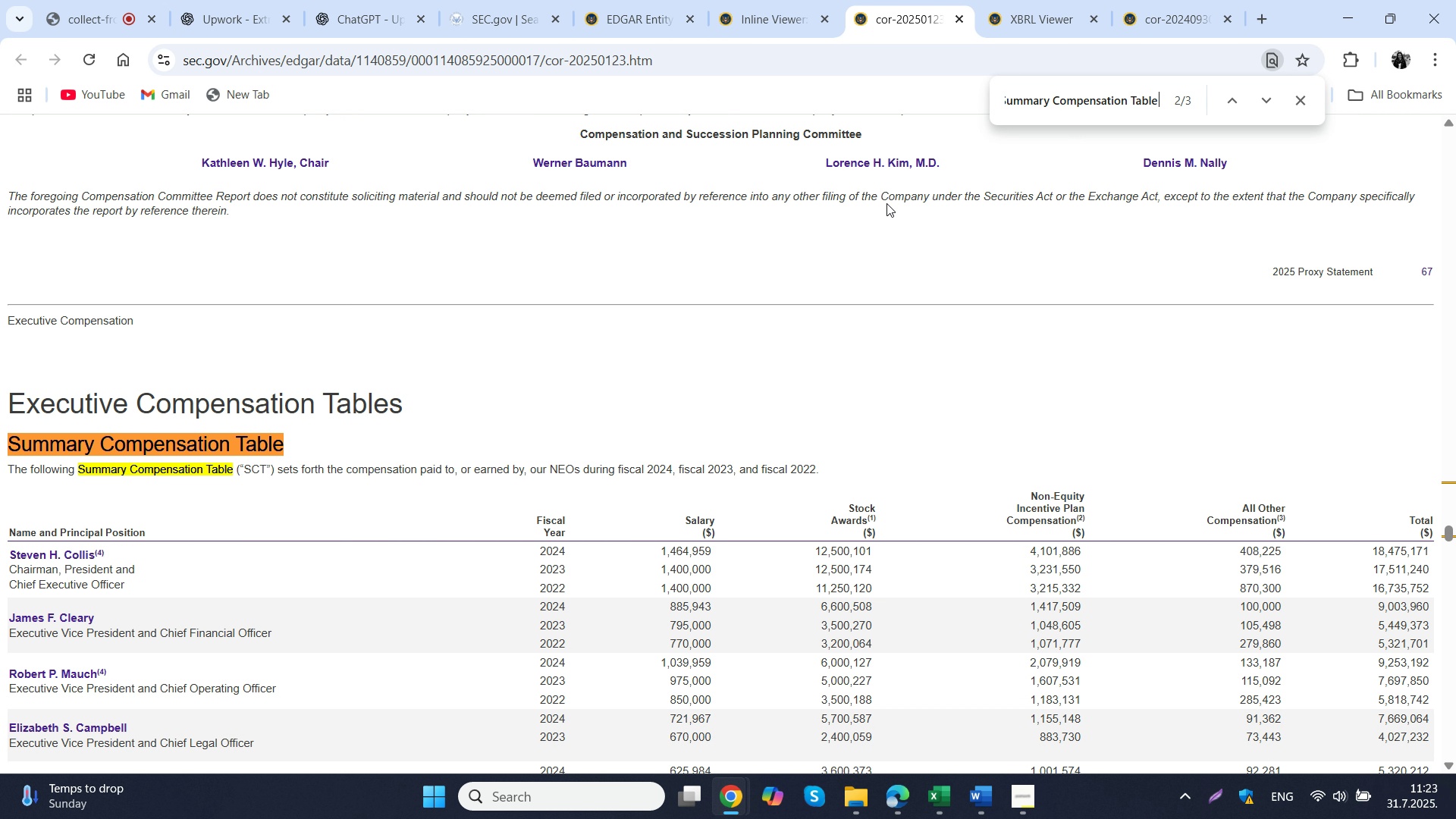 
key(NumpadEnter)
 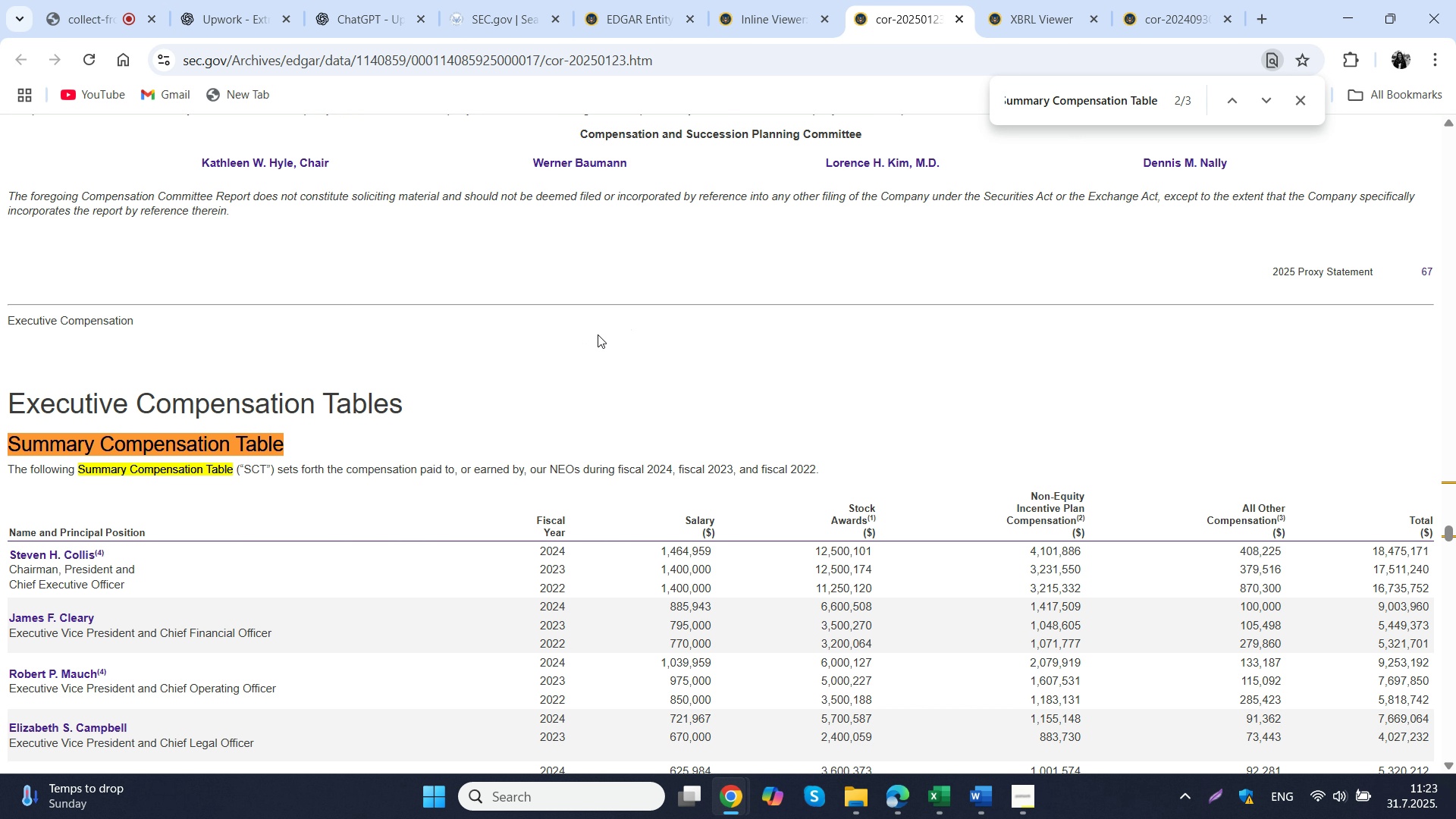 
wait(5.16)
 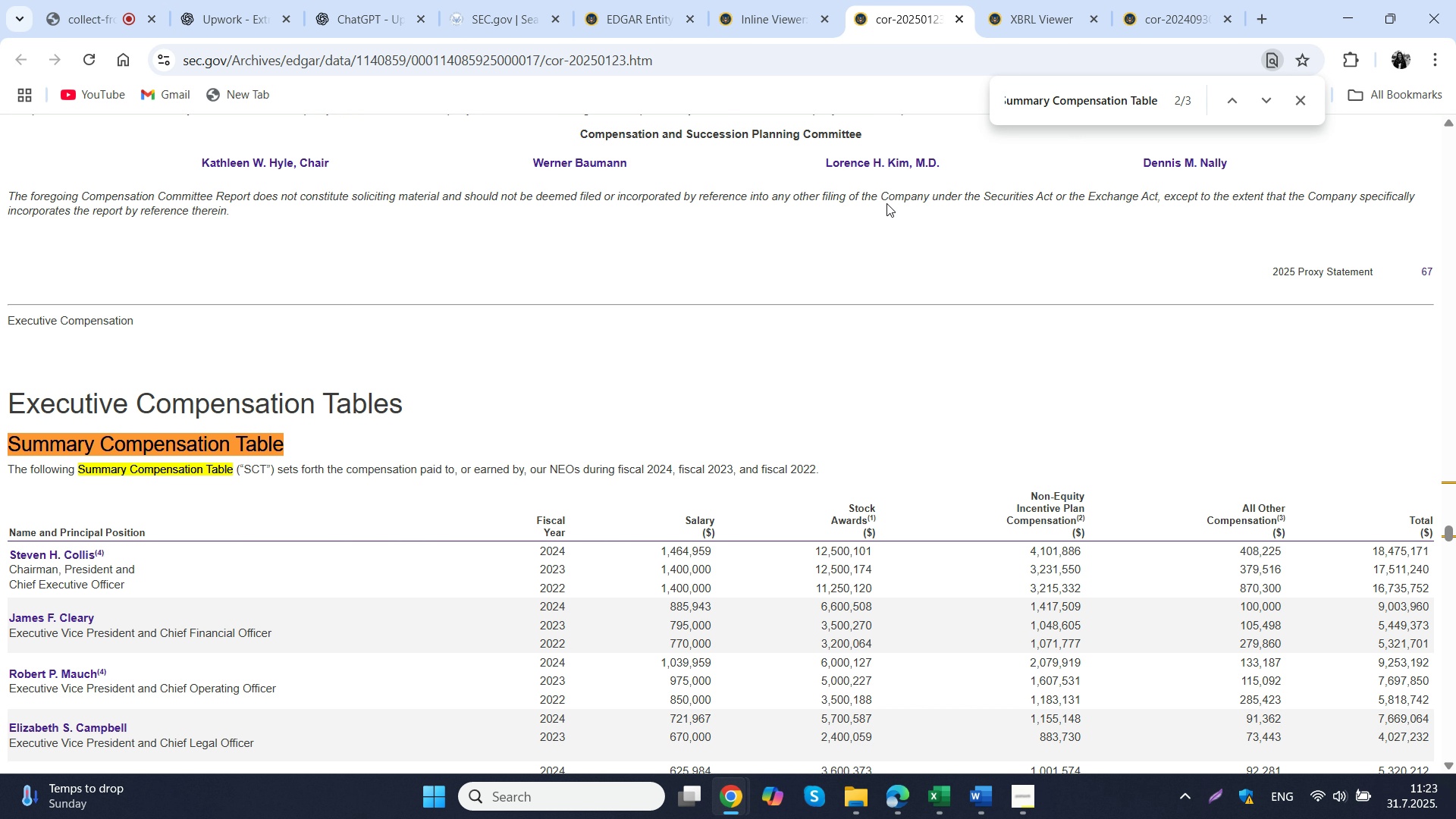 
scroll: coordinate [585, 344], scroll_direction: down, amount: 1.0
 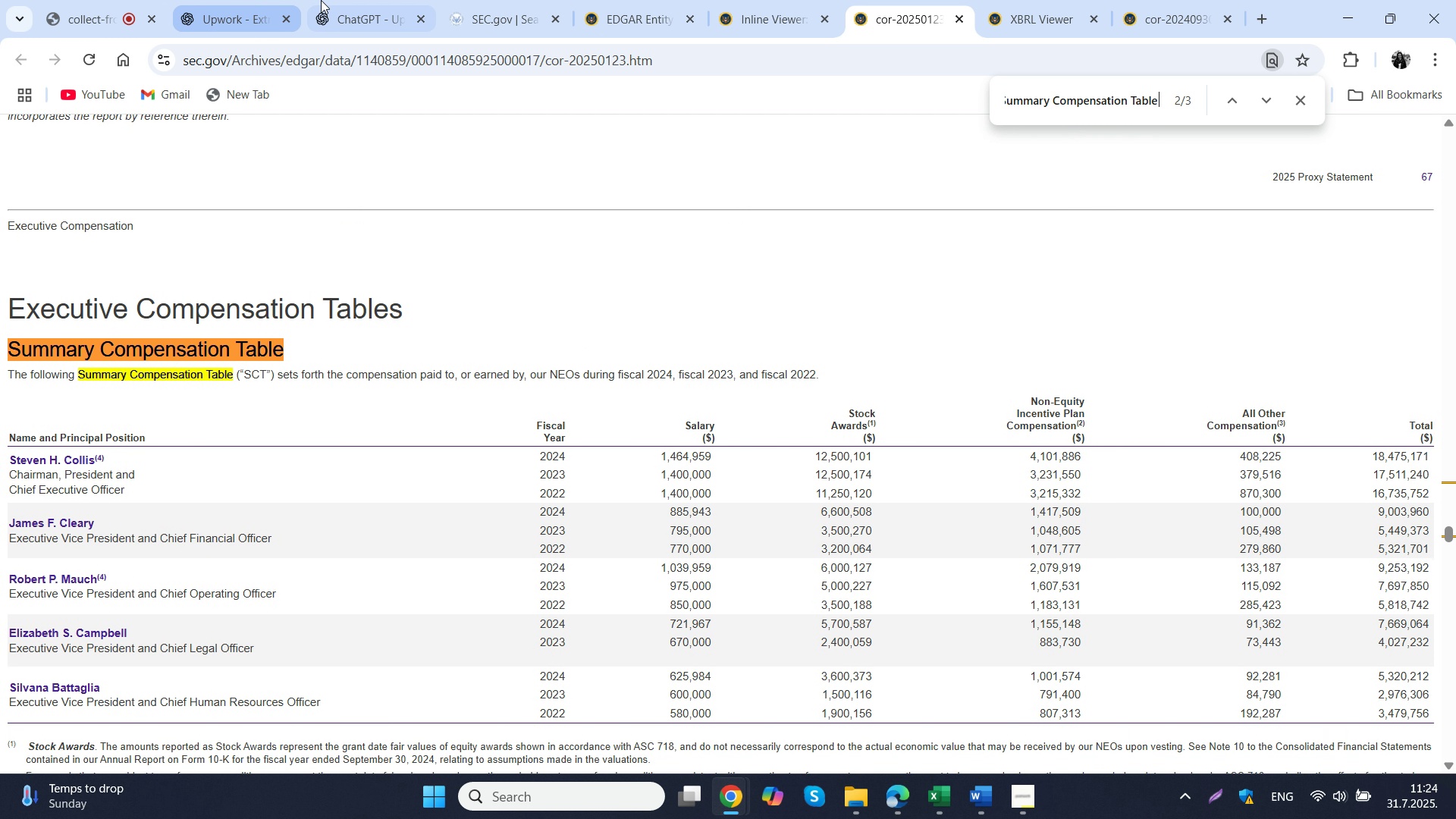 
left_click([337, 0])
 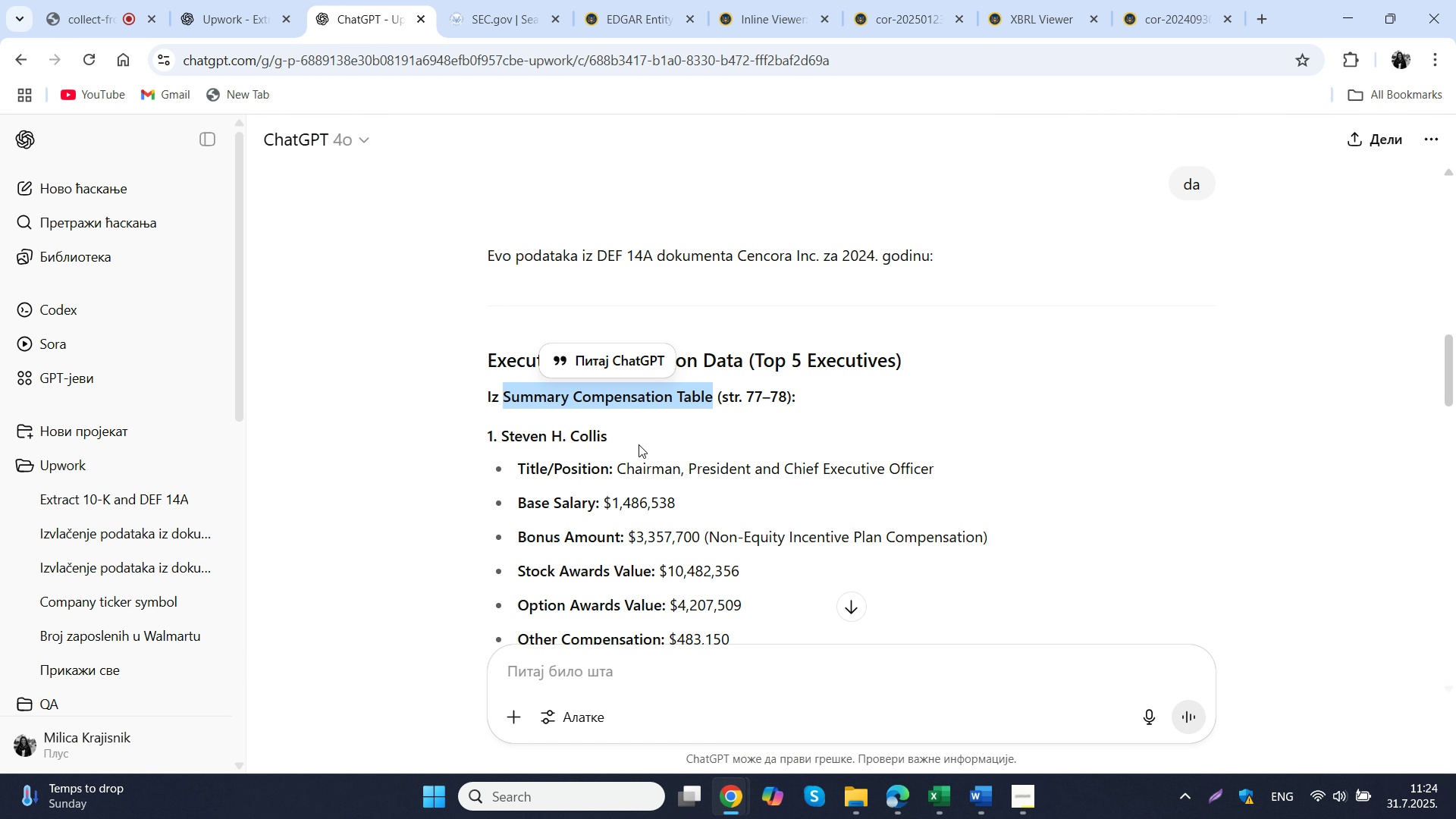 
left_click_drag(start_coordinate=[639, 444], to_coordinate=[503, 442])
 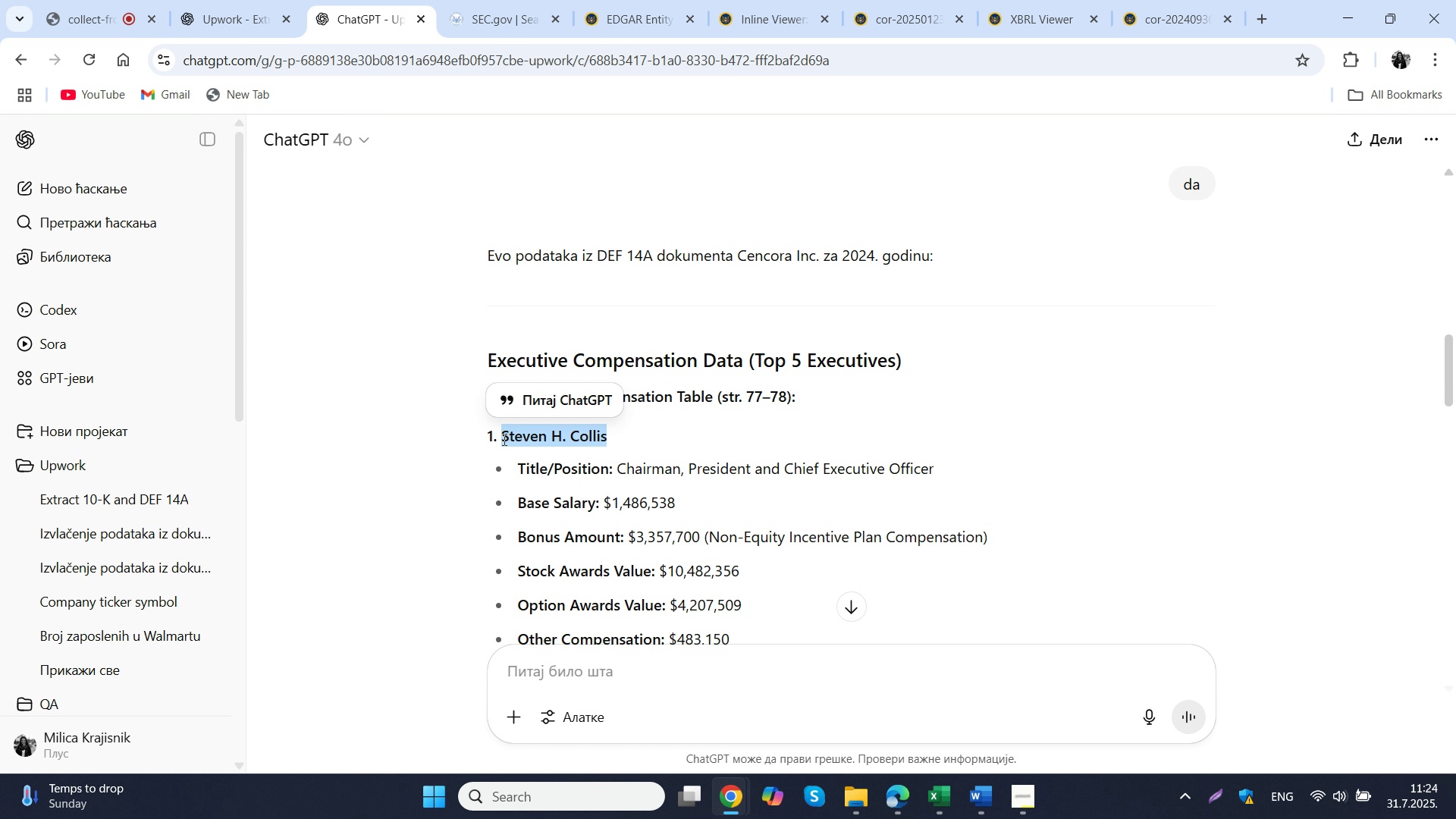 
key(Control+ControlLeft)
 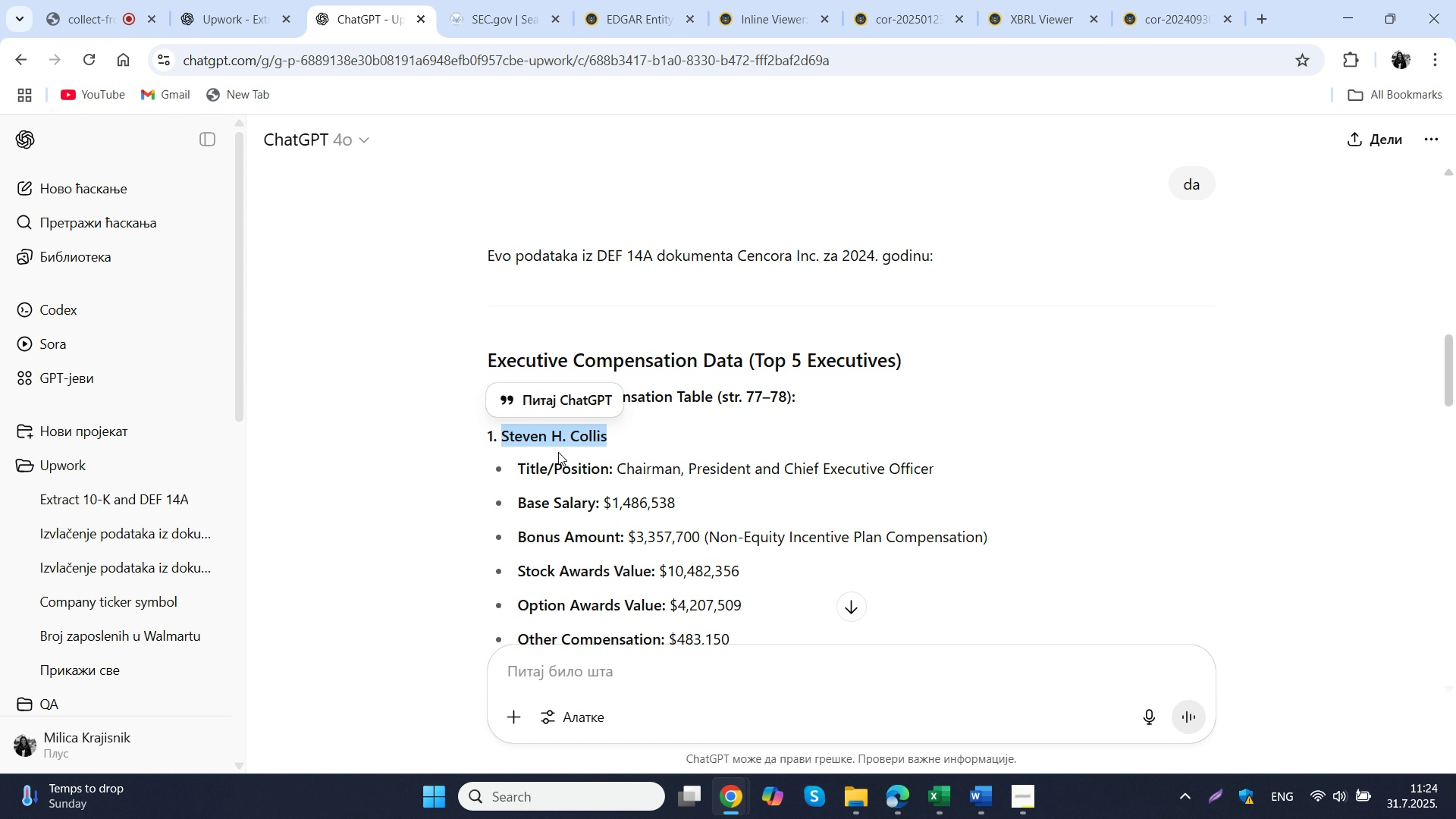 
key(Control+C)
 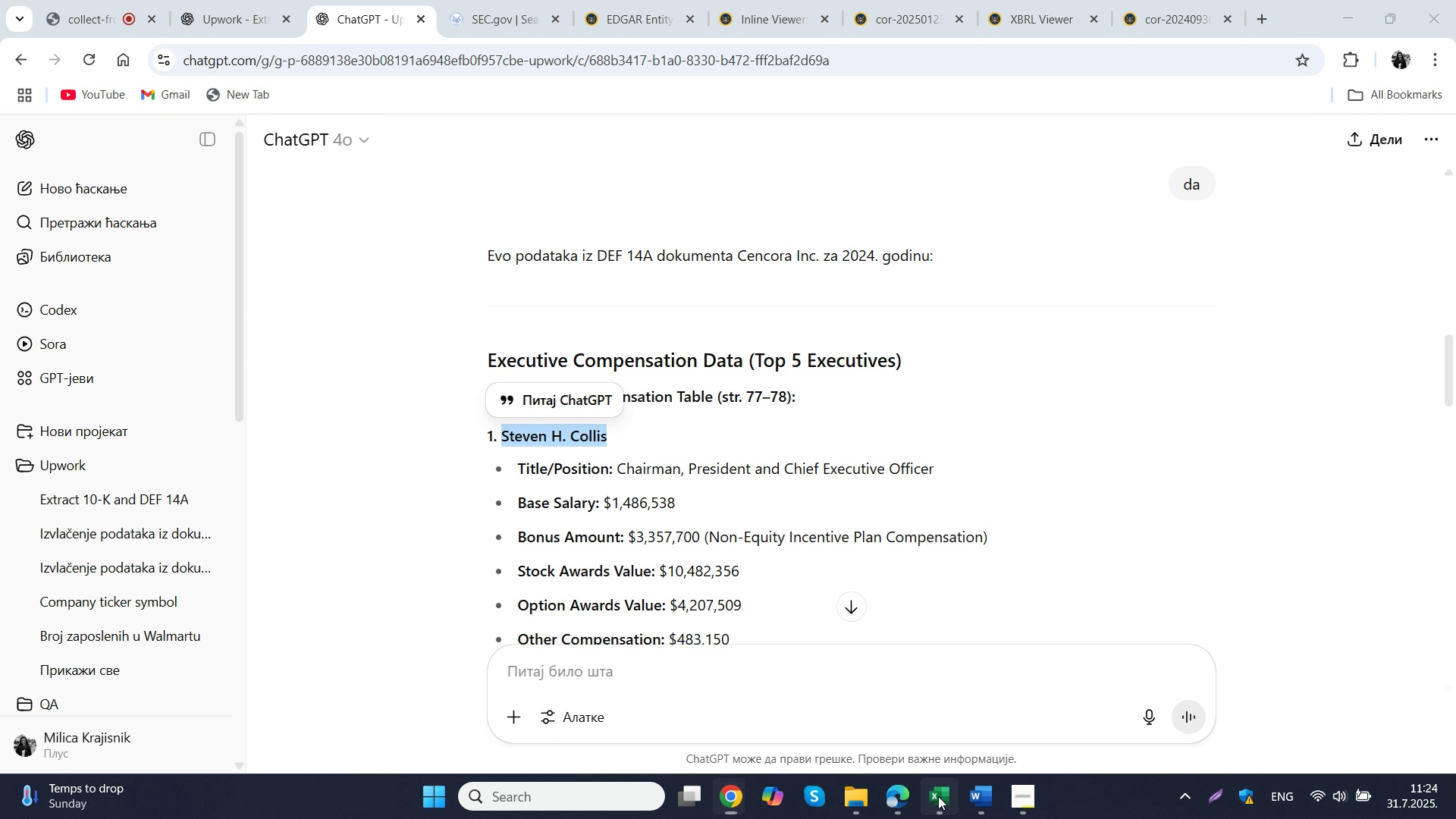 
left_click([938, 796])
 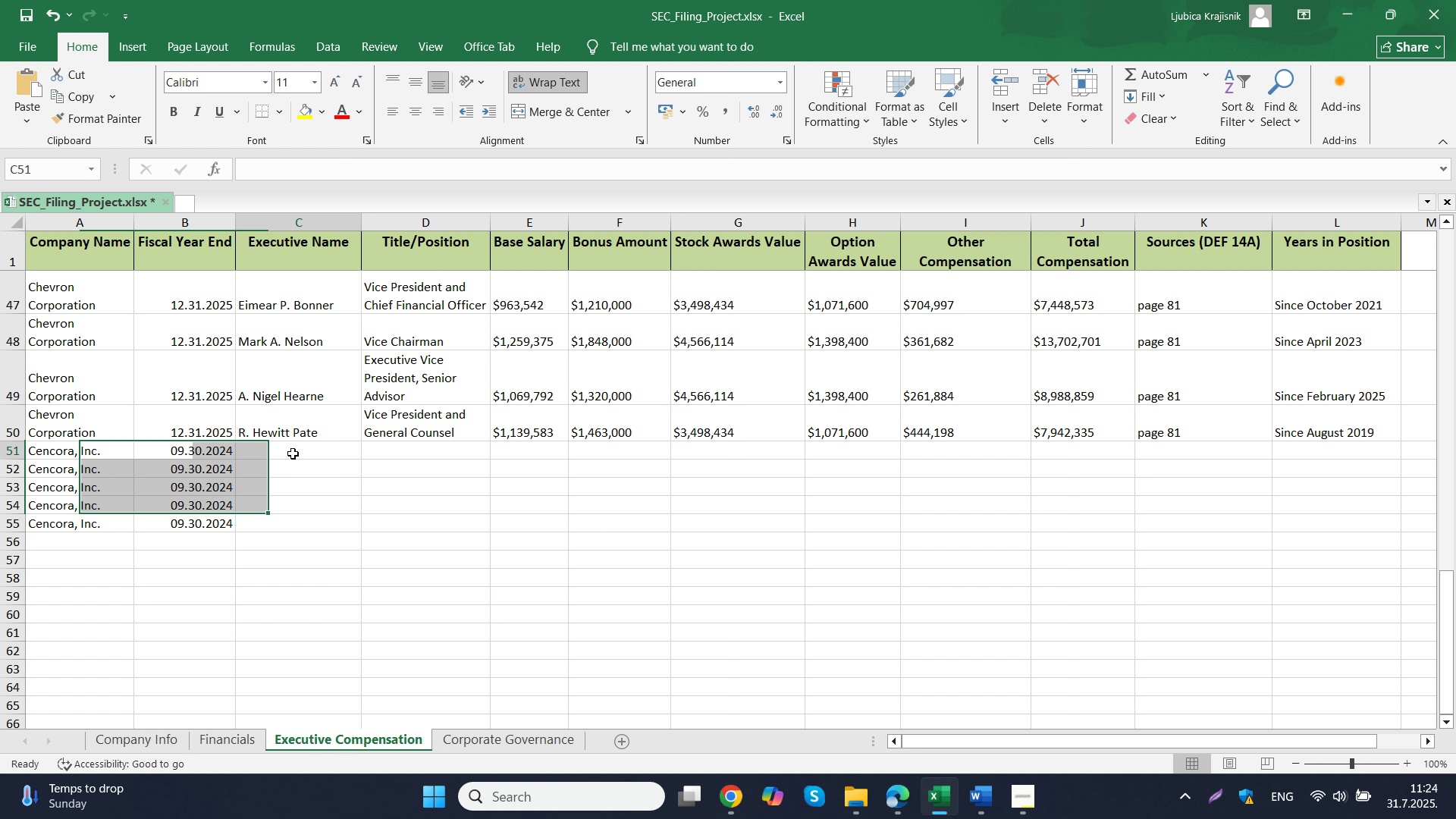 
double_click([293, 453])
 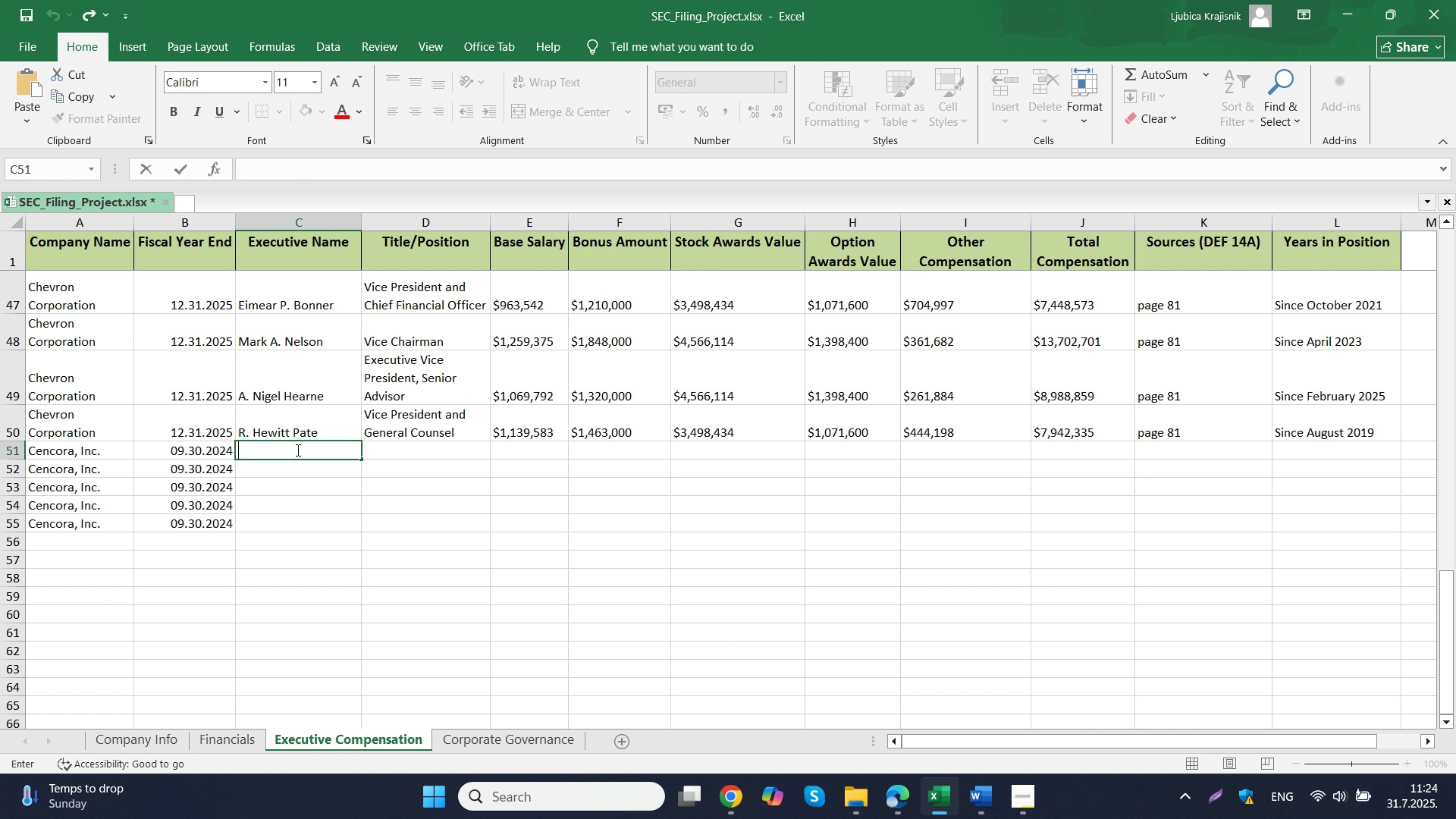 
key(Control+ControlLeft)
 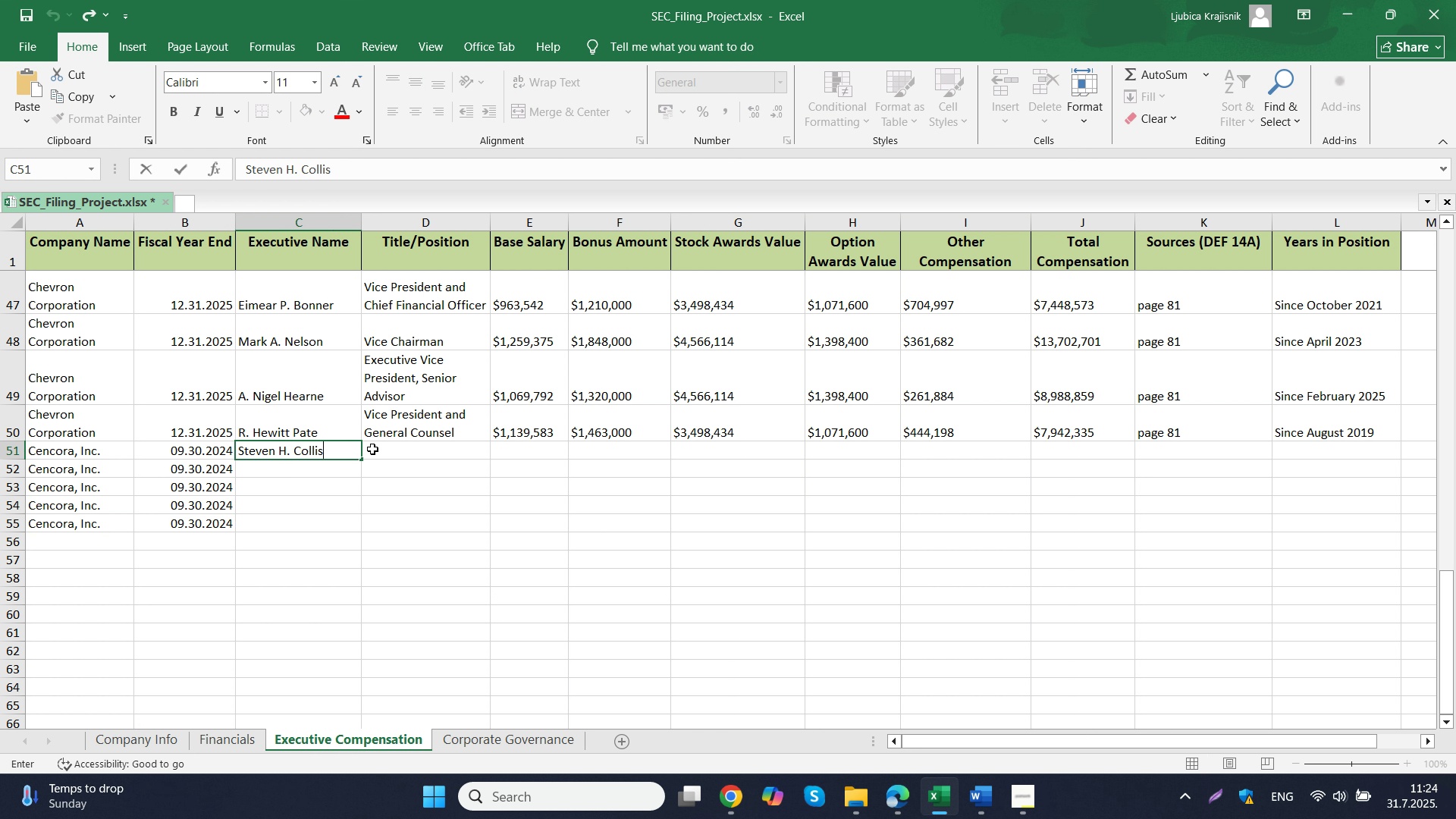 
key(Control+V)
 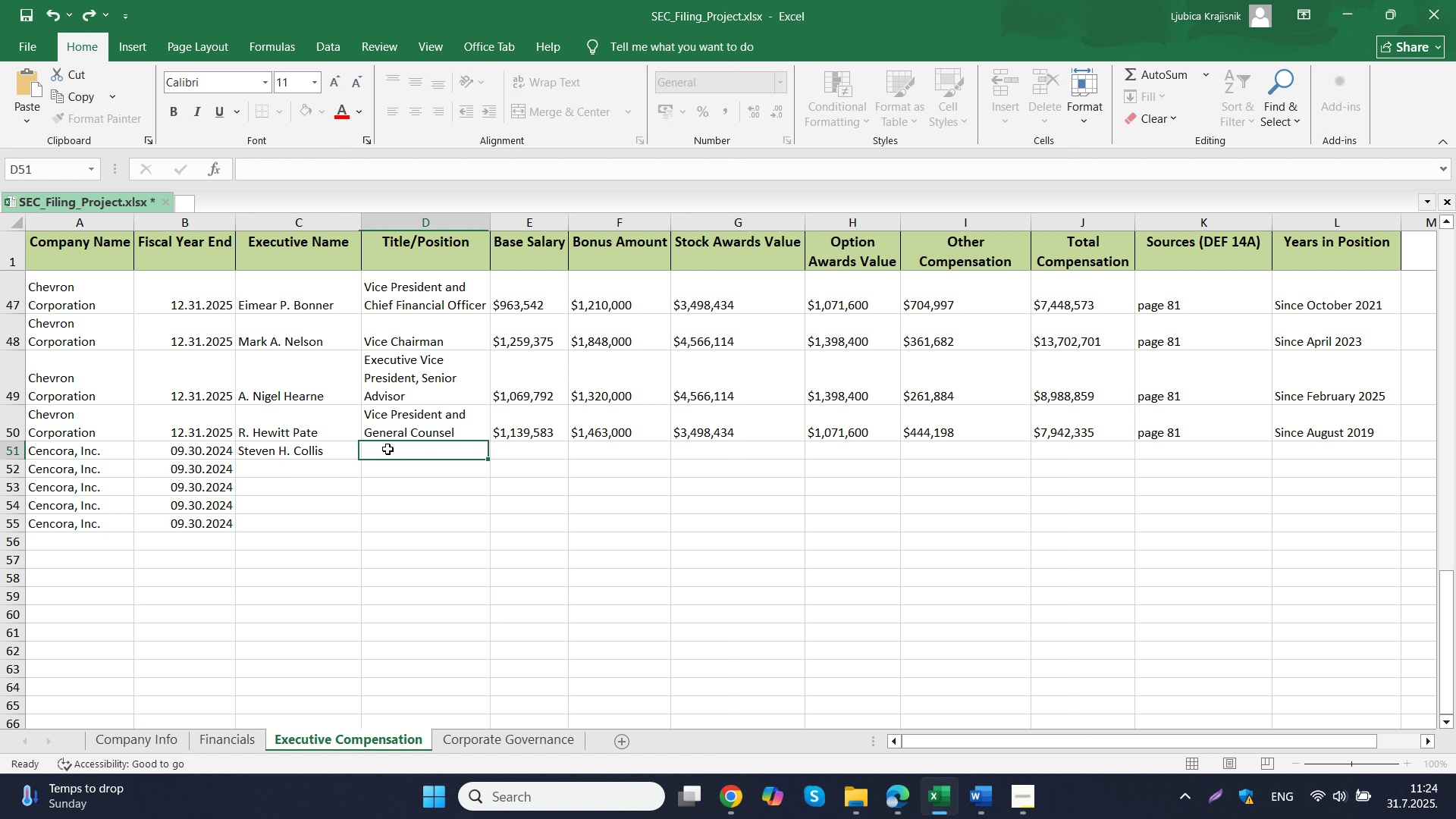 
left_click([388, 449])
 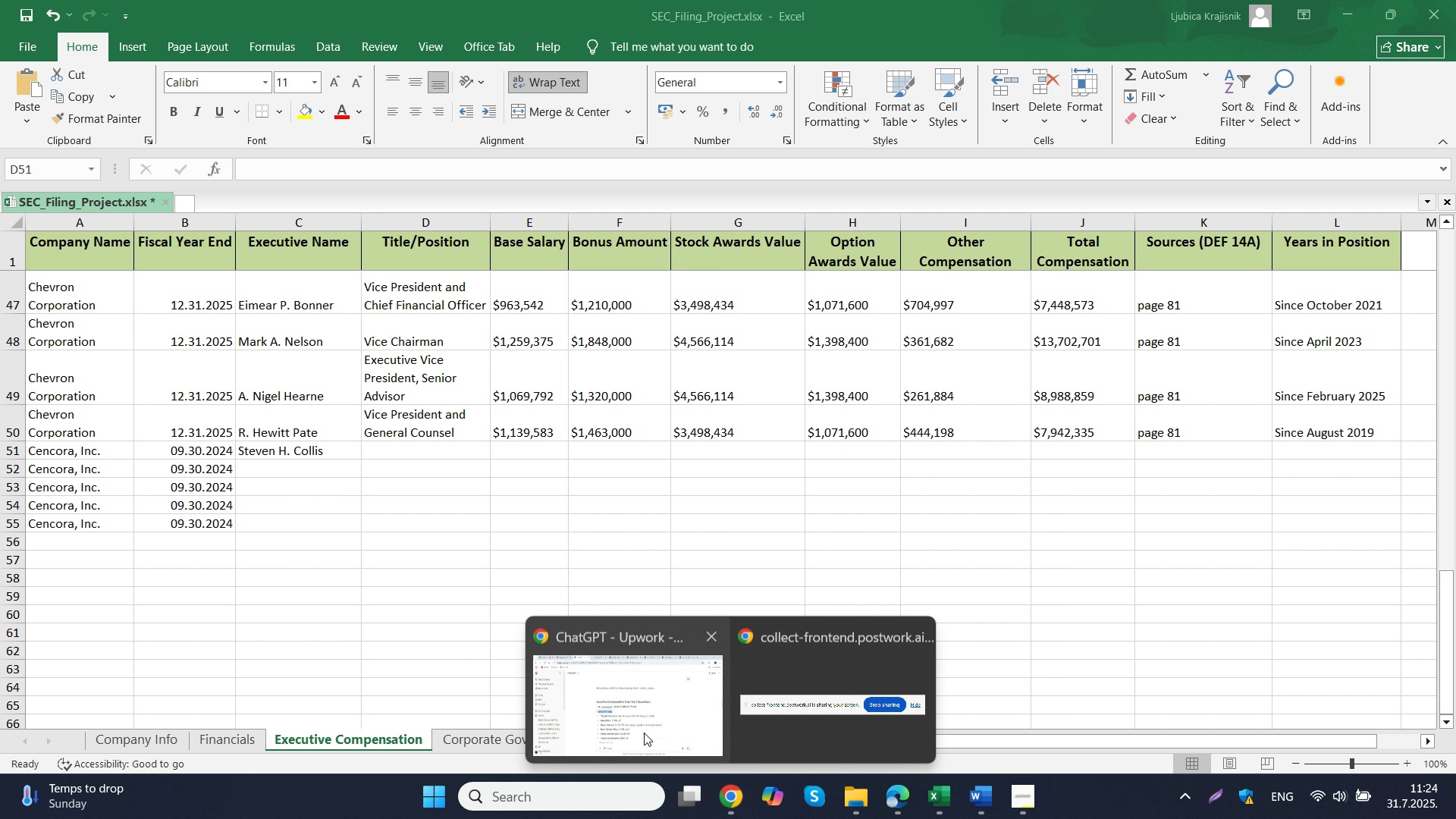 
double_click([643, 731])
 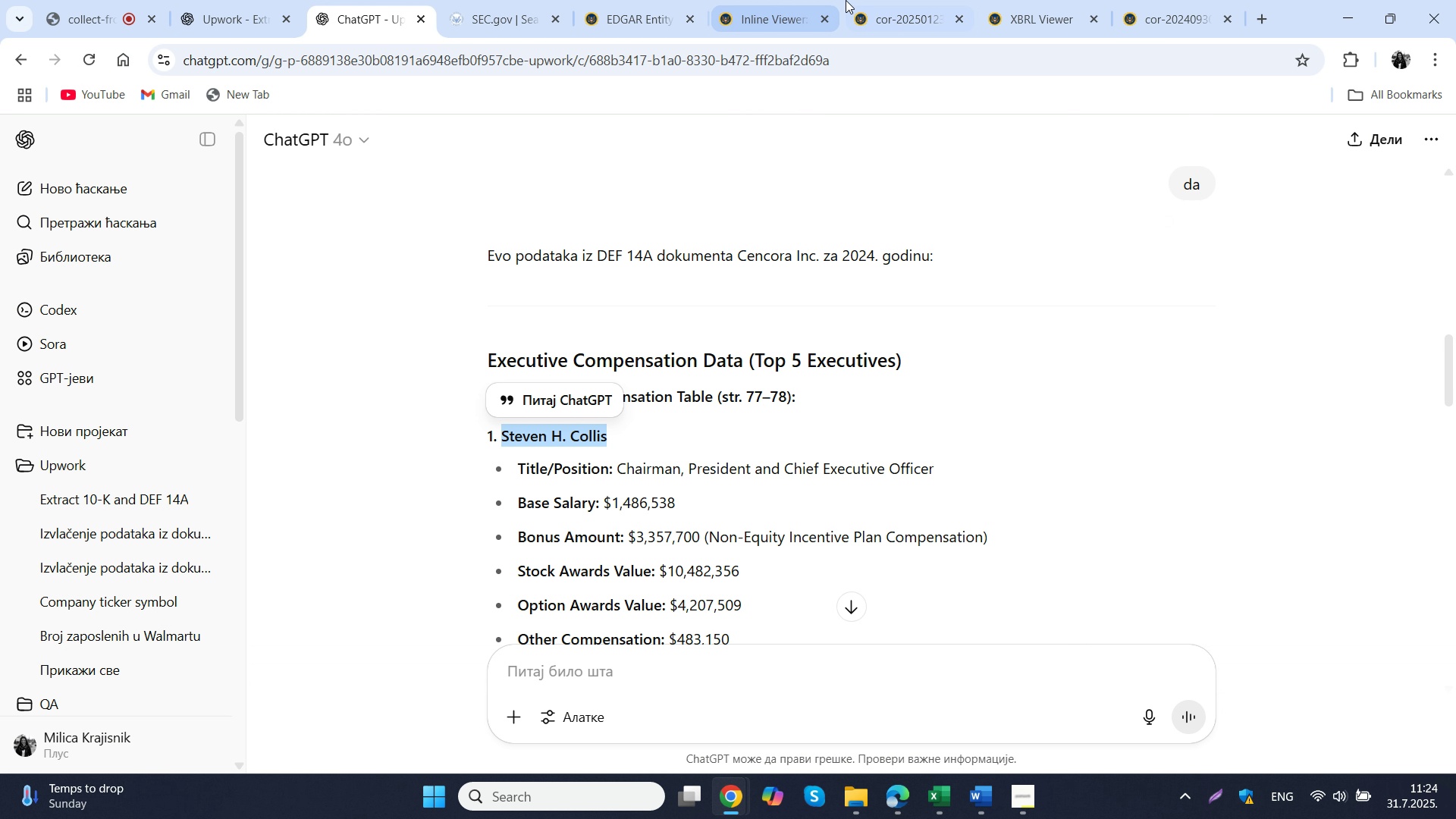 
left_click([870, 0])
 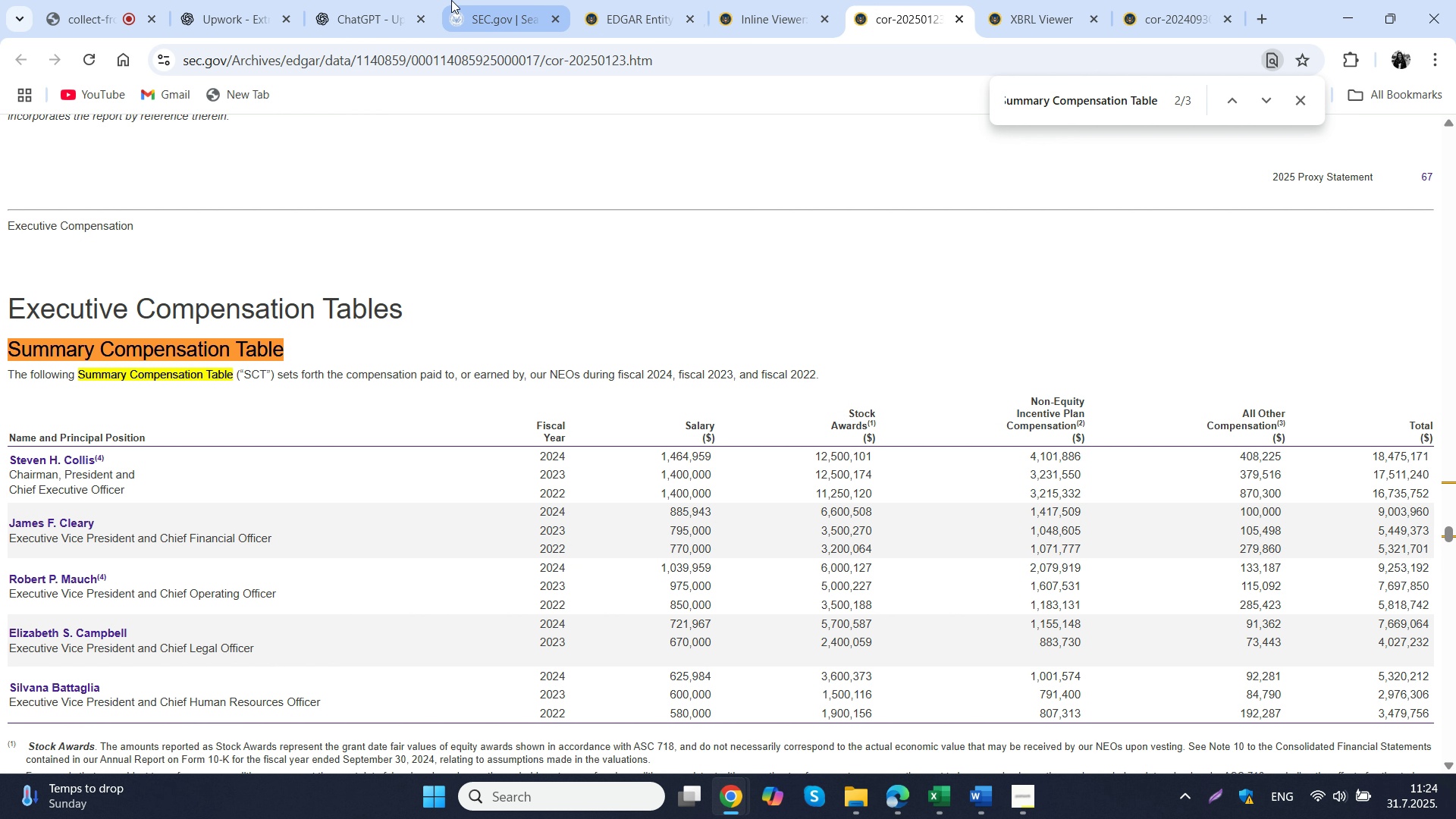 
left_click([367, 0])
 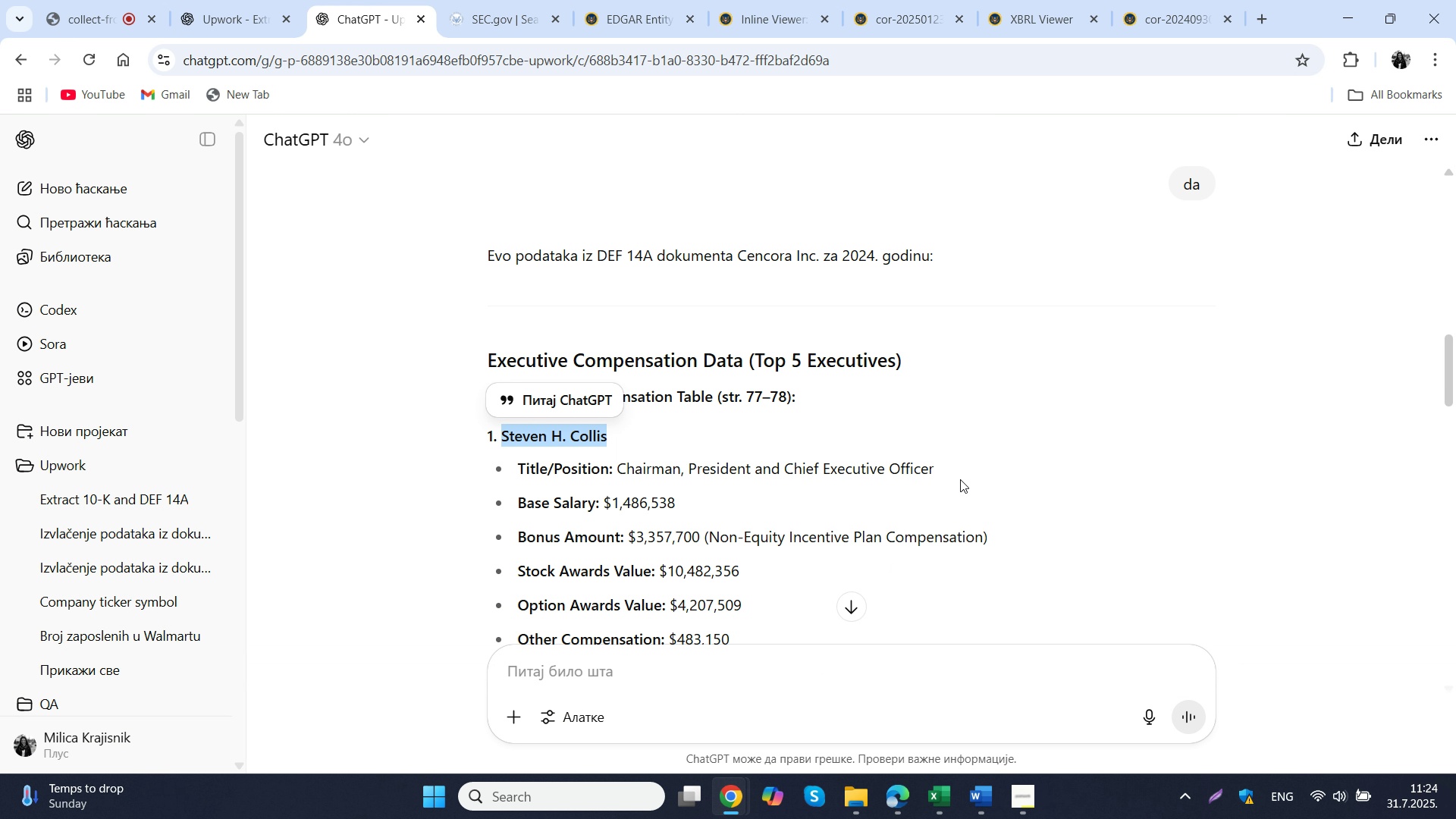 
left_click_drag(start_coordinate=[964, 472], to_coordinate=[620, 472])
 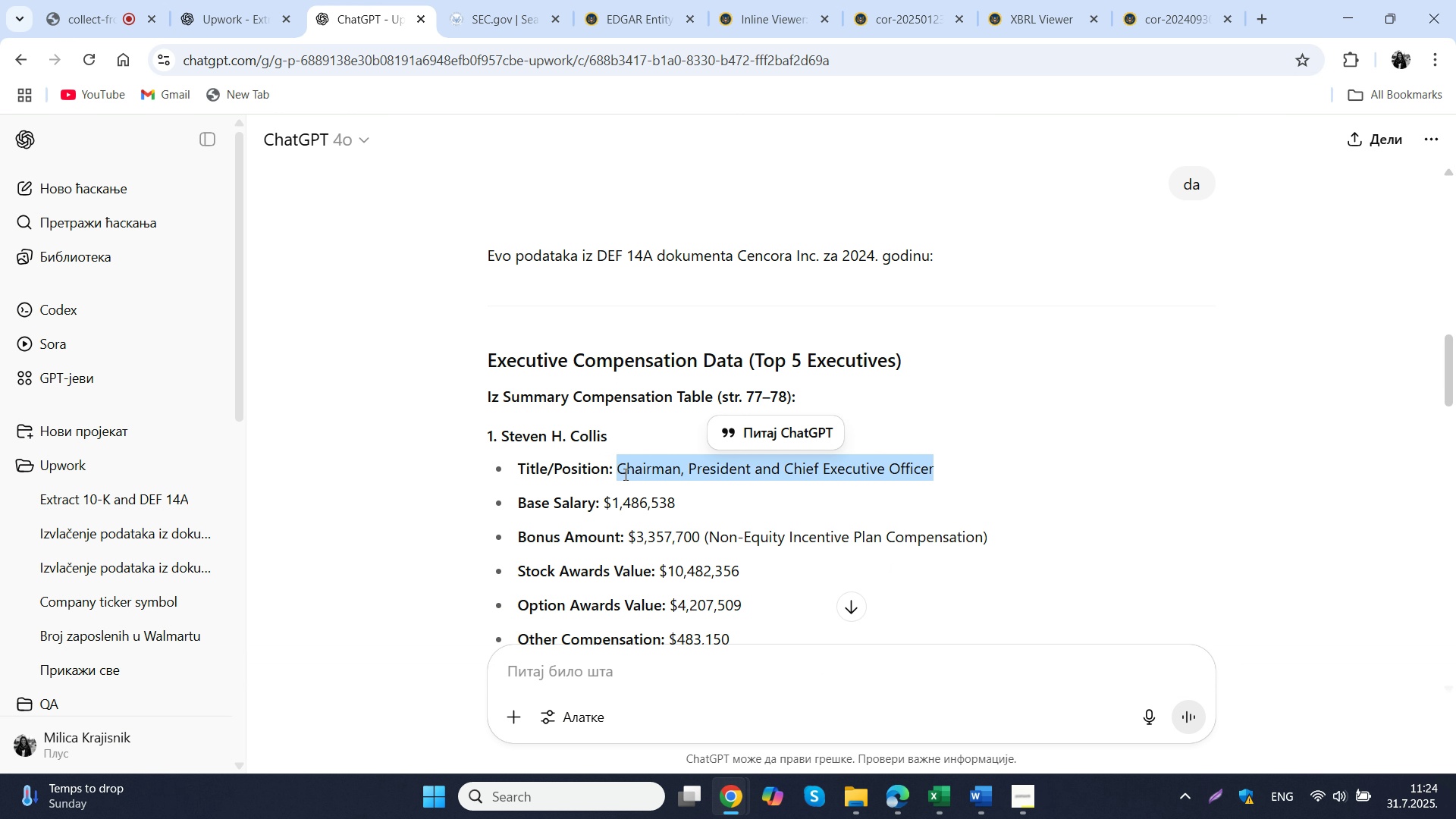 
key(Control+ControlLeft)
 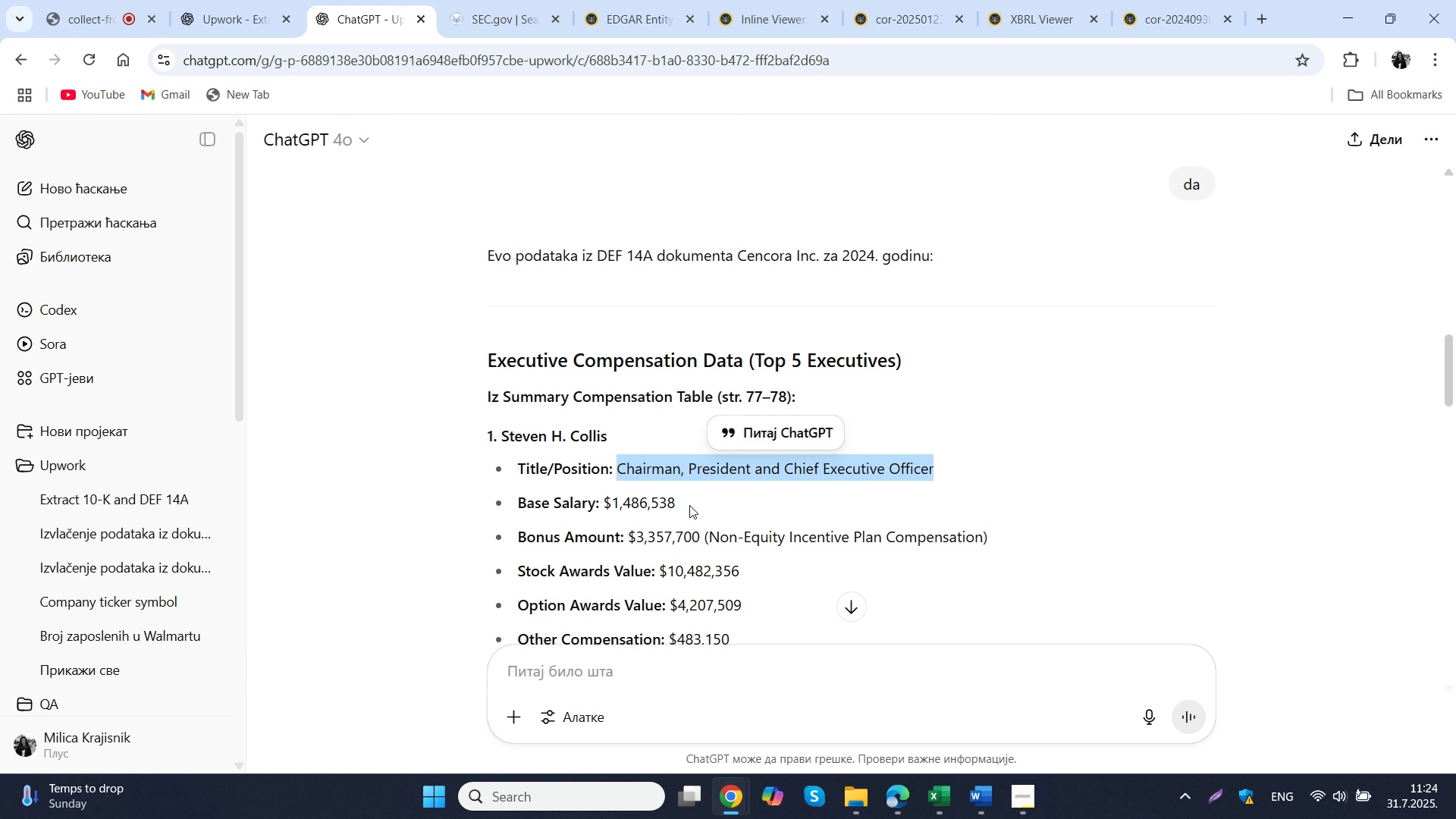 
key(Control+C)
 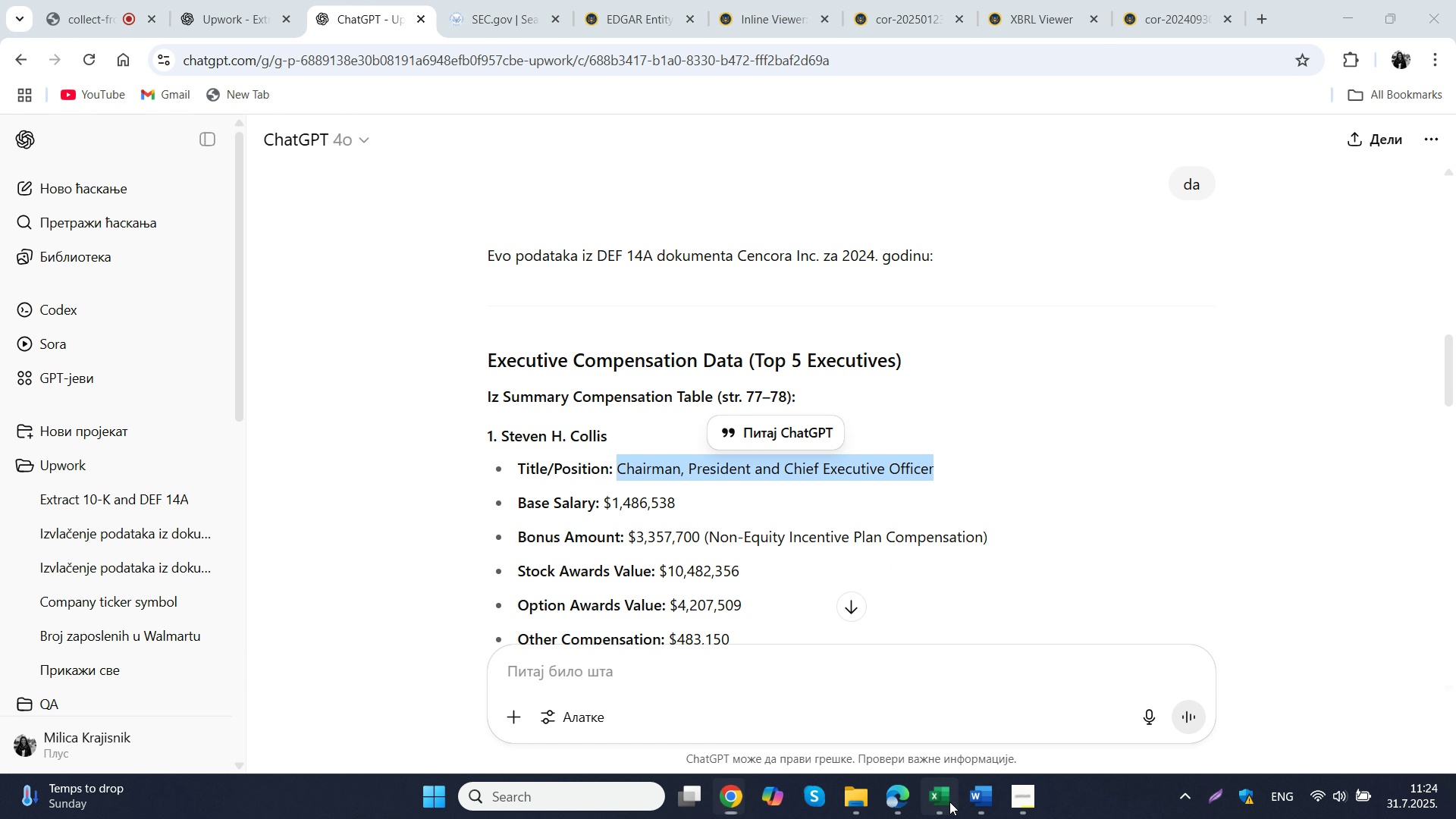 
left_click([949, 802])
 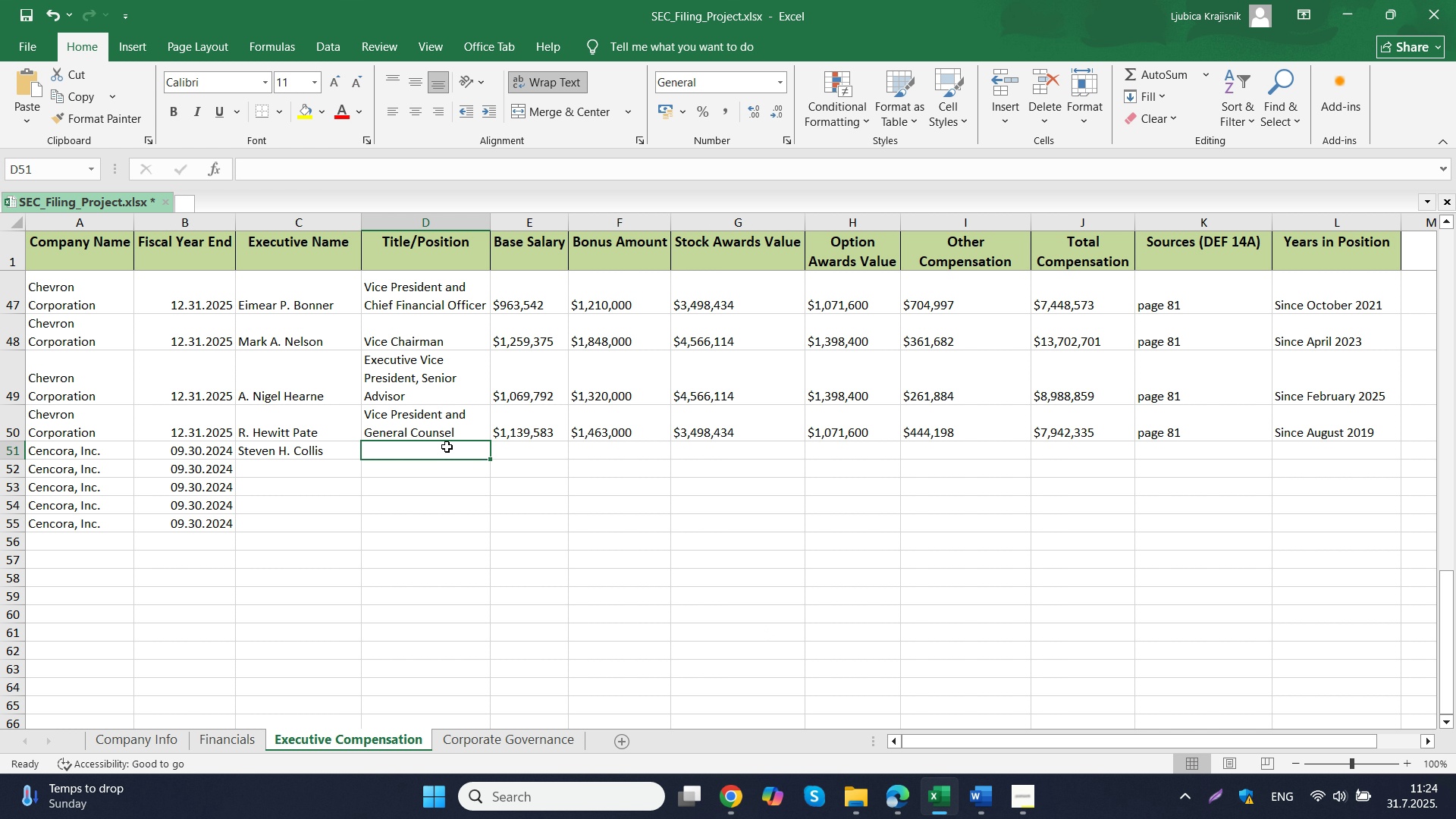 
double_click([447, 447])
 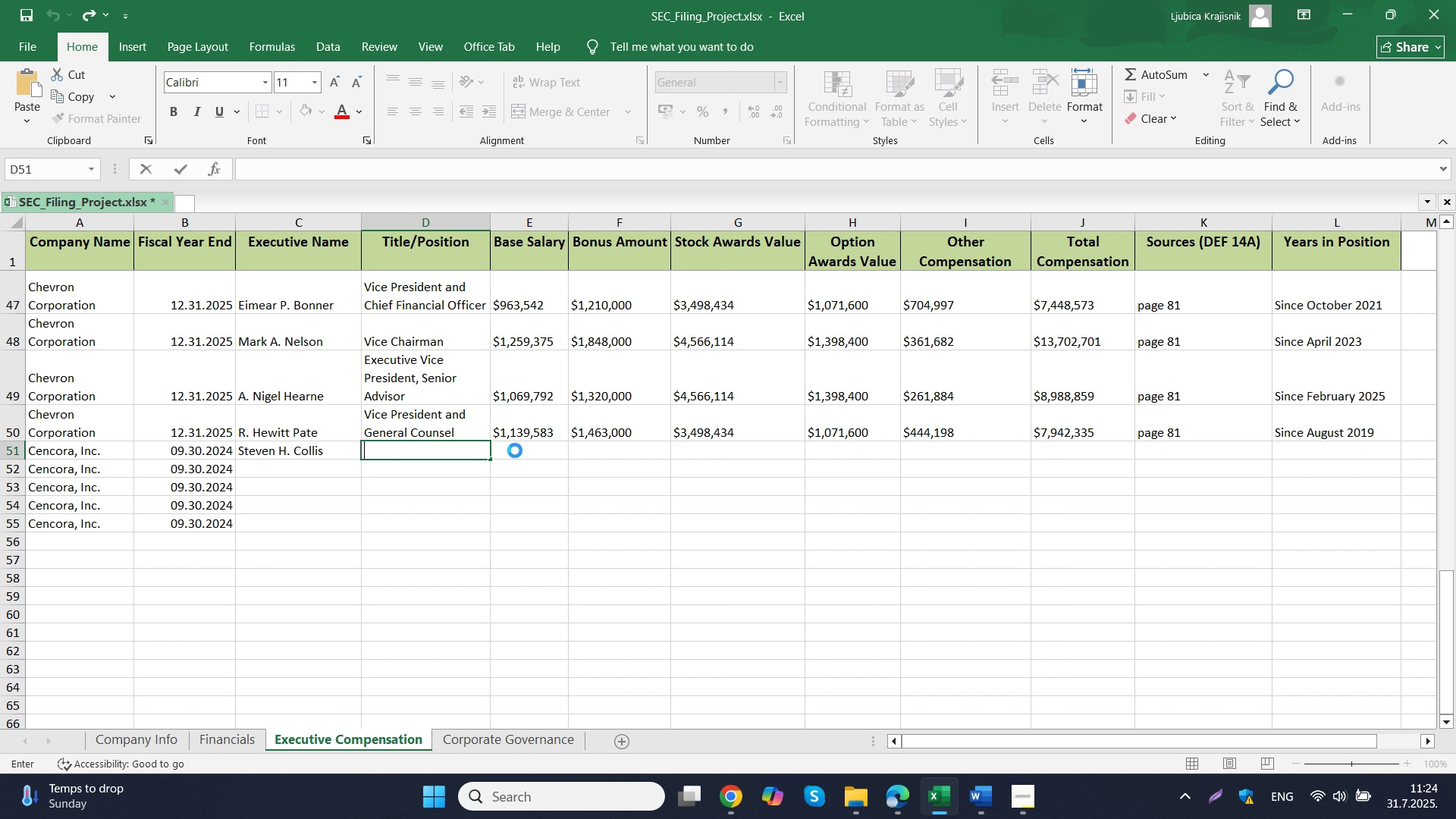 
key(Control+ControlLeft)
 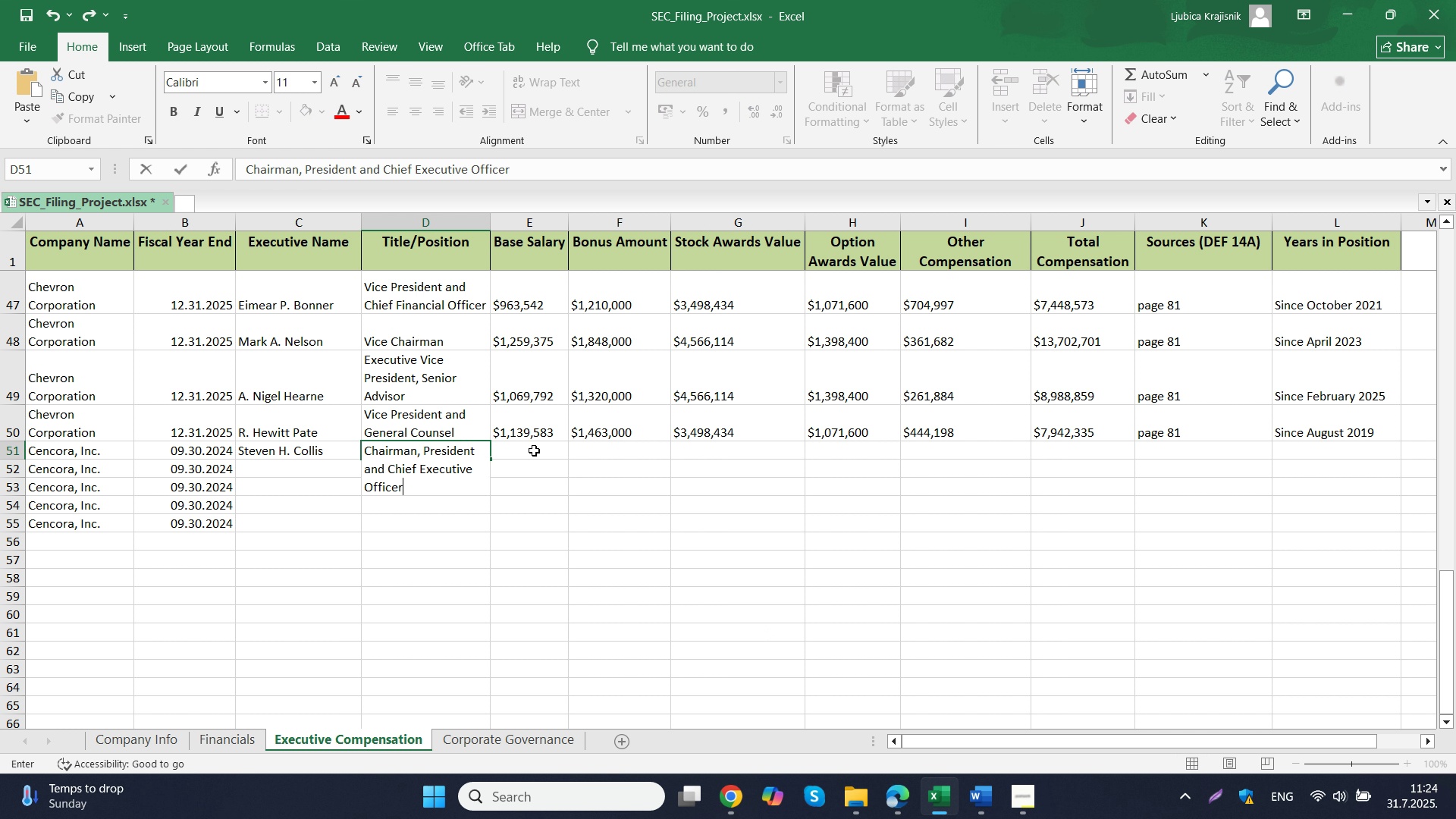 
key(Control+V)
 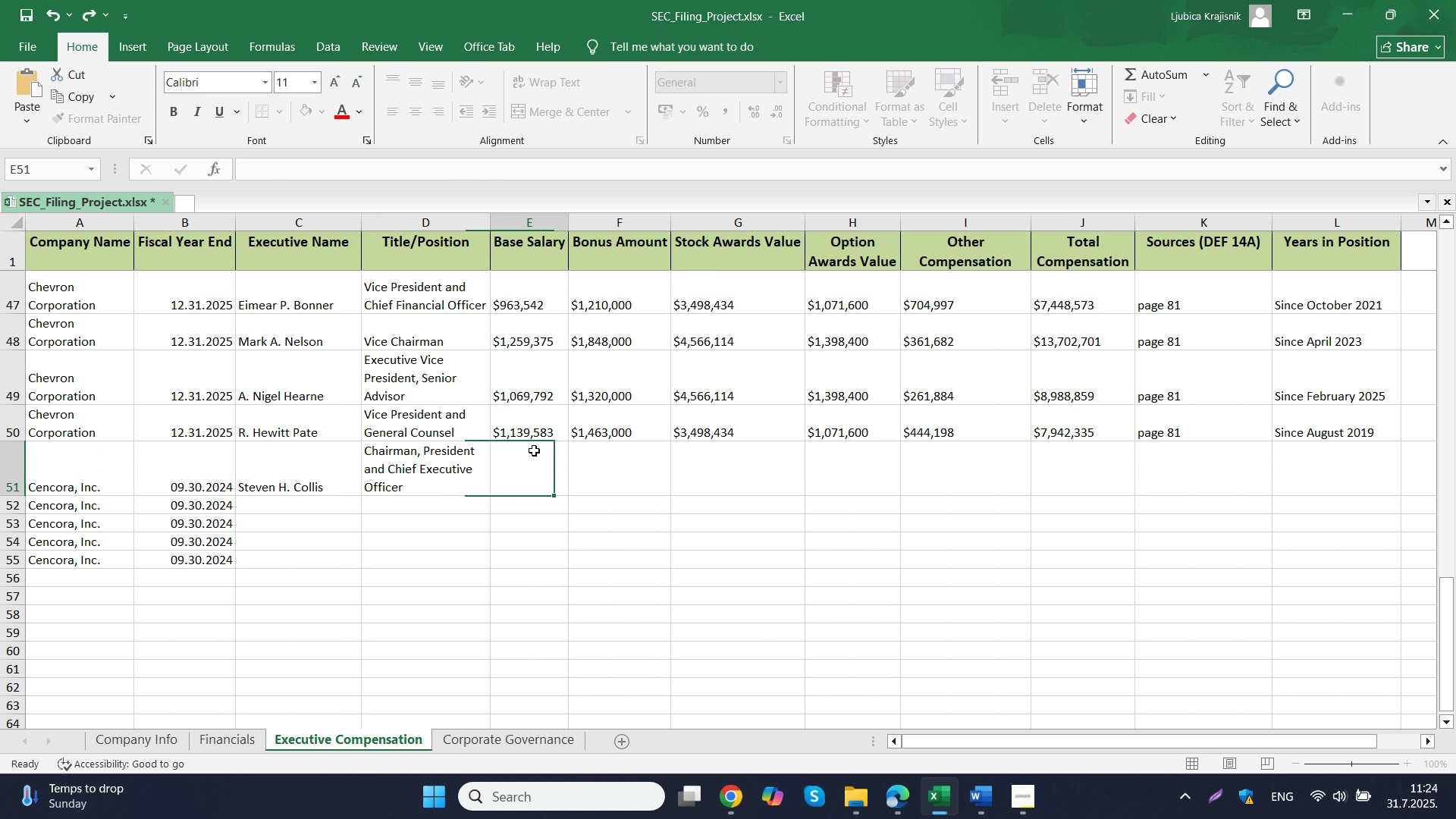 
left_click([534, 450])
 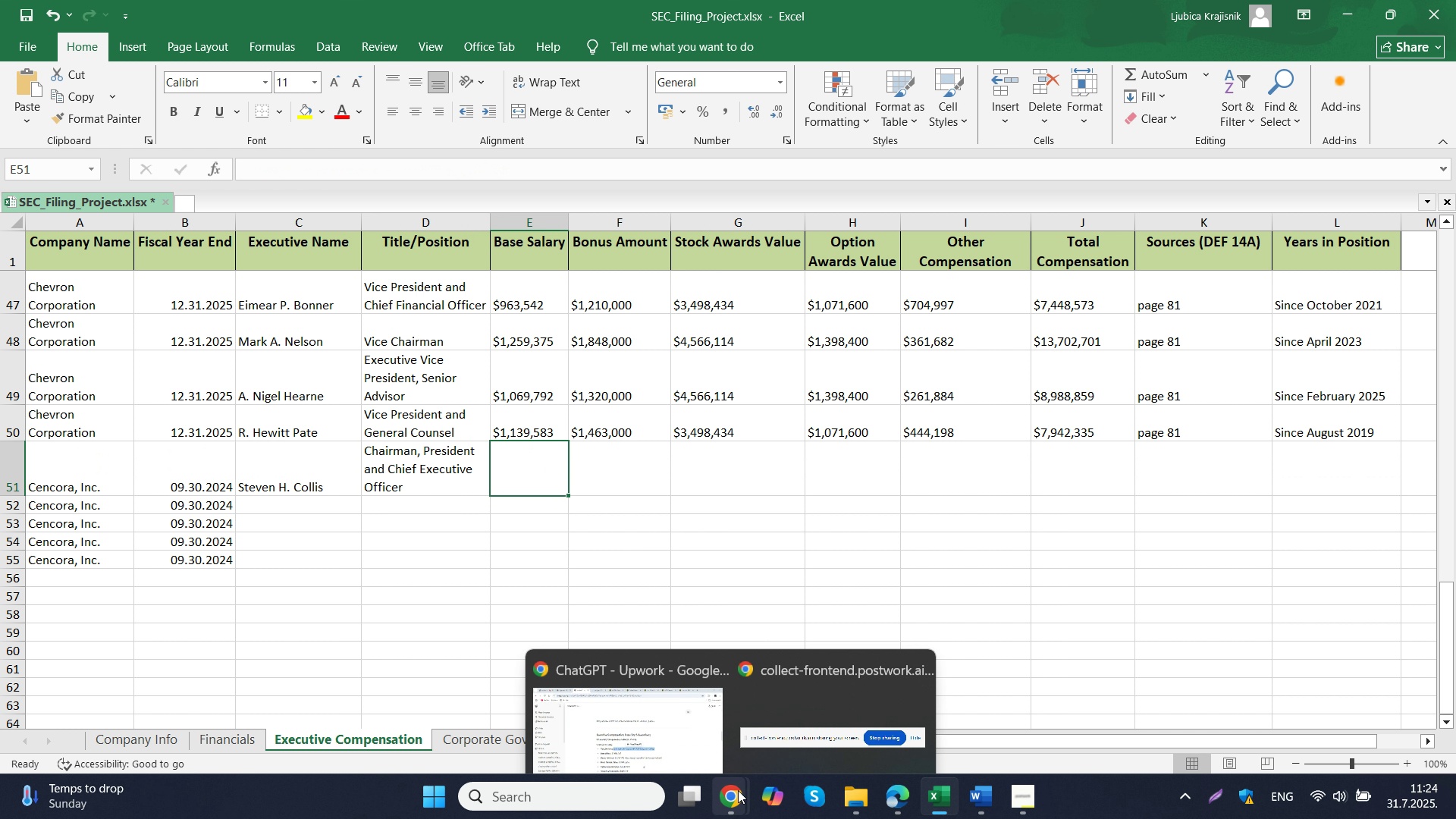 
left_click([697, 724])
 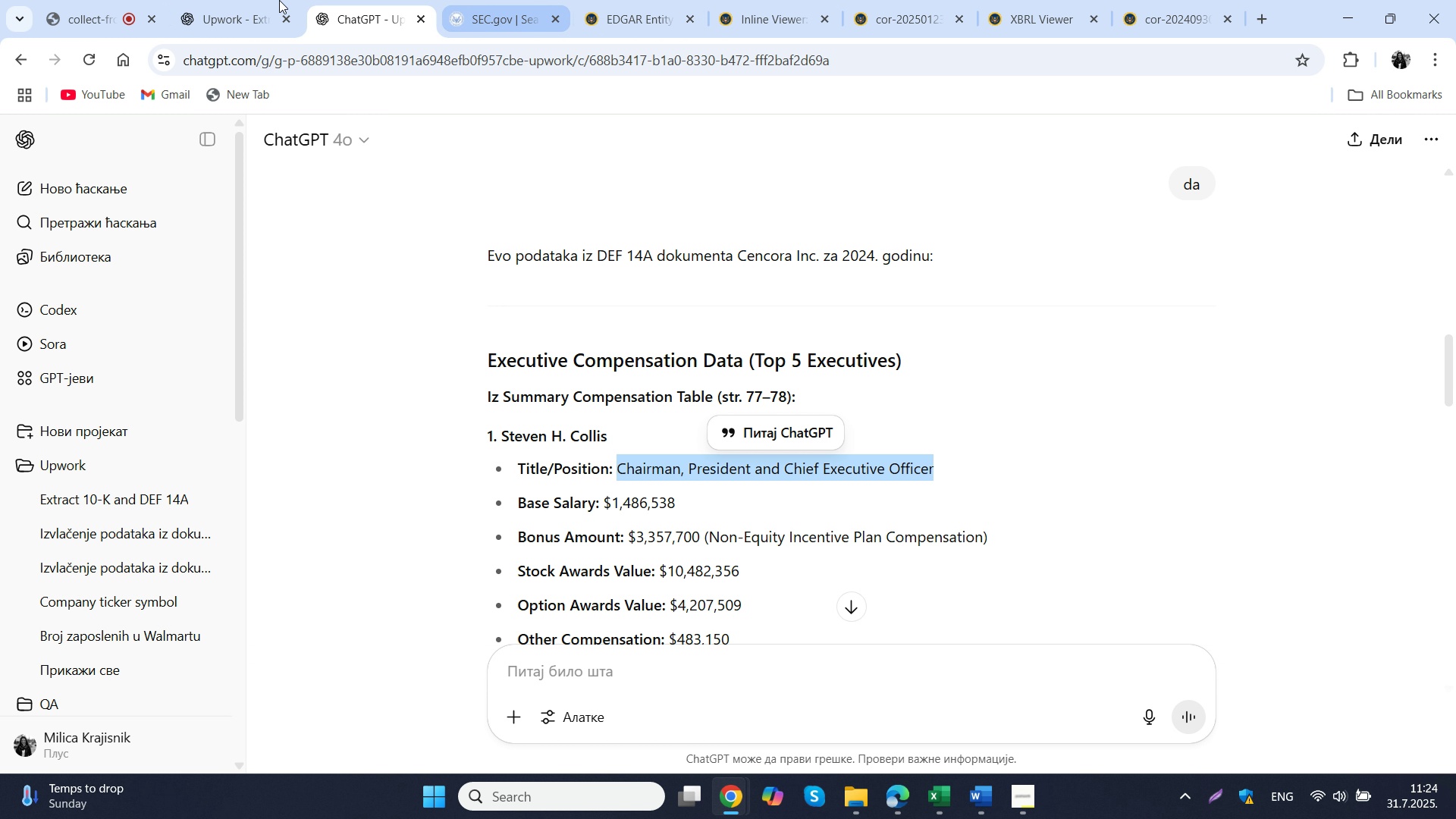 
left_click([271, 0])
 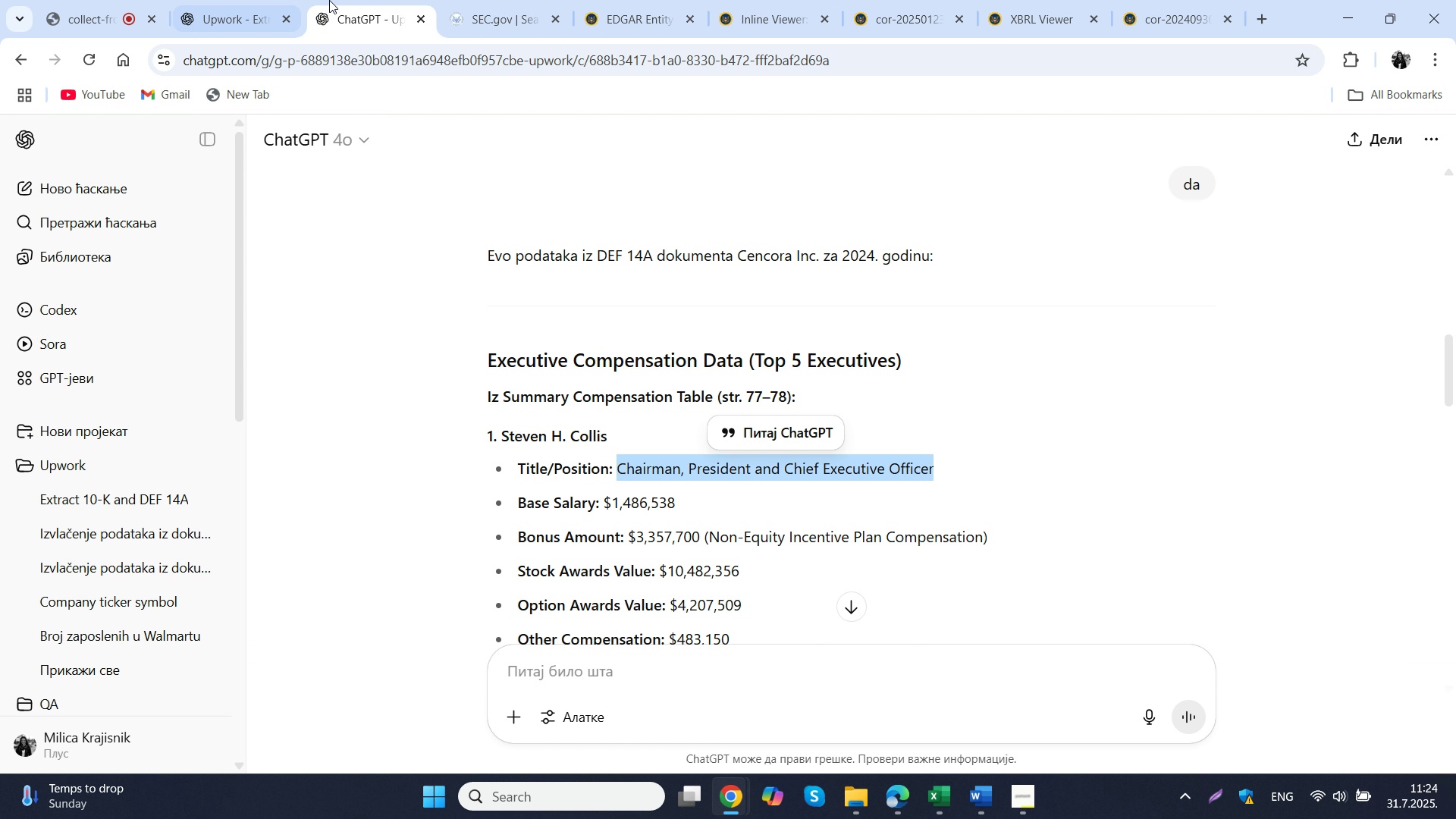 
left_click([329, 0])
 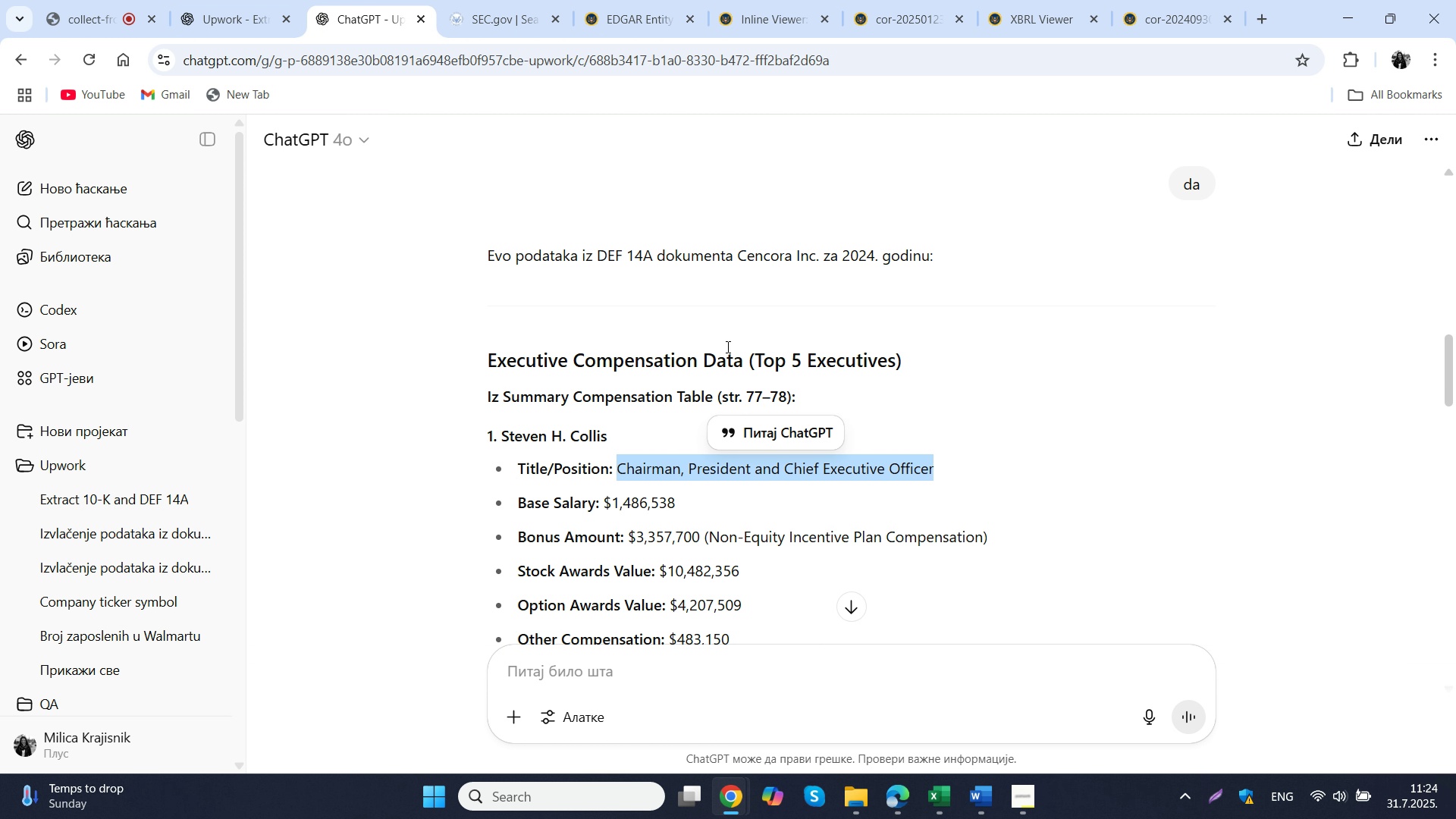 
left_click_drag(start_coordinate=[686, 507], to_coordinate=[607, 507])
 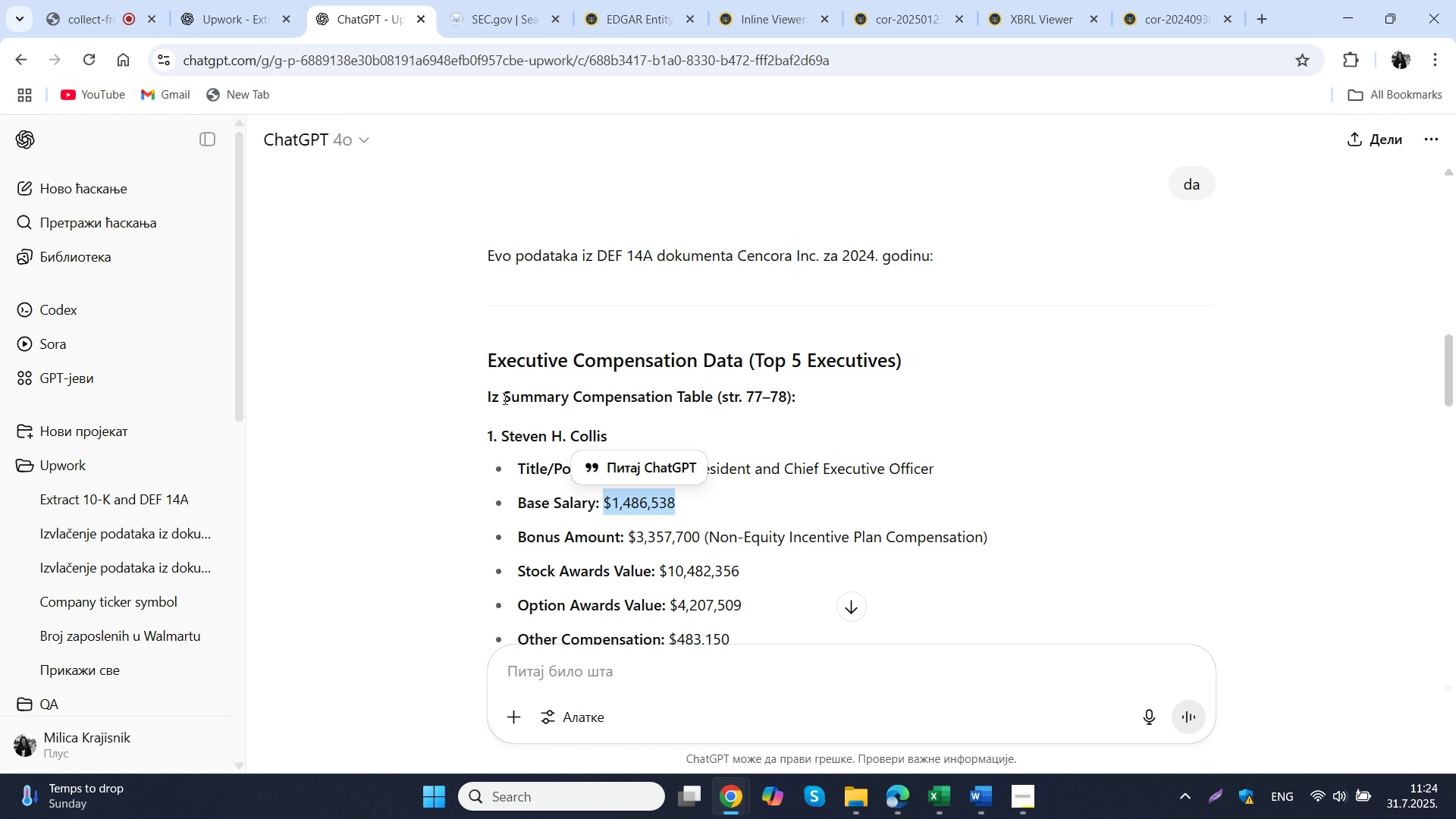 
left_click_drag(start_coordinate=[503, 399], to_coordinate=[712, 404])
 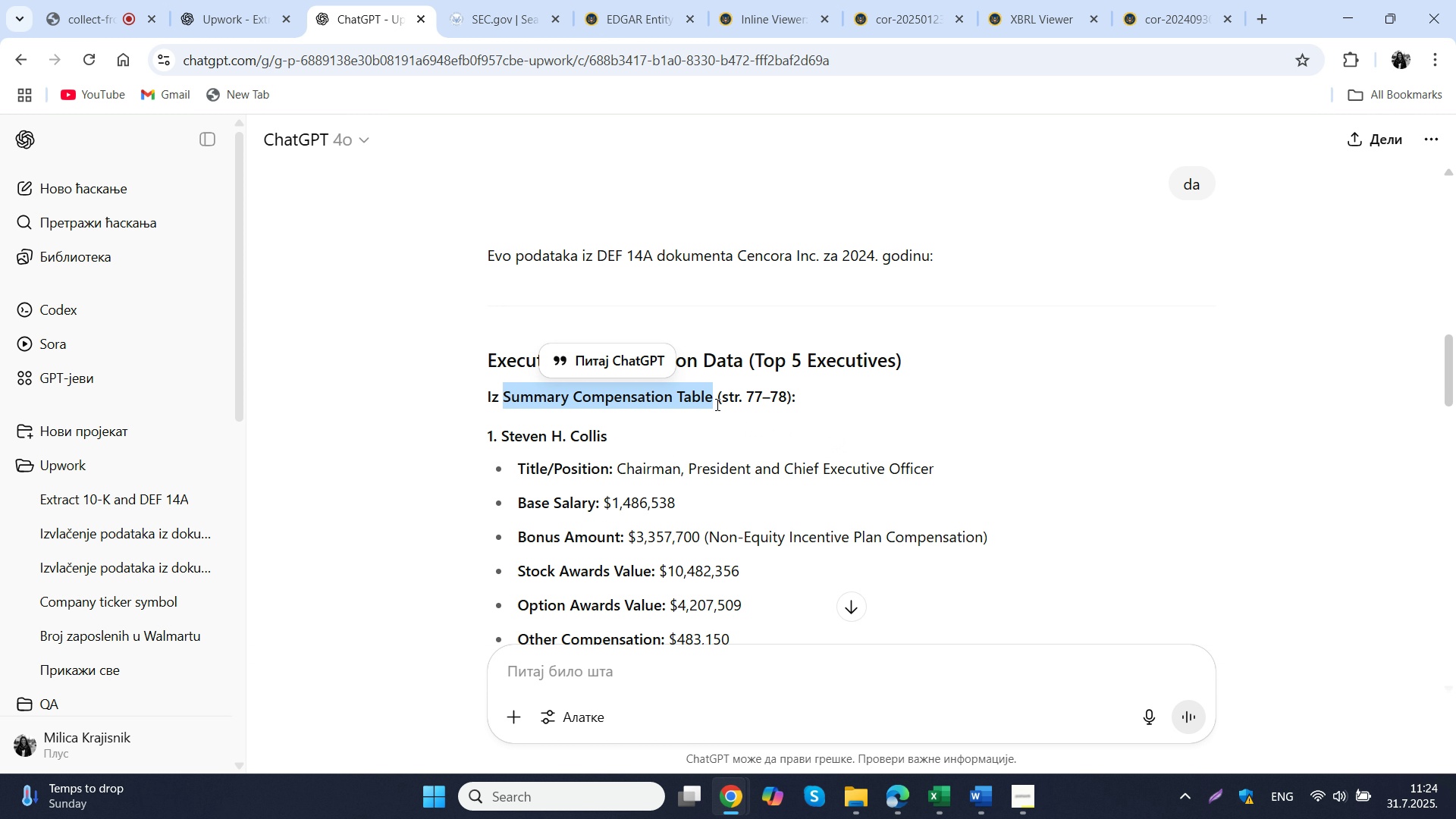 
key(Control+ControlLeft)
 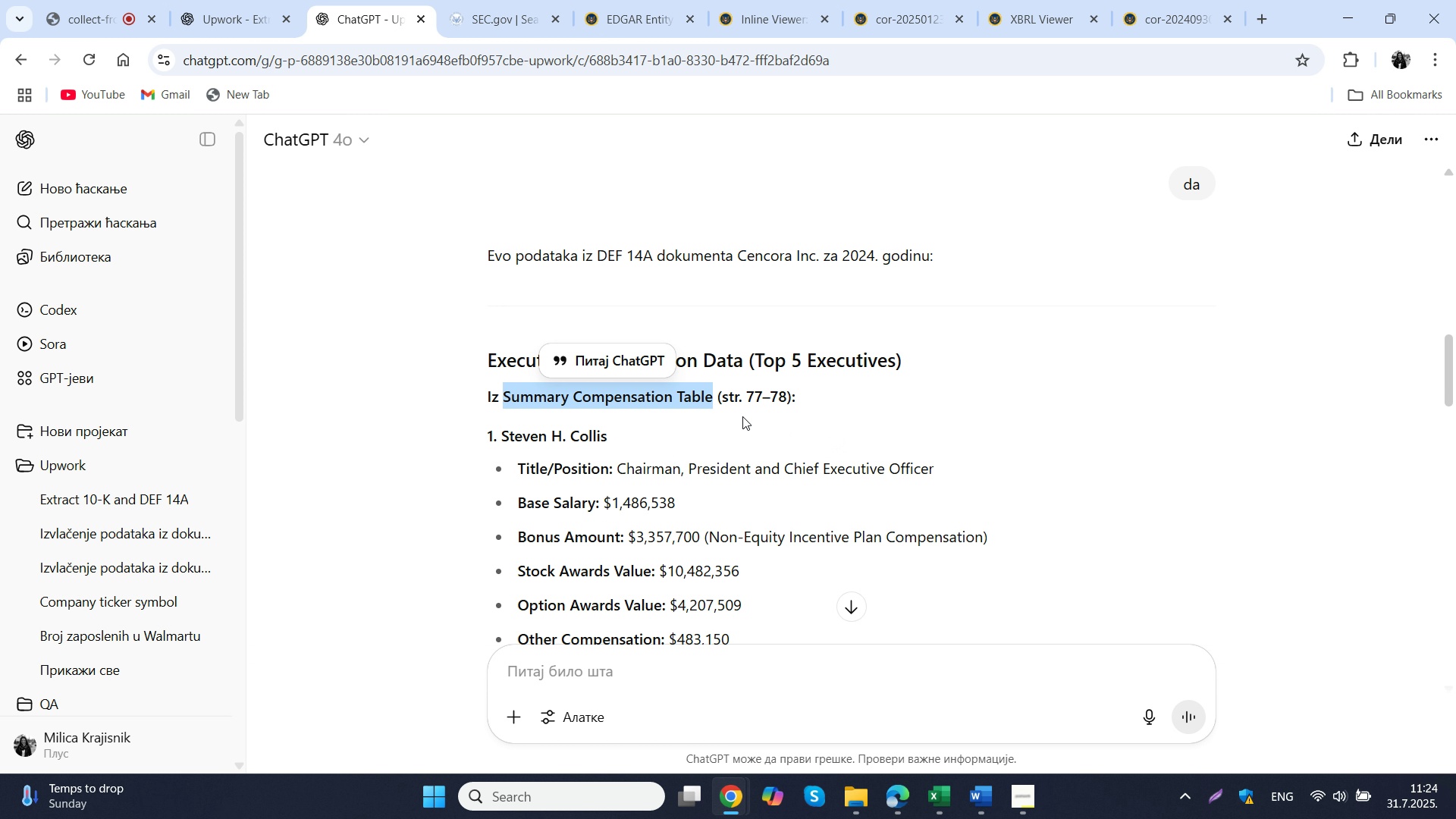 
key(Control+C)
 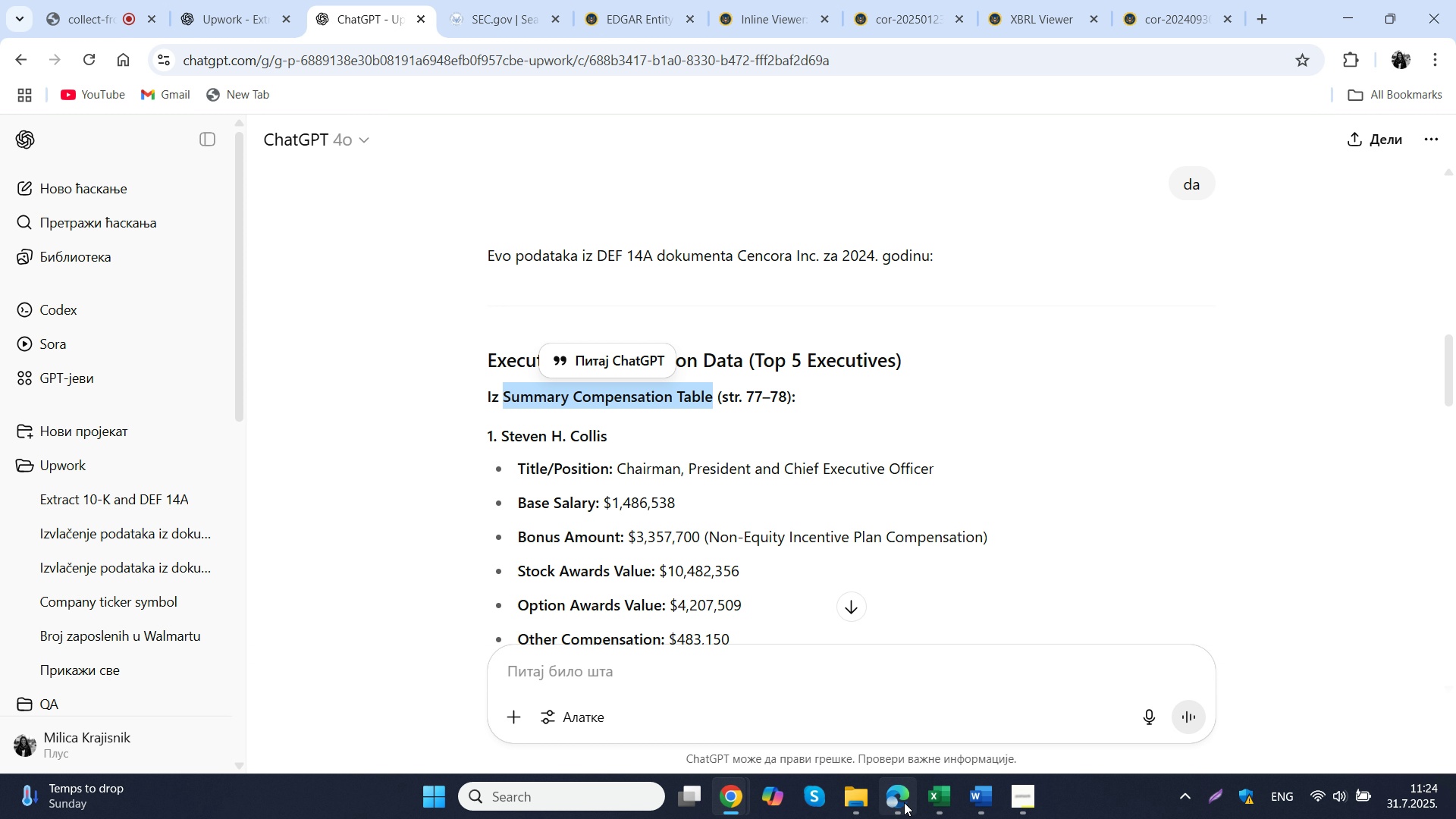 
left_click([904, 802])
 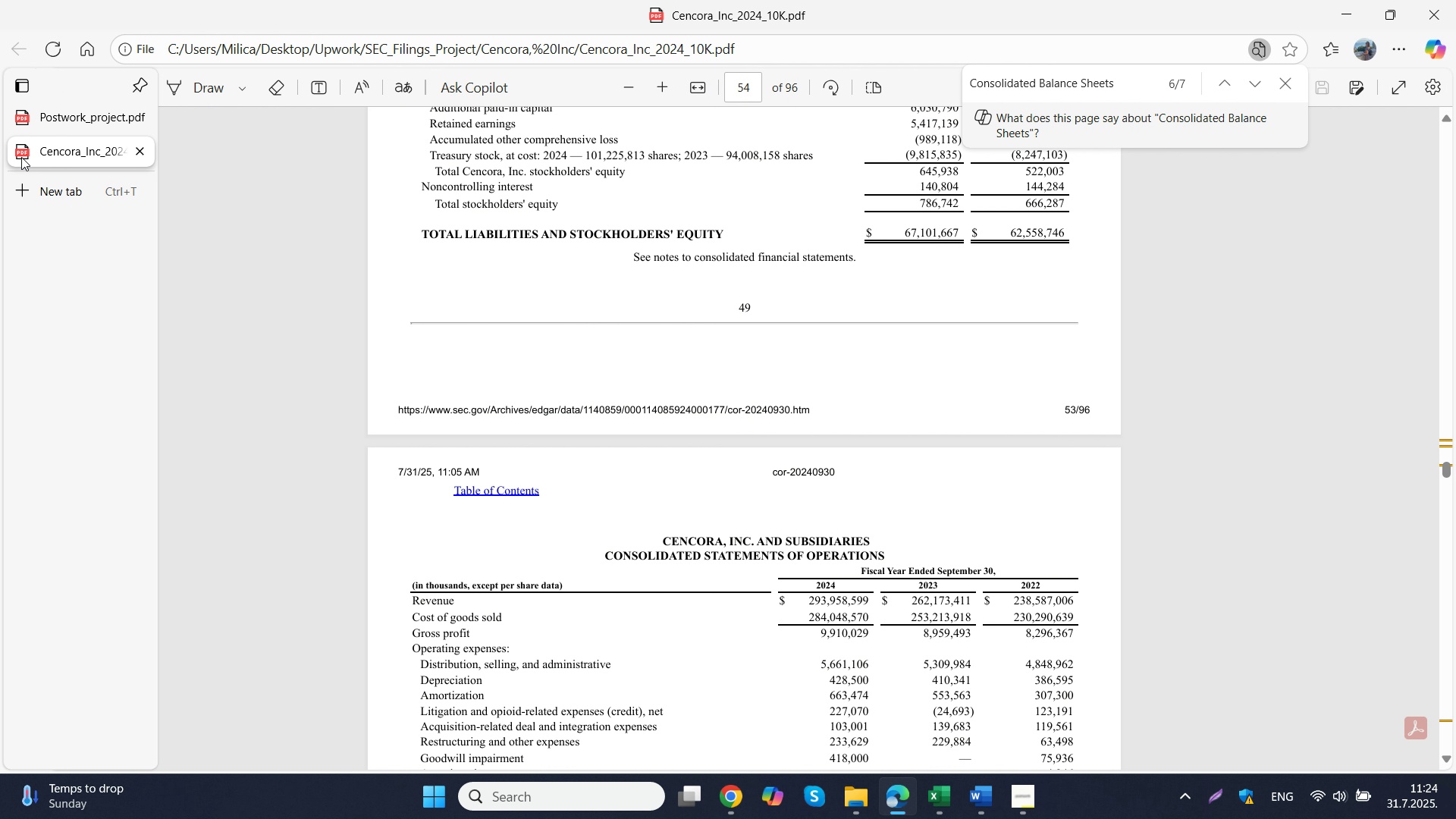 
left_click([17, 145])
 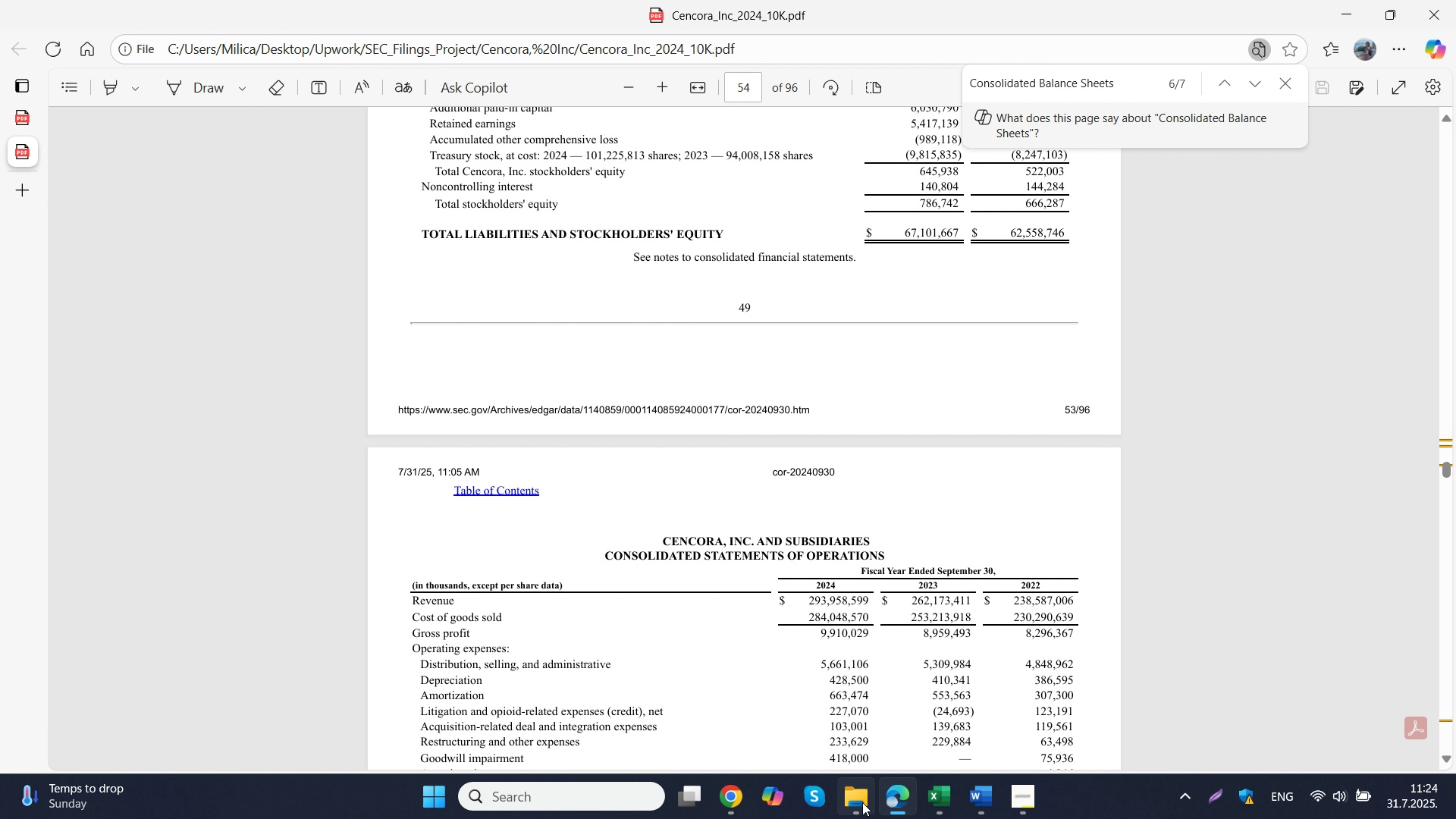 
left_click([869, 802])
 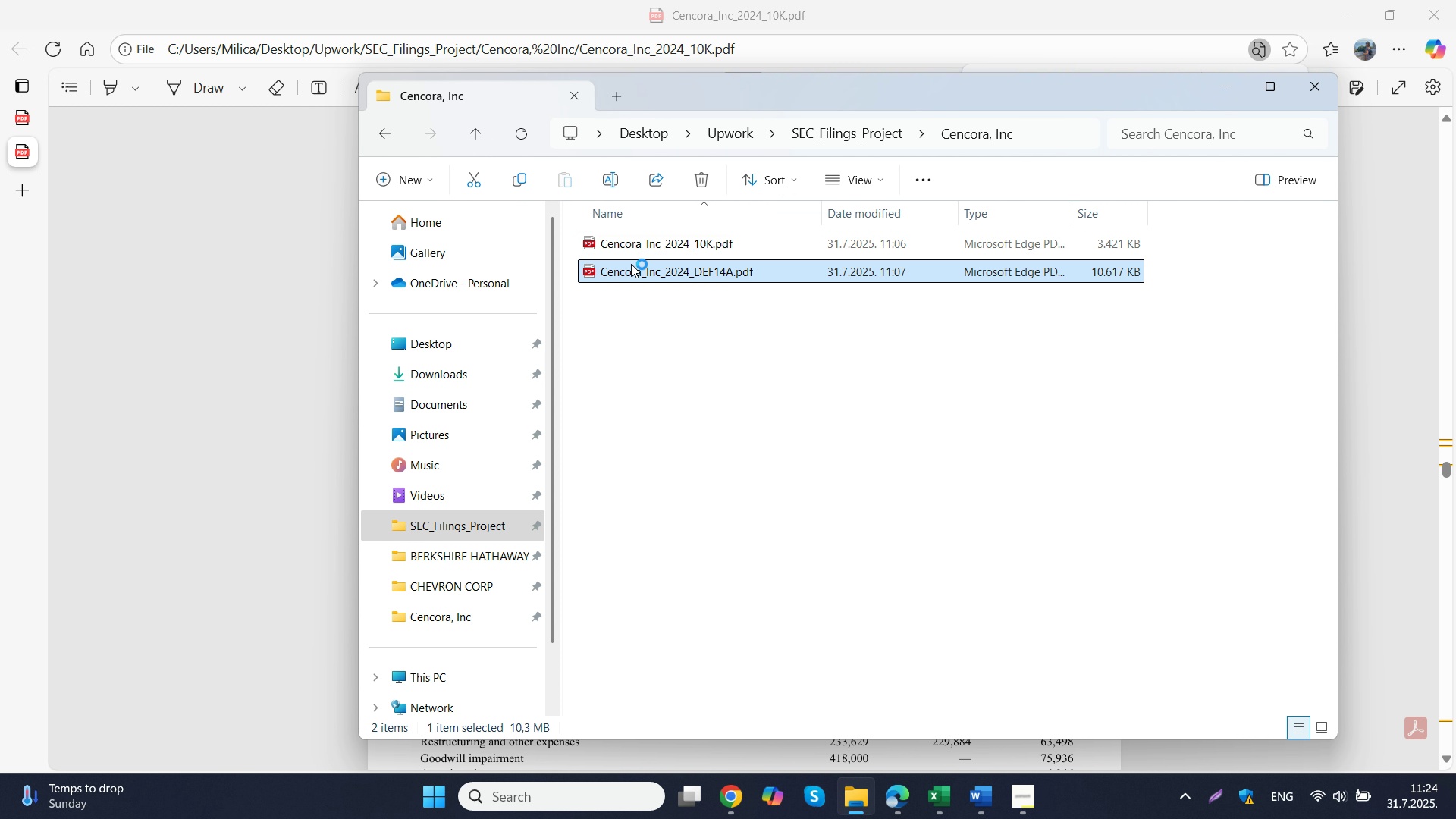 
double_click([631, 264])
 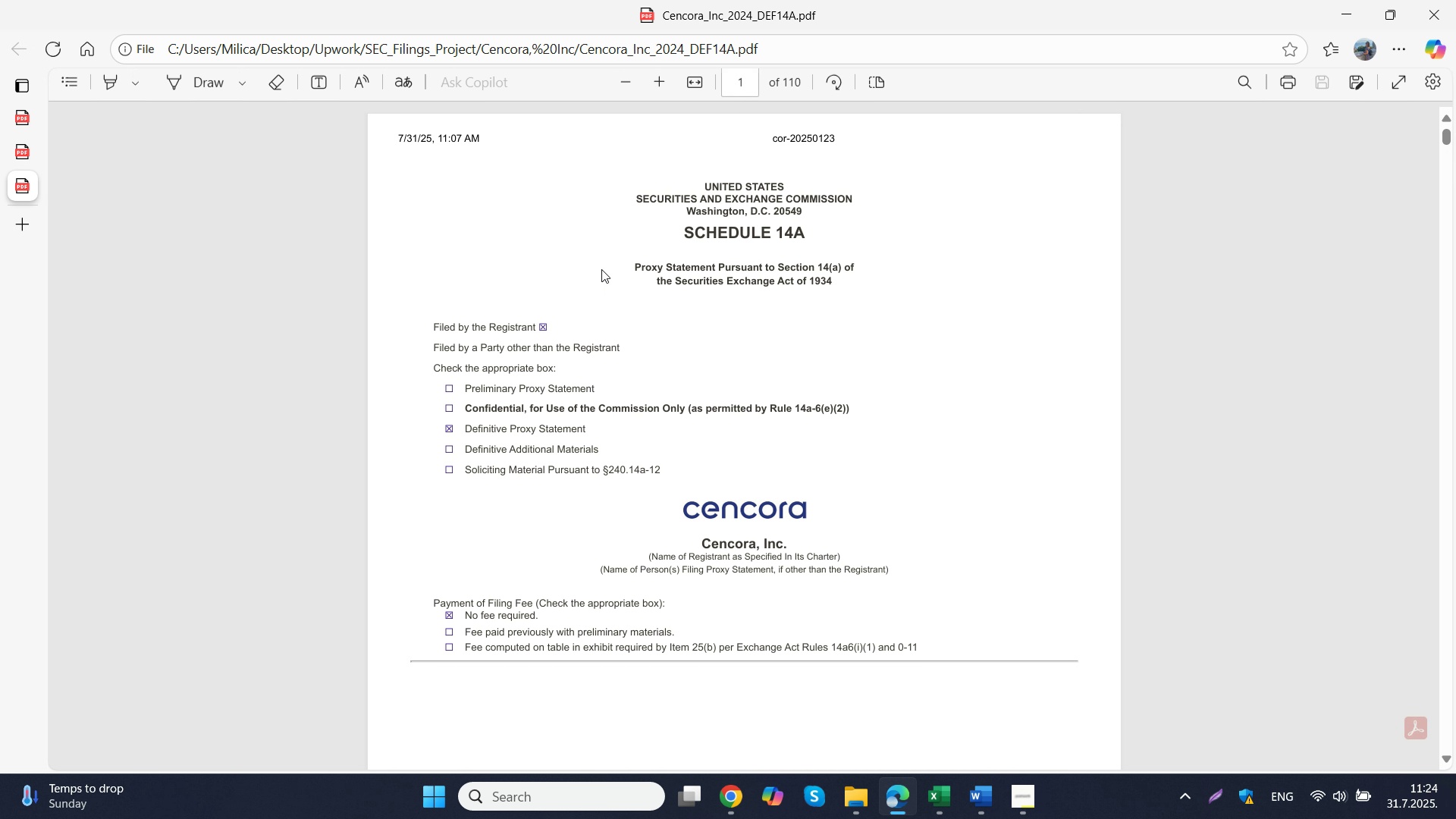 
key(Control+F)
 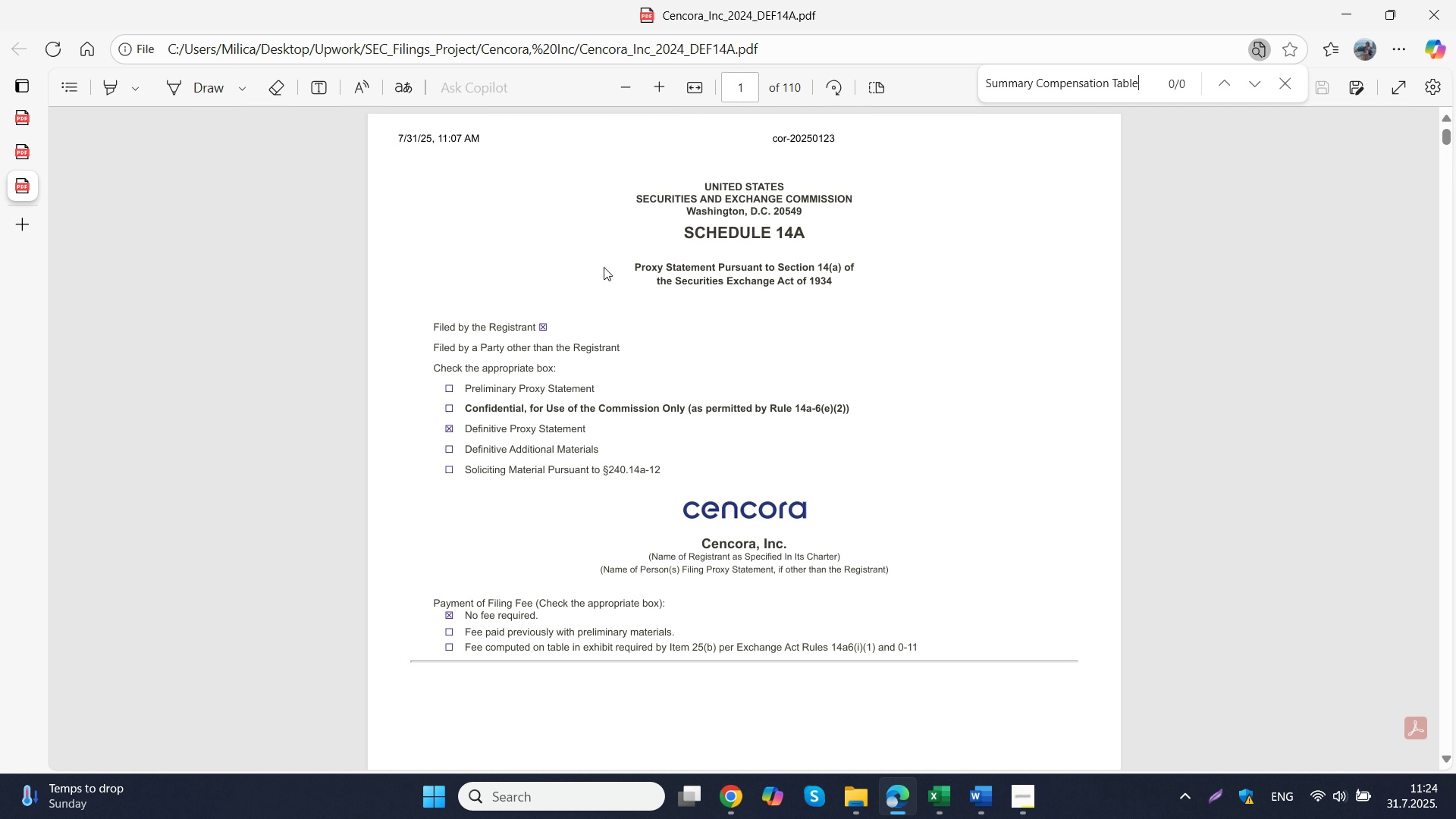 
key(Control+V)
 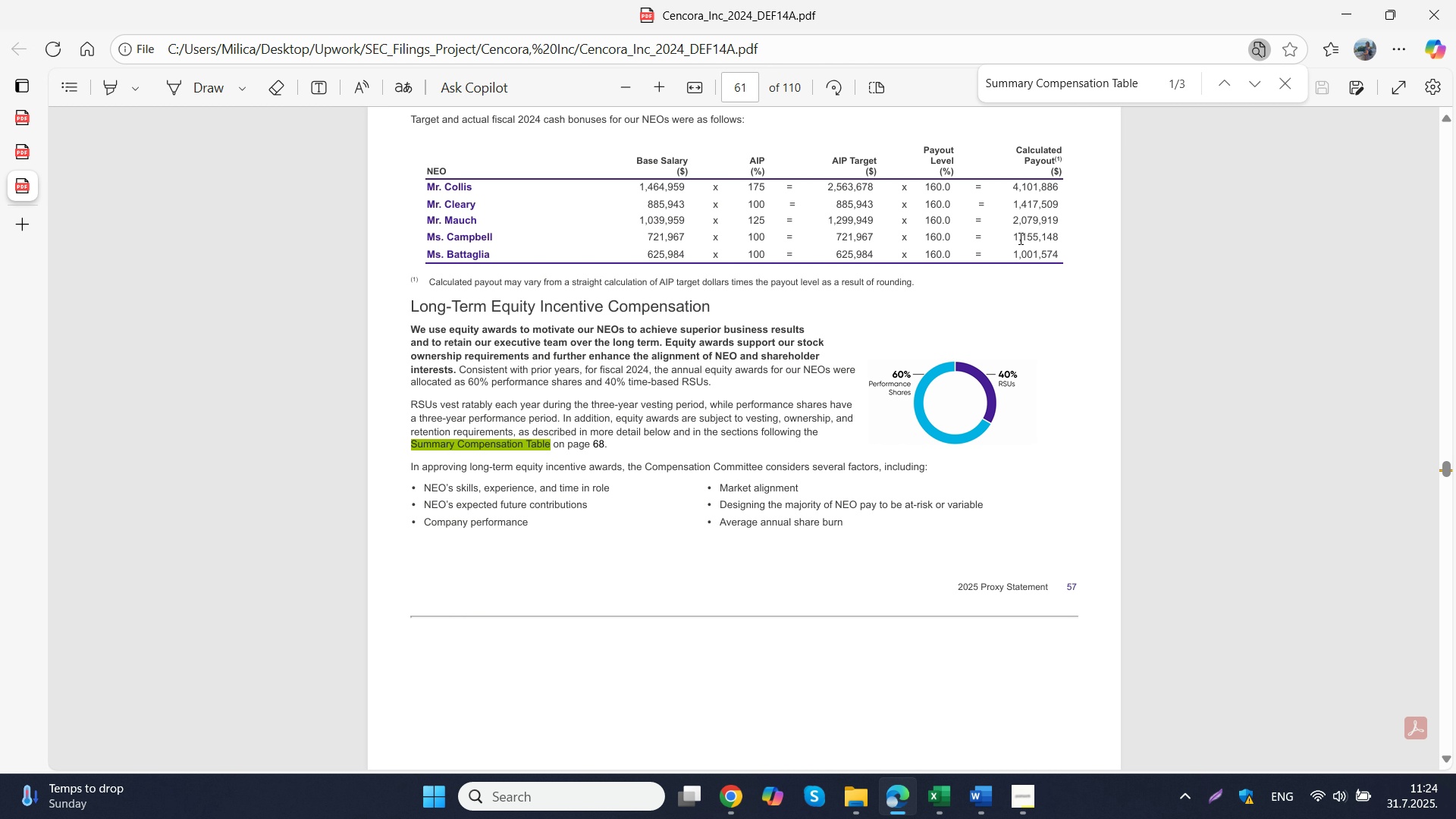 
wait(5.03)
 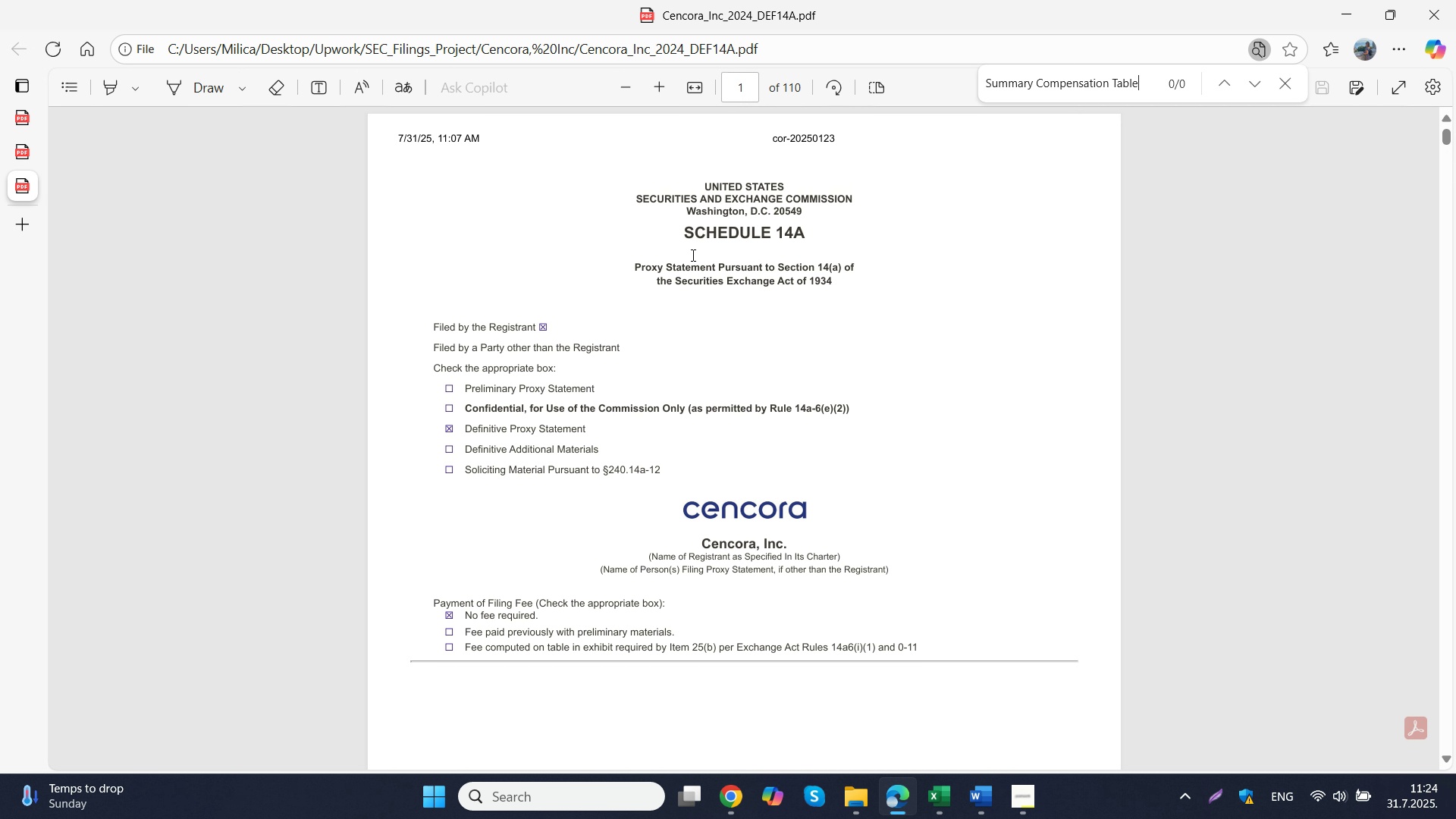 
left_click([1254, 86])
 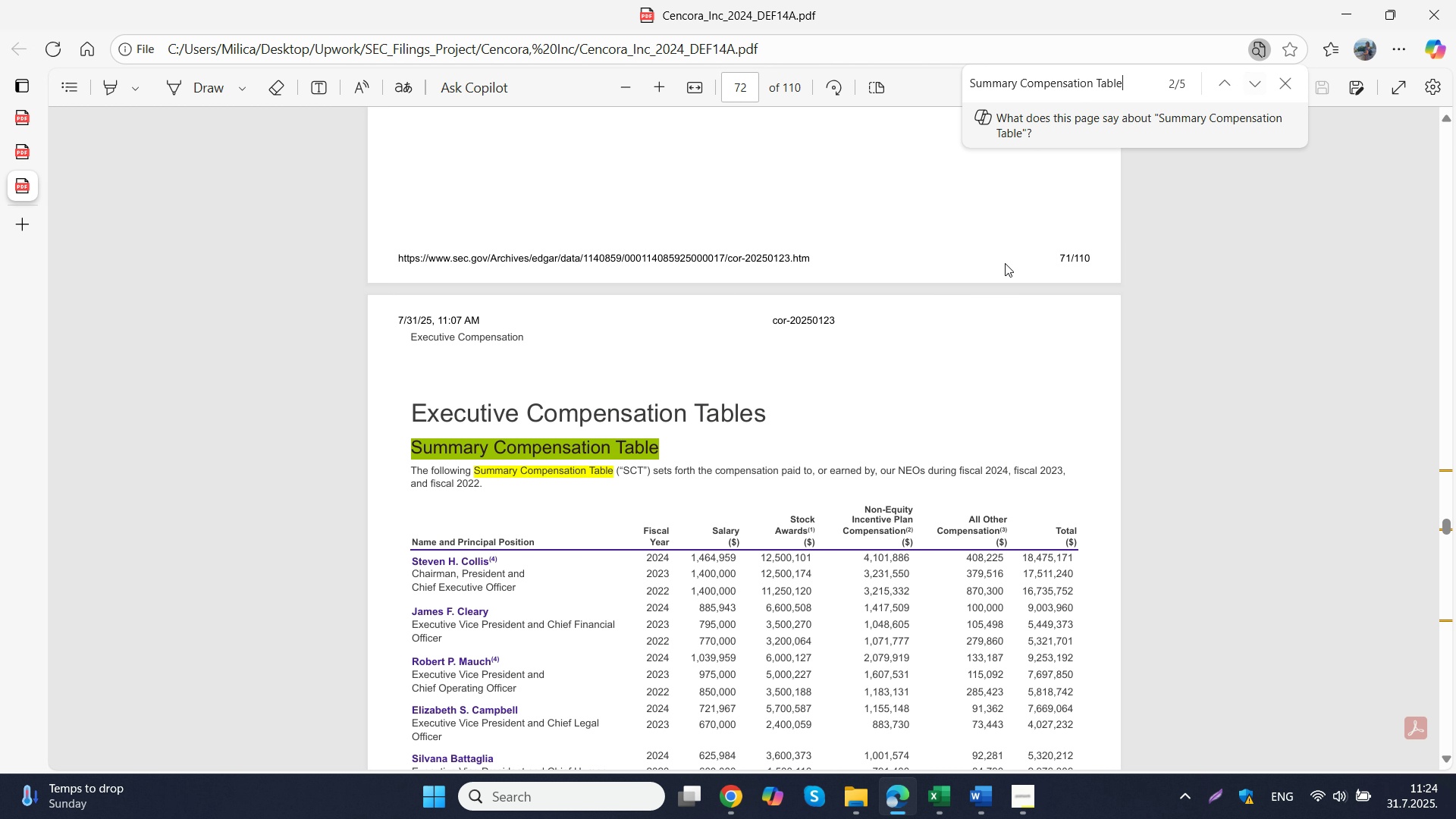 
scroll: coordinate [1002, 270], scroll_direction: down, amount: 1.0
 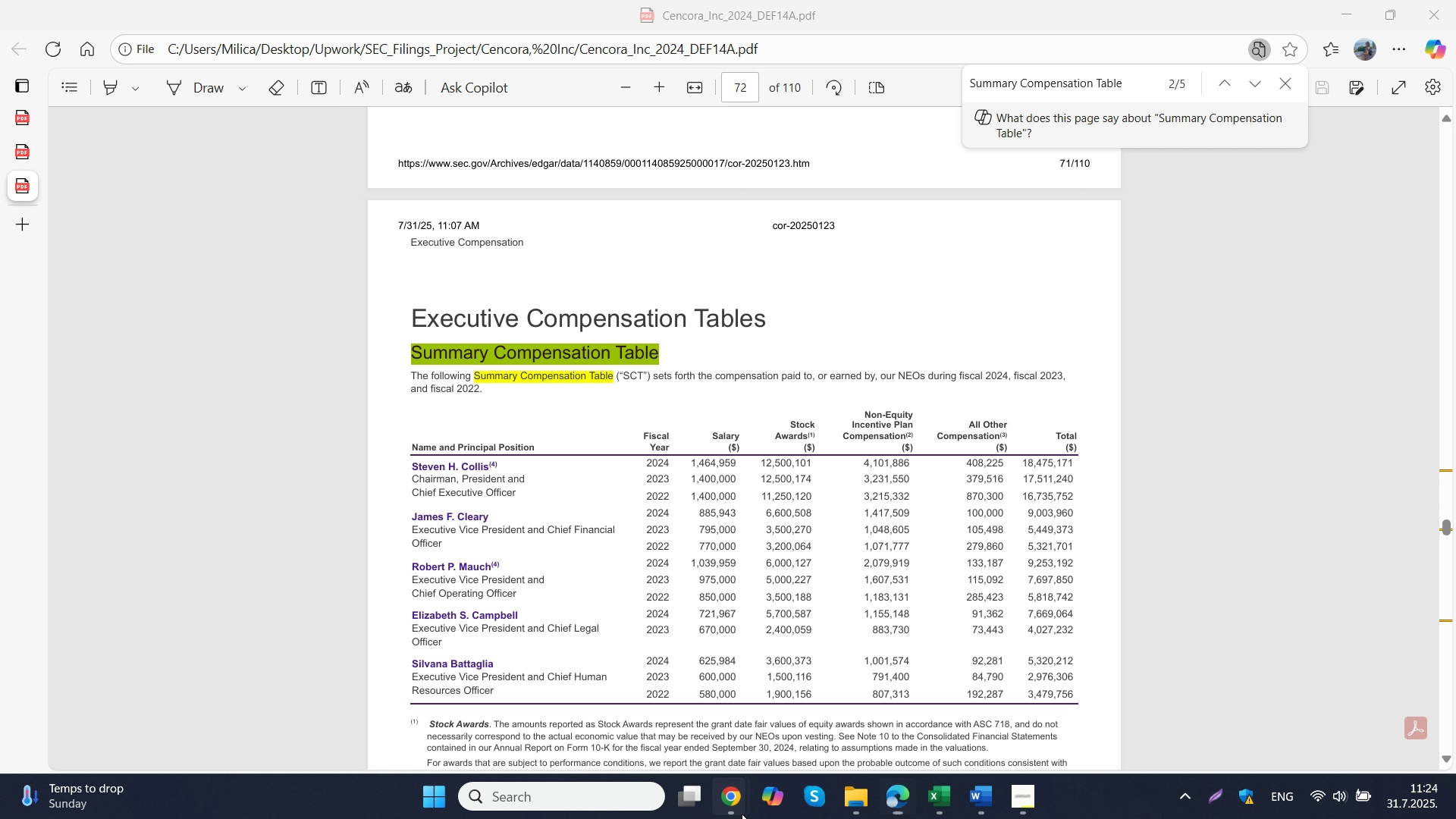 
double_click([678, 715])
 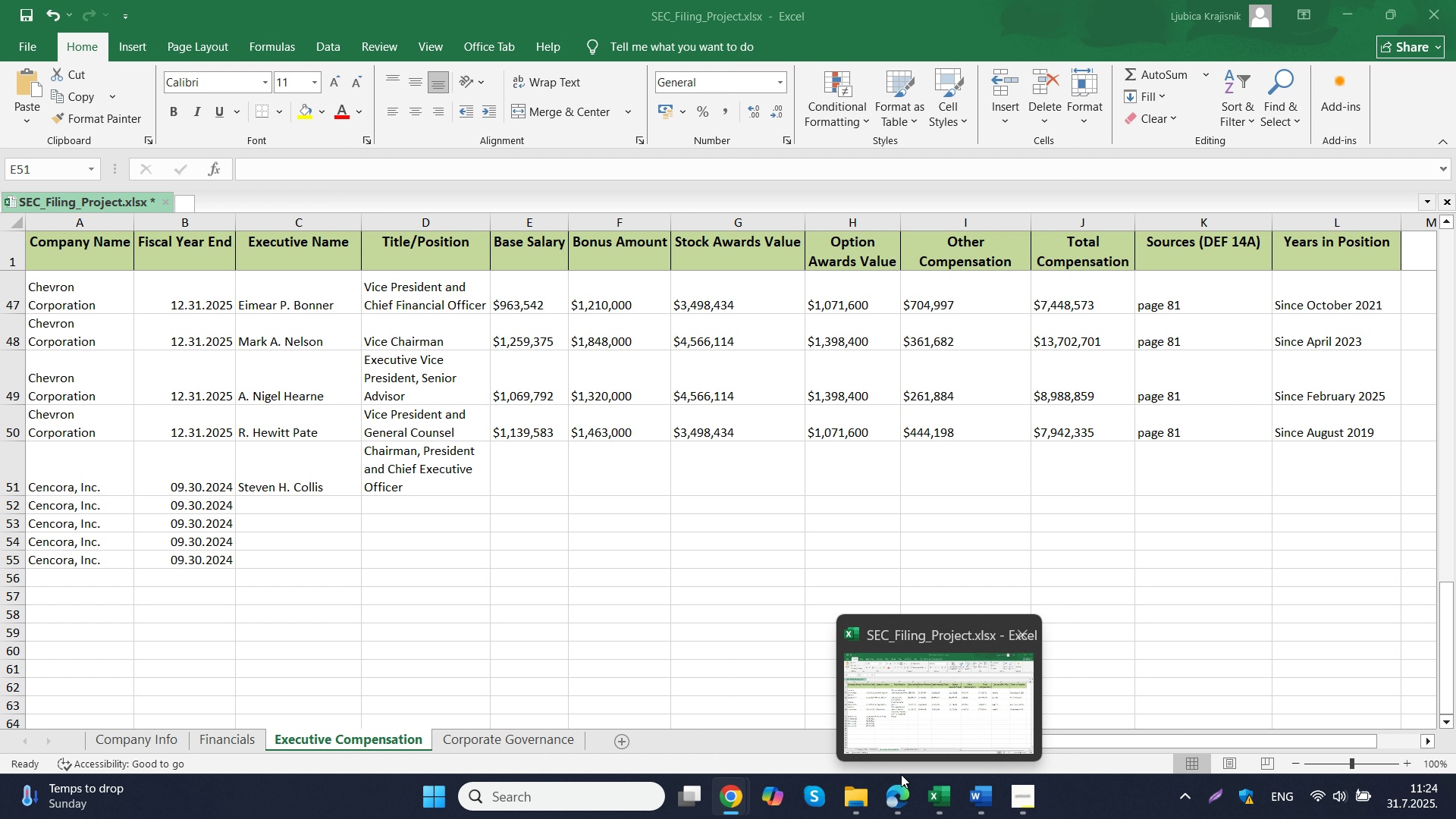 
mouse_move([894, 703])
 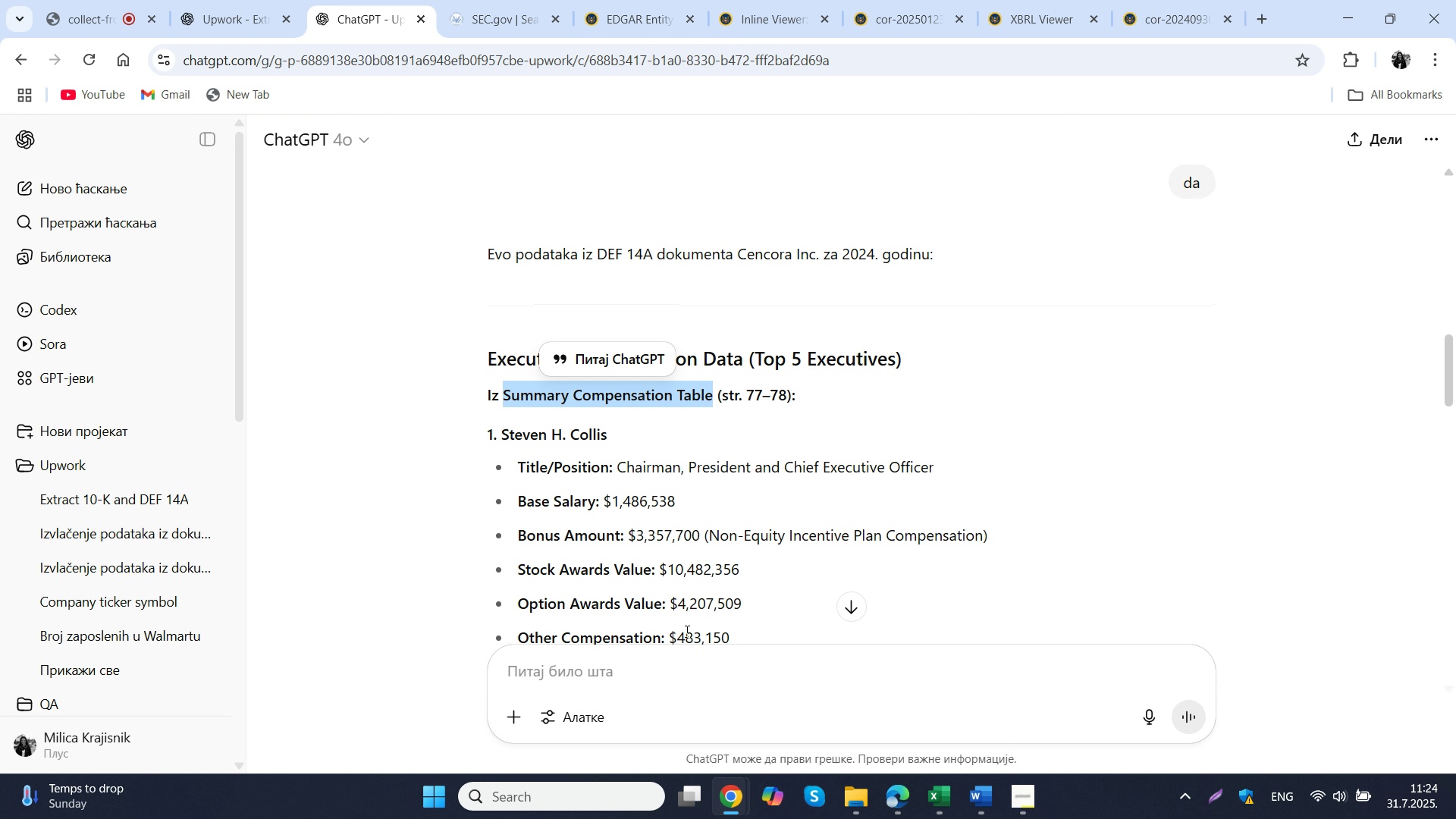 
scroll: coordinate [686, 631], scroll_direction: down, amount: 1.0
 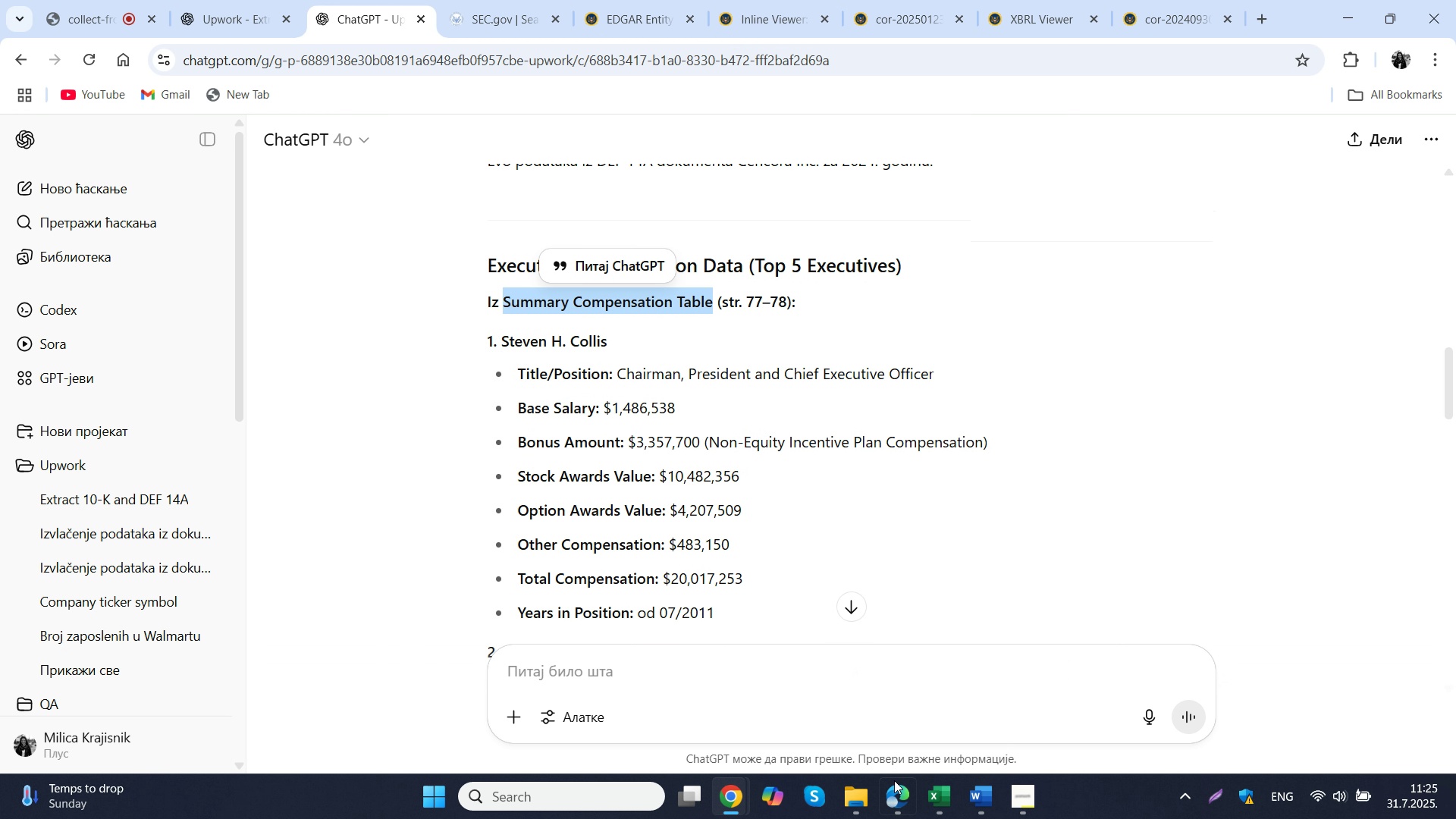 
left_click([864, 698])
 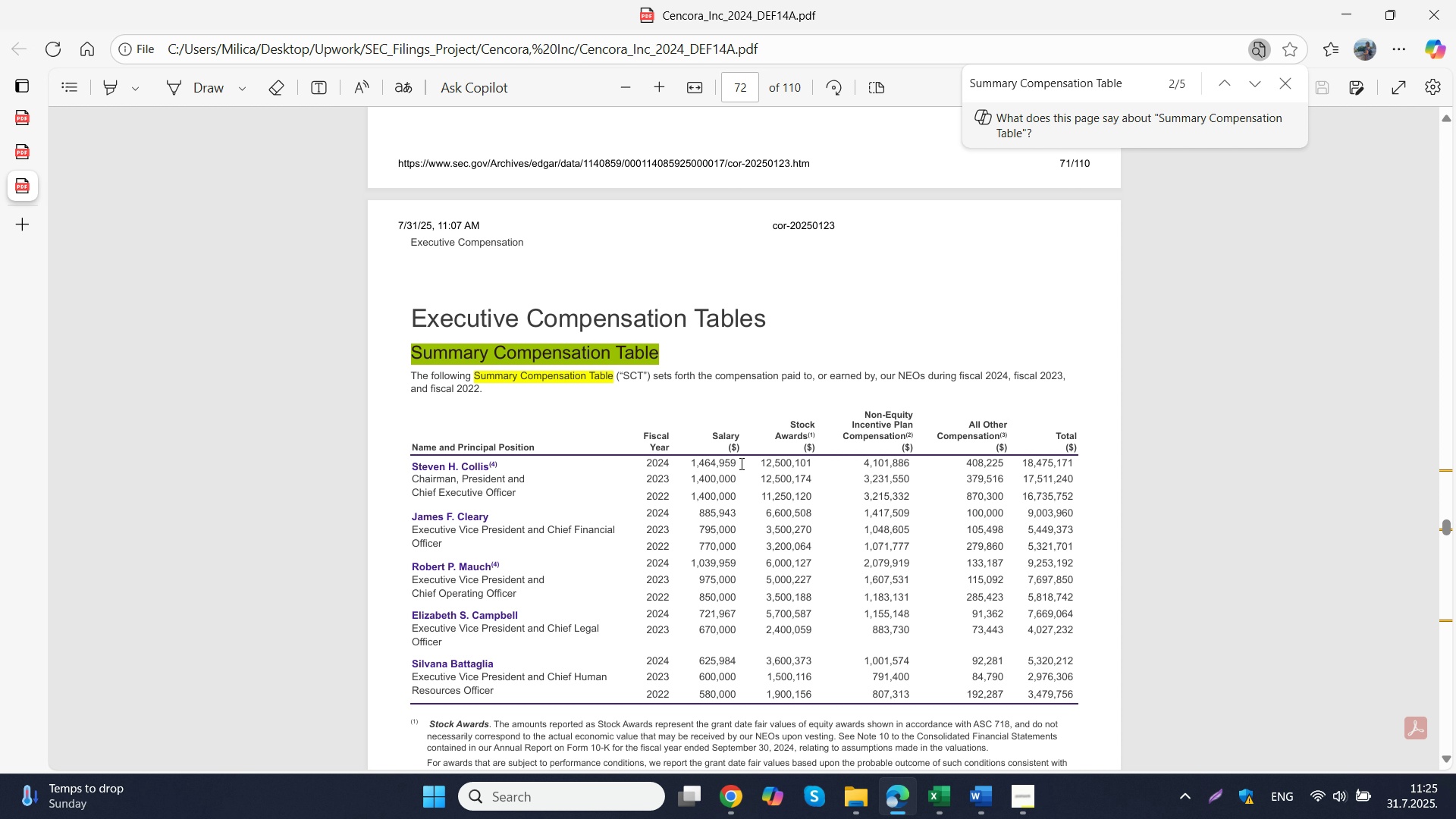 
wait(6.17)
 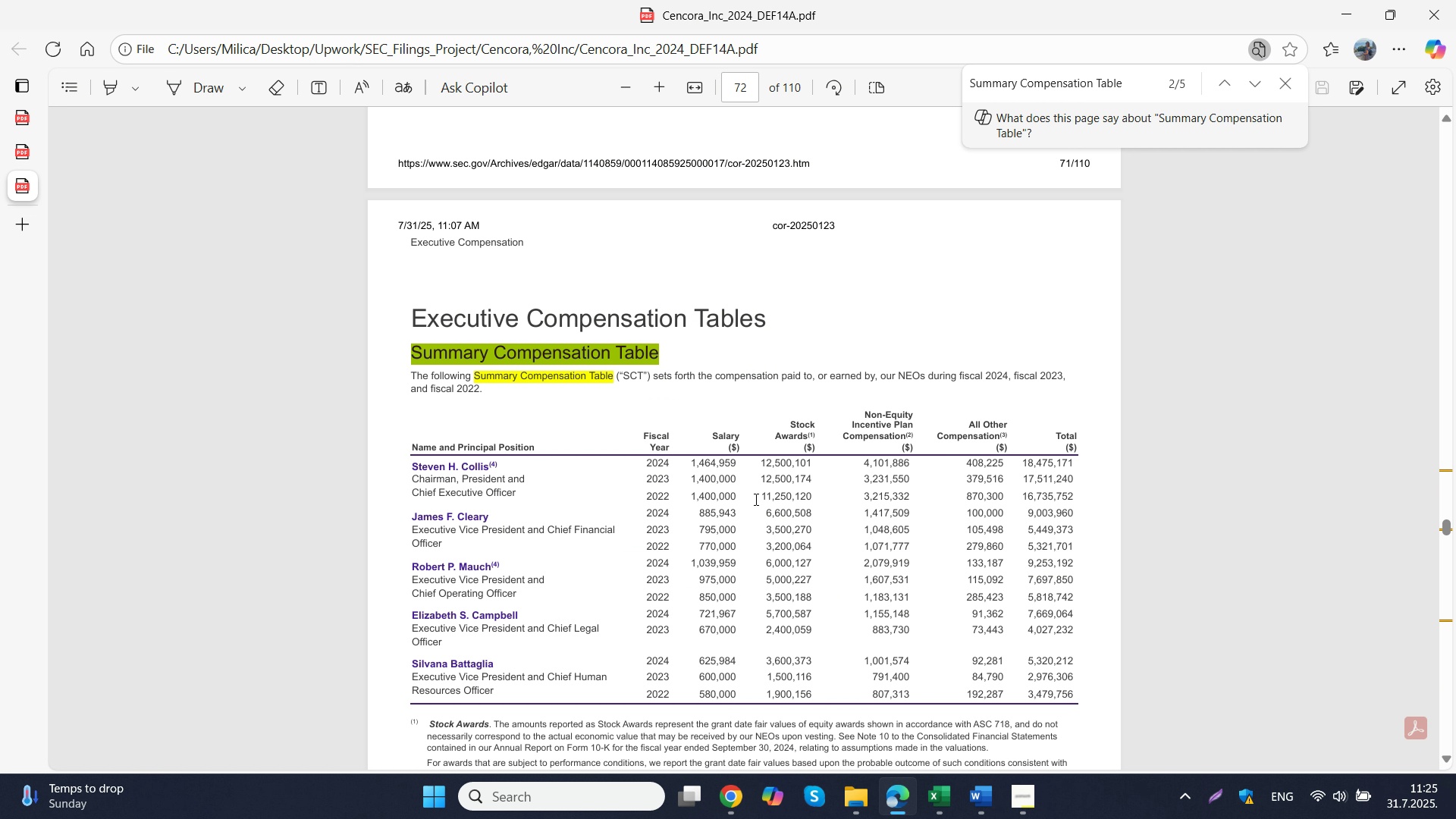 
left_click_drag(start_coordinate=[740, 463], to_coordinate=[690, 468])
 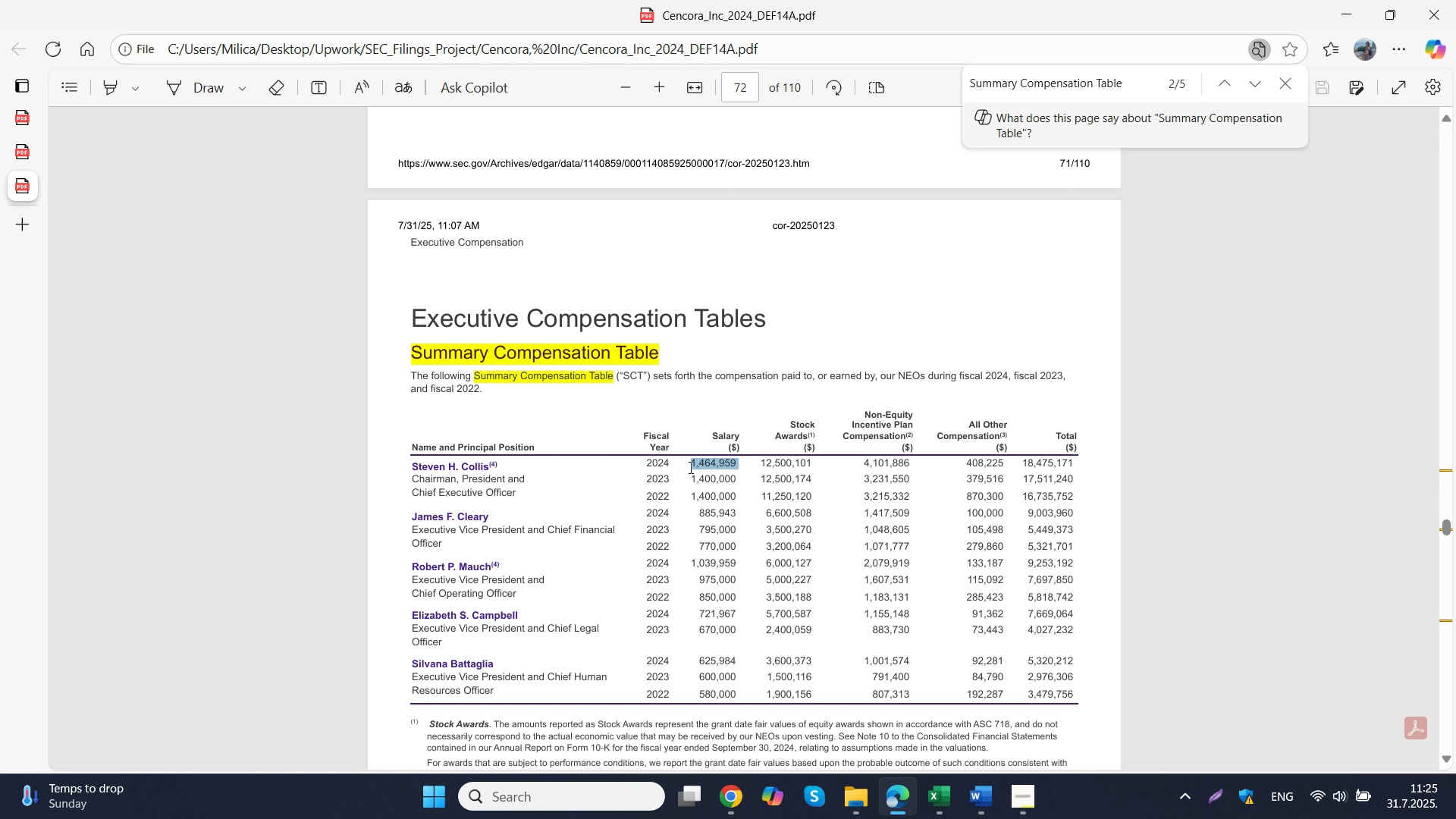 
key(Control+C)
 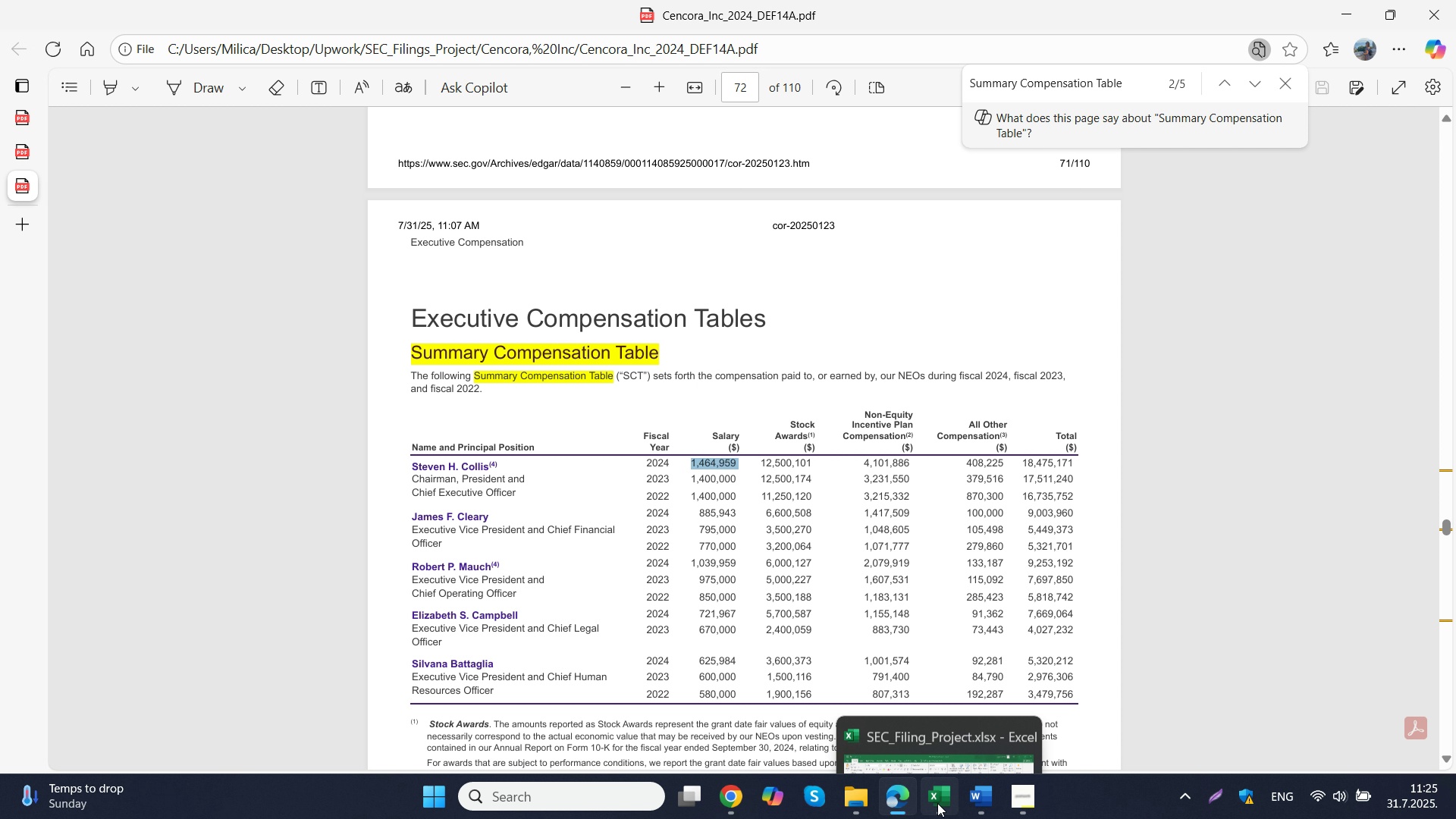 
left_click([937, 803])
 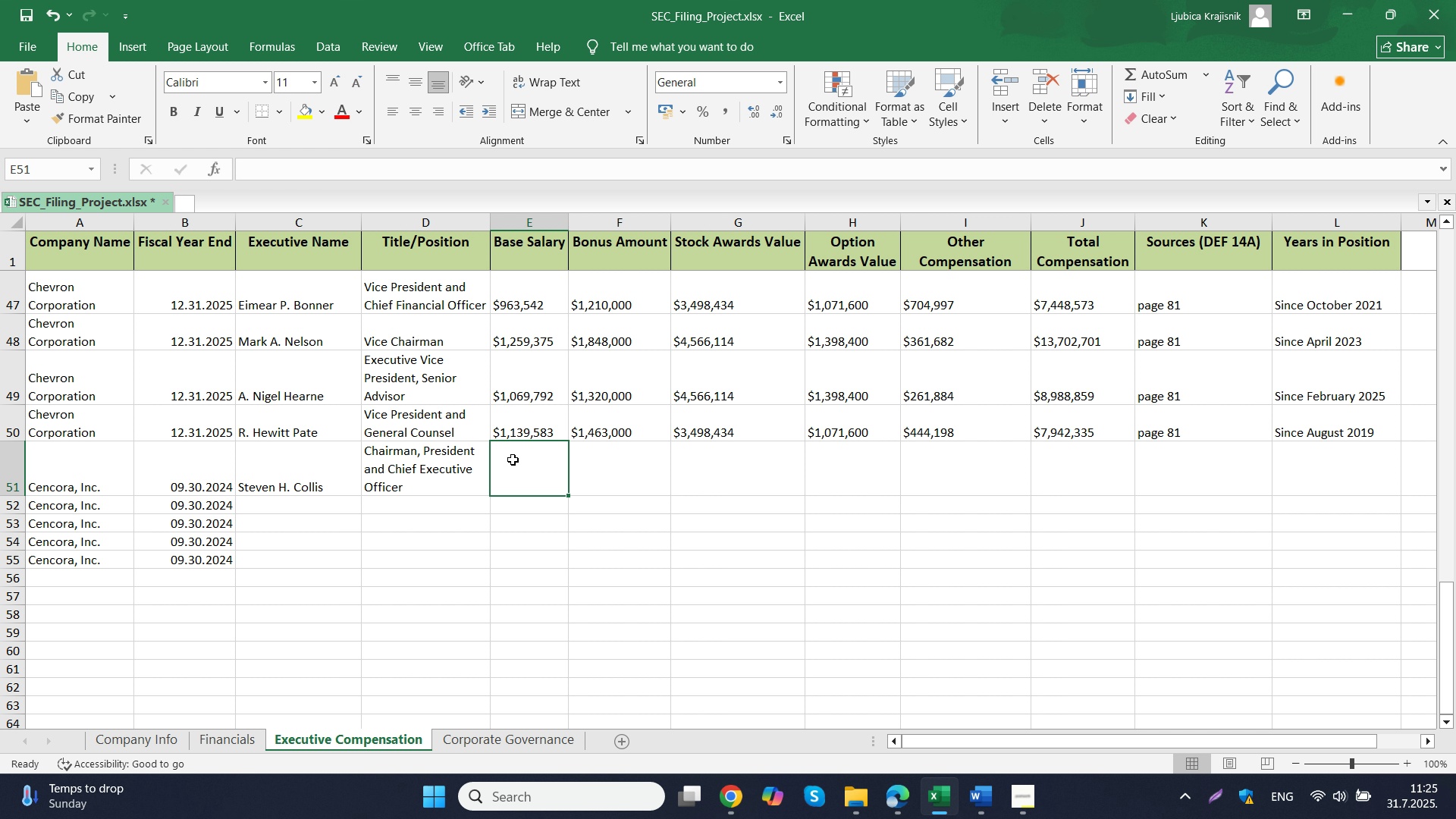 
left_click([513, 460])
 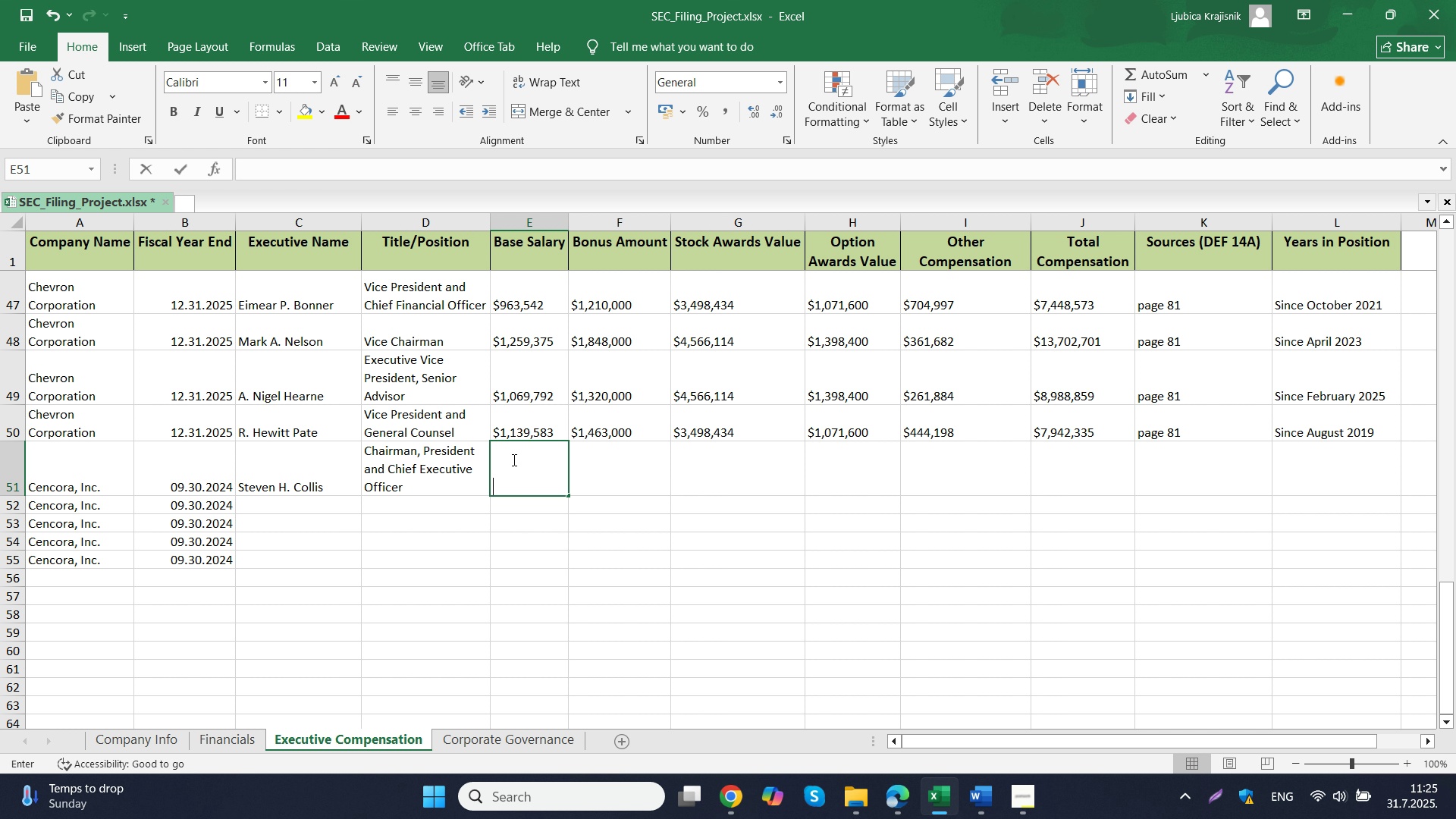 
key(Control+ControlLeft)
 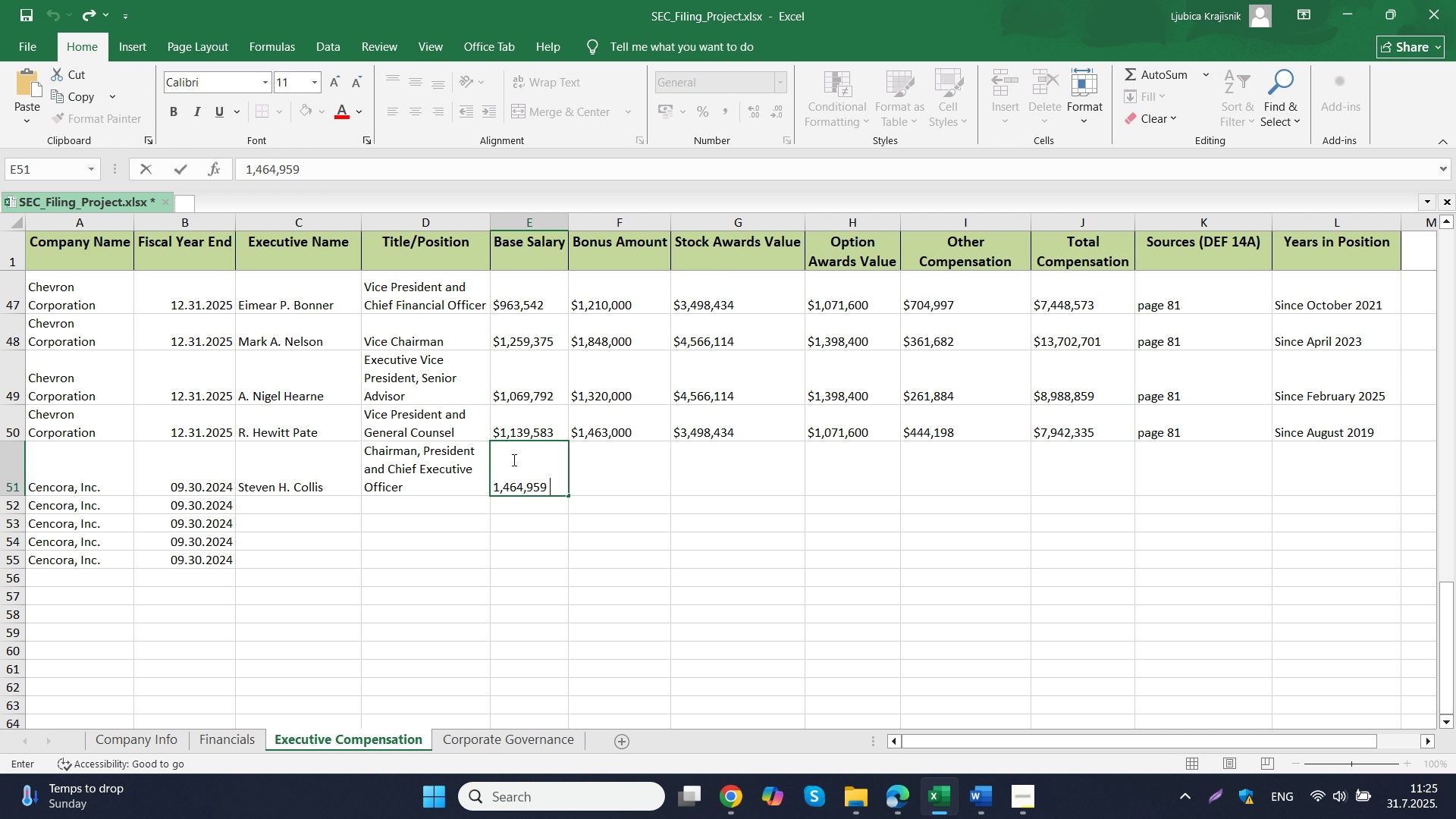 
double_click([513, 460])
 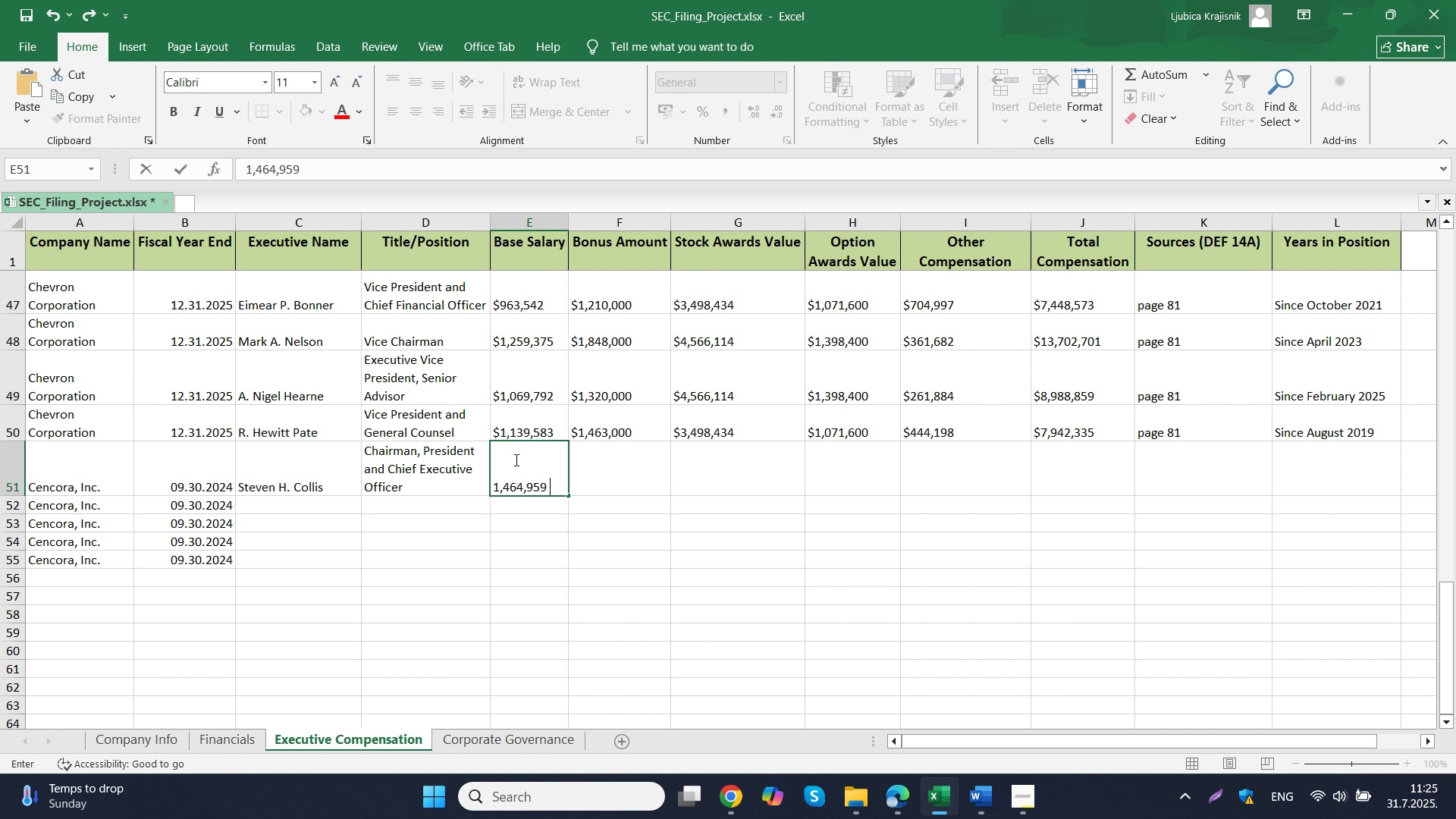 
key(Control+V)
 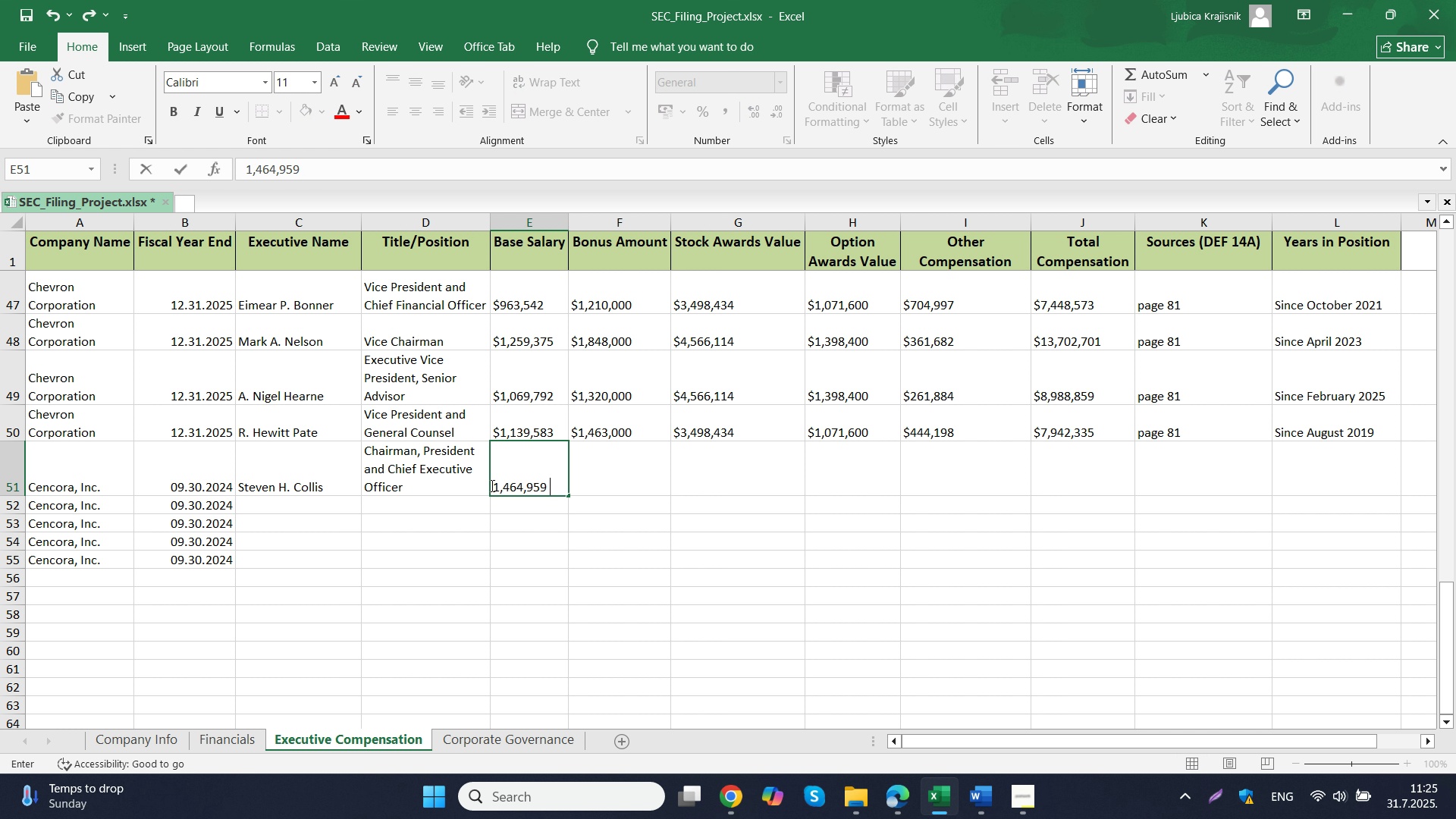 
left_click([491, 485])
 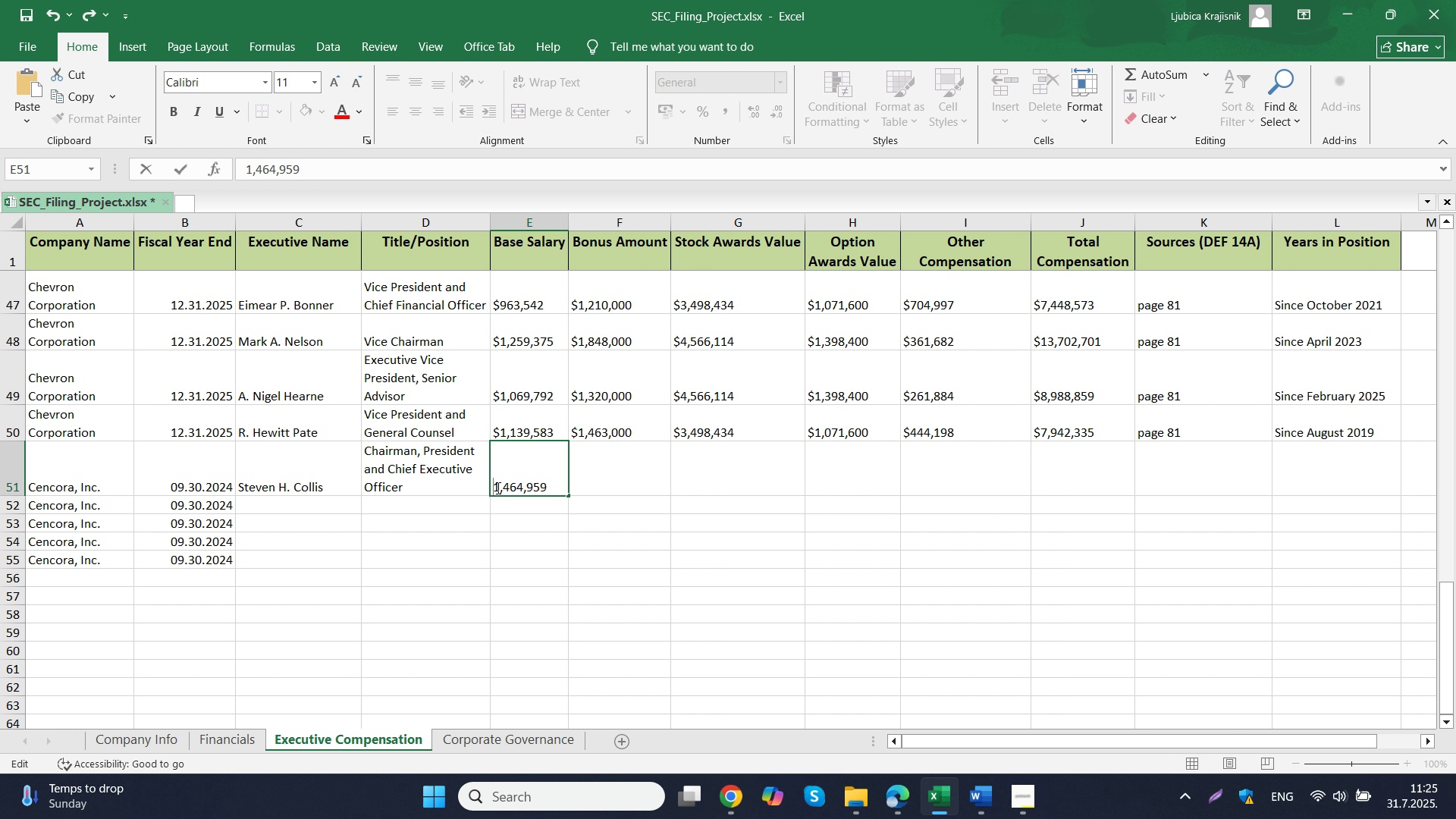 
key(Shift+4)
 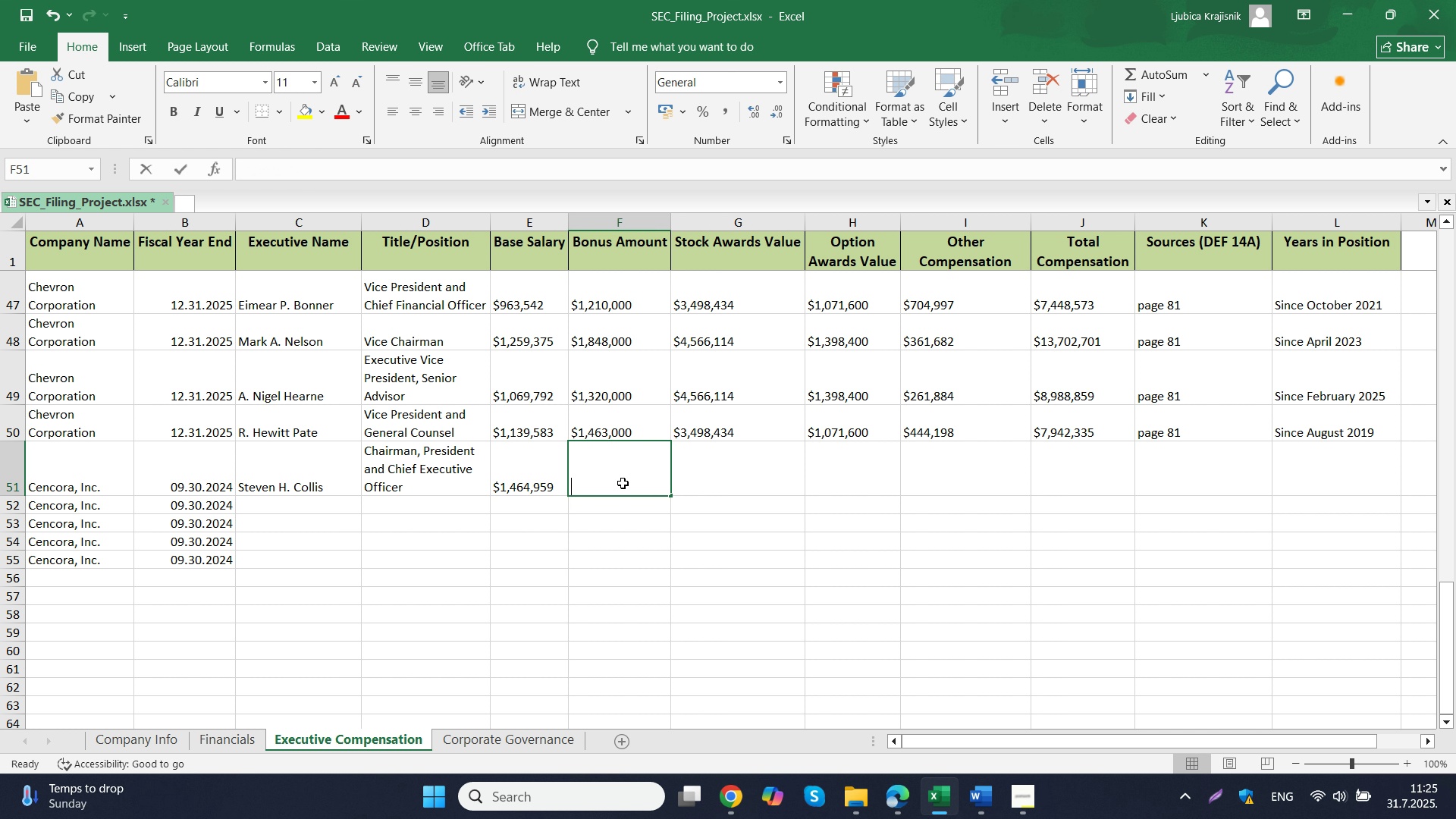 
double_click([623, 483])
 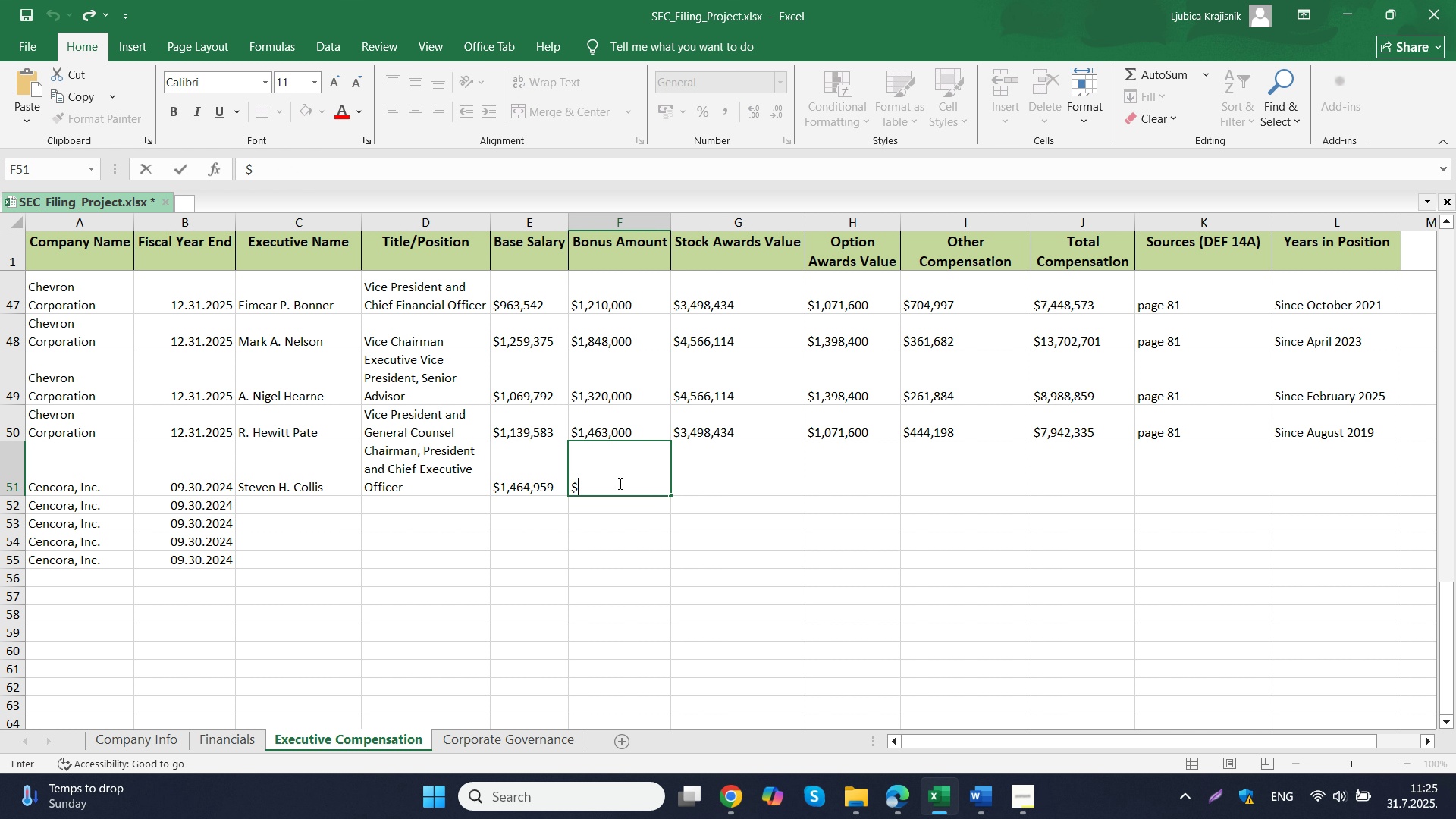 
key(Shift+ShiftLeft)
 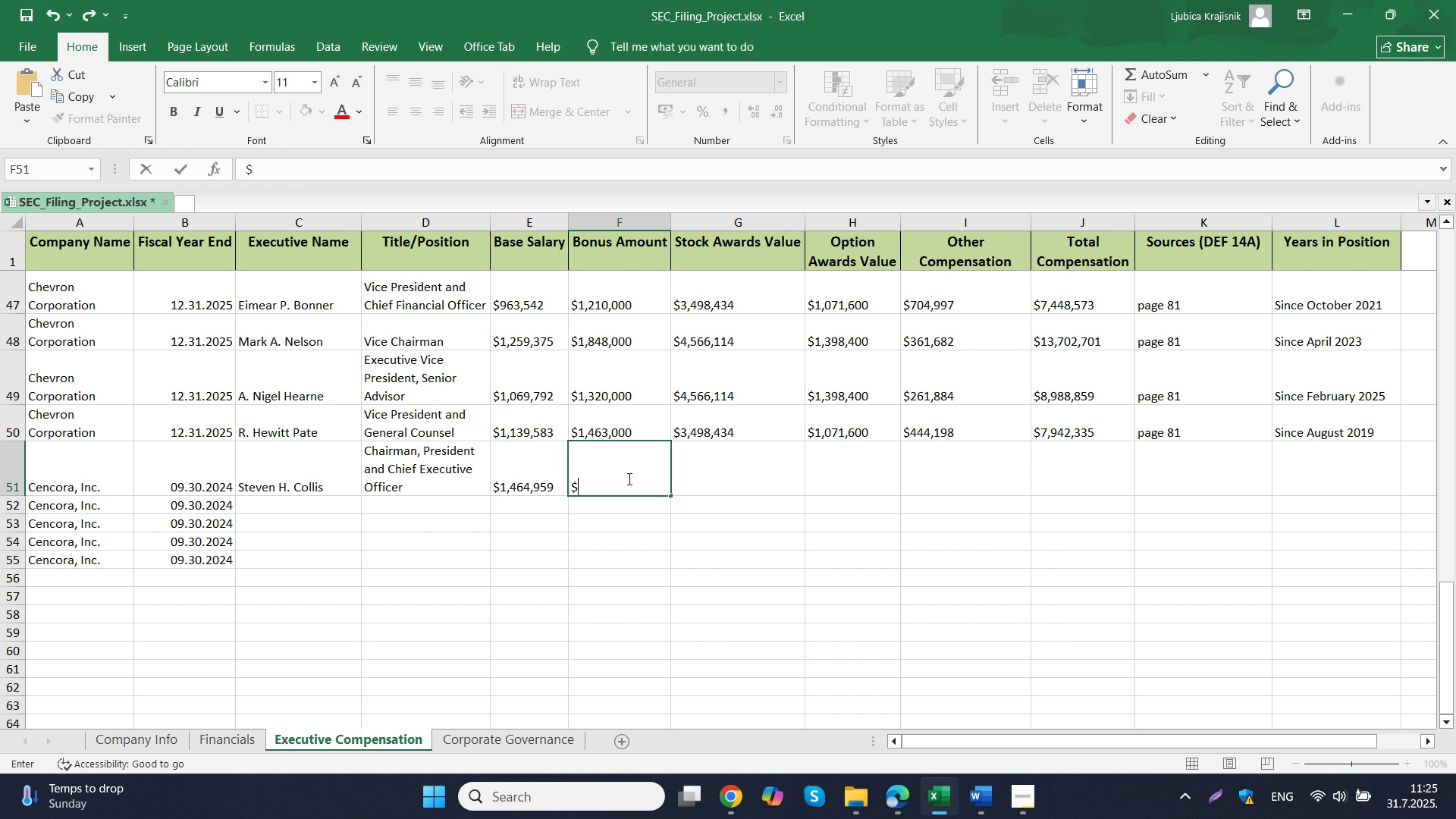 
key(Shift+4)
 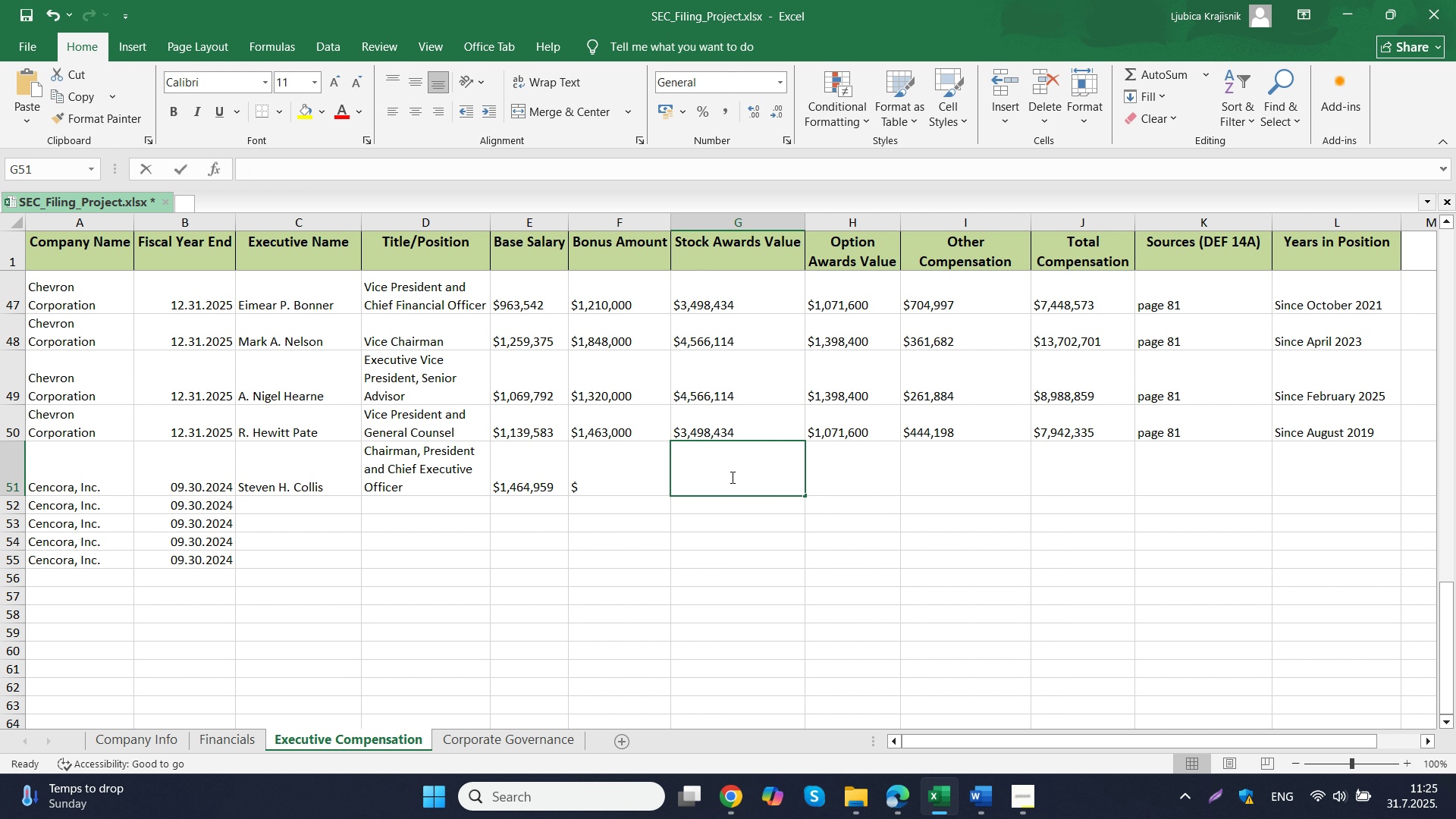 
double_click([731, 477])
 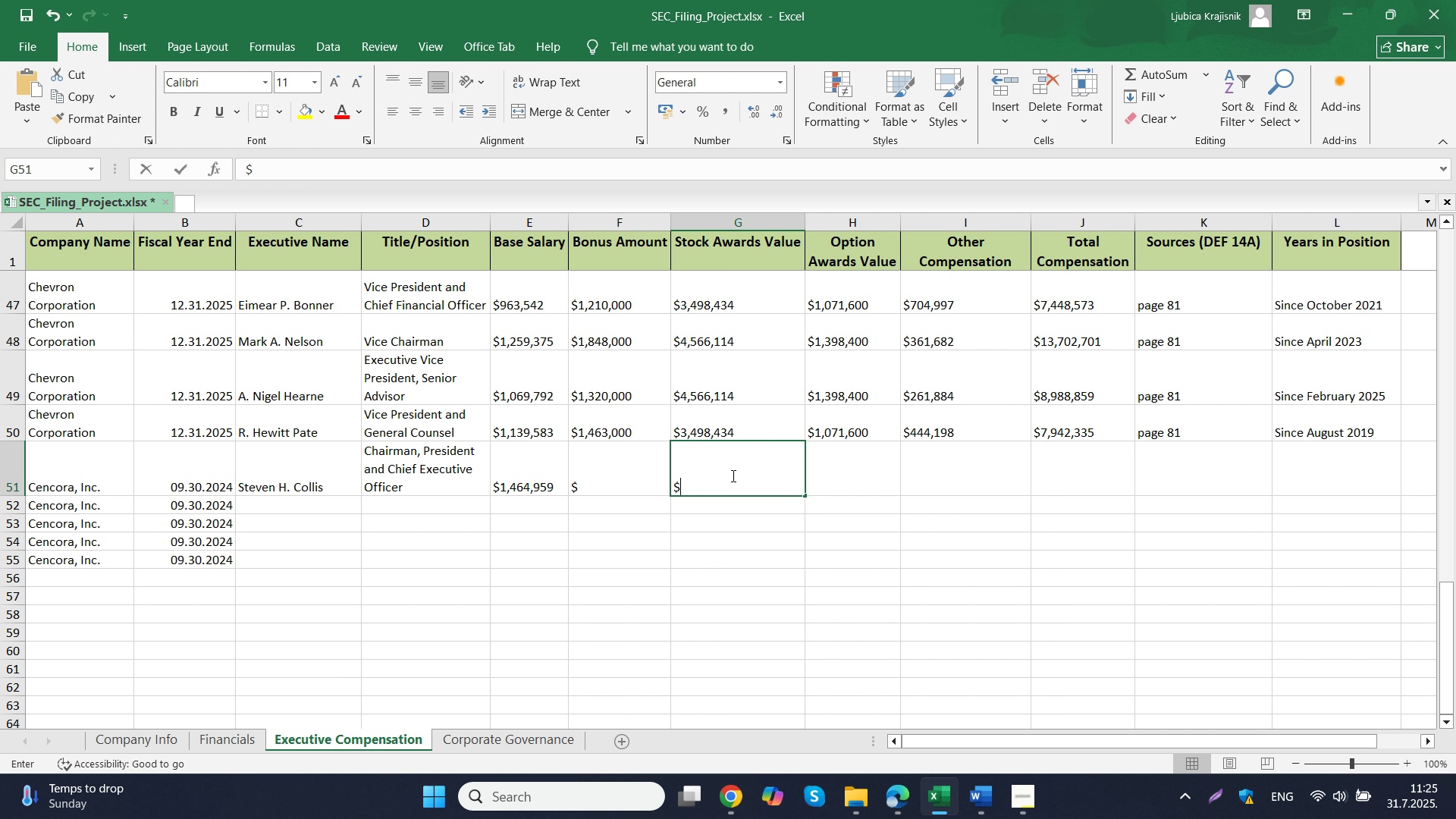 
key(Shift+ShiftLeft)
 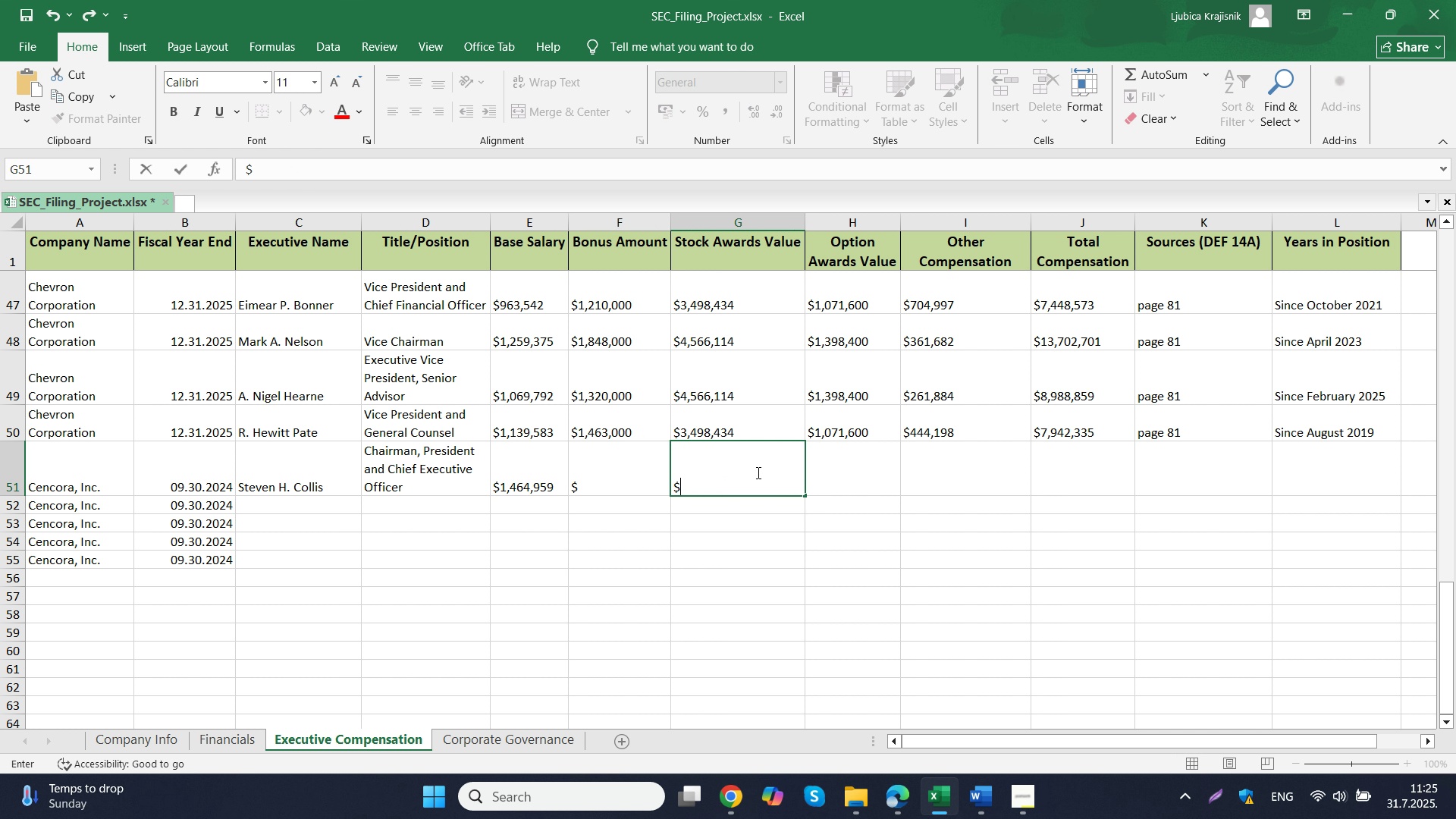 
key(Shift+4)
 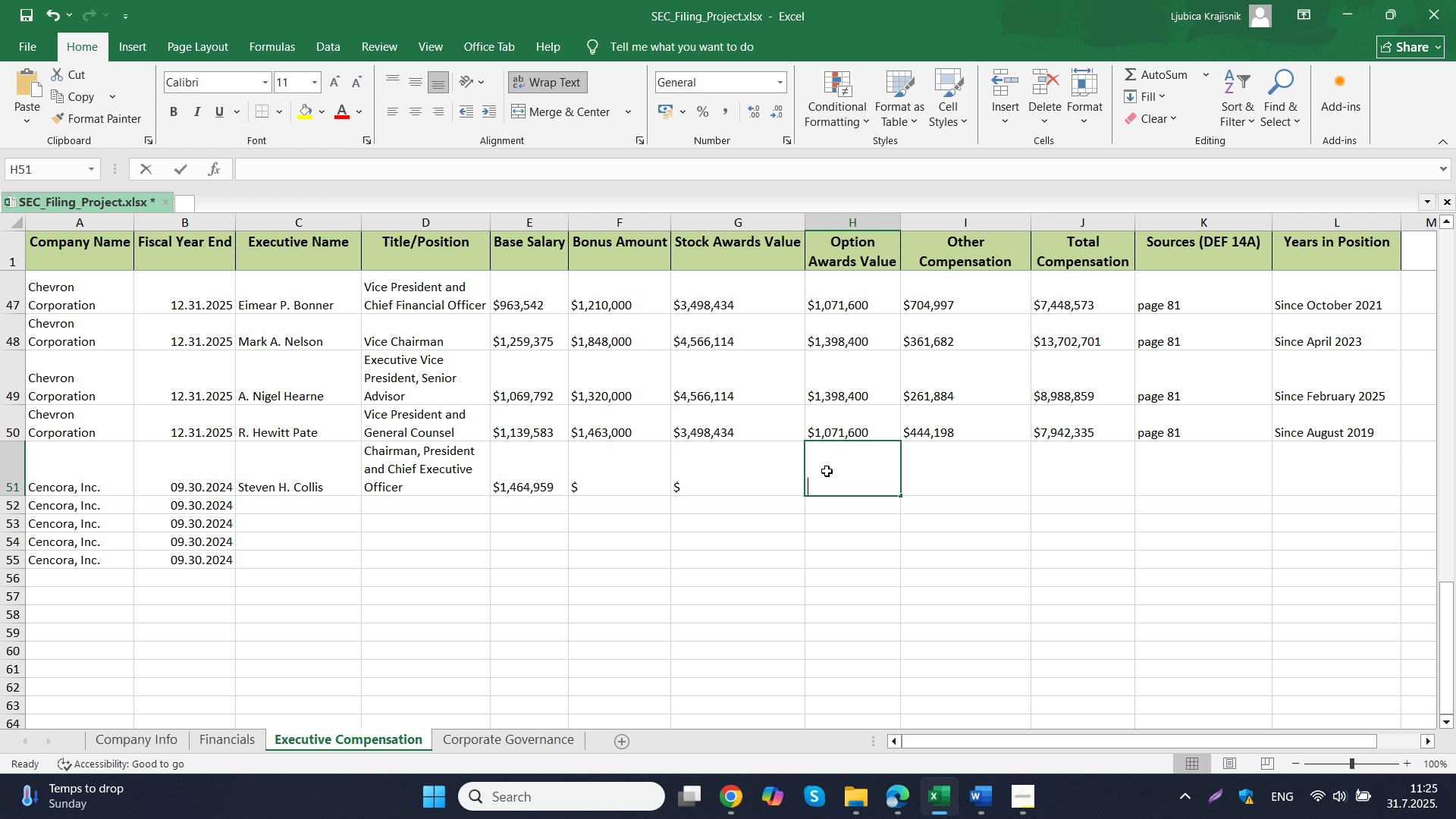 
double_click([827, 471])
 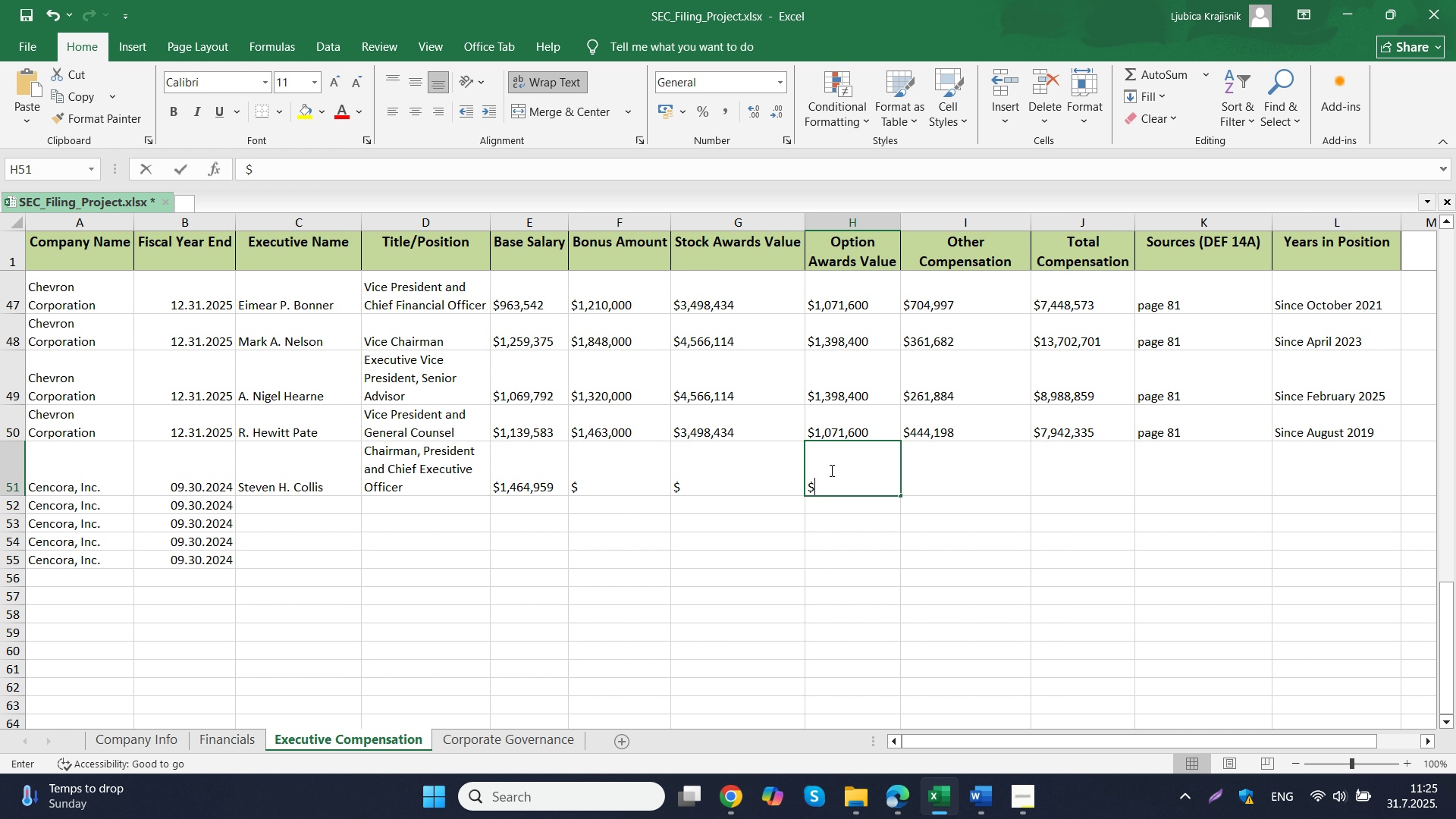 
key(Shift+ShiftLeft)
 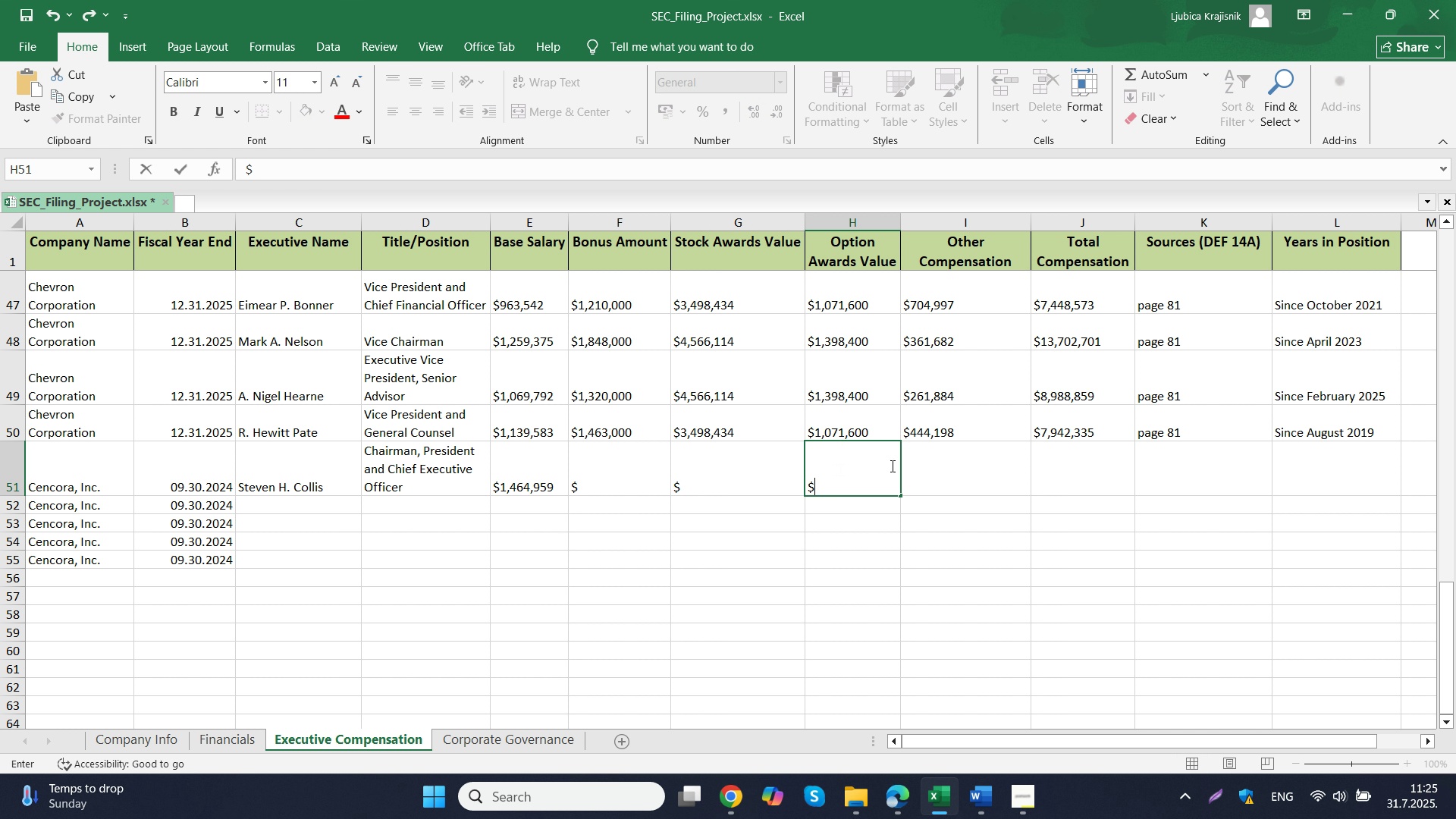 
key(Shift+4)
 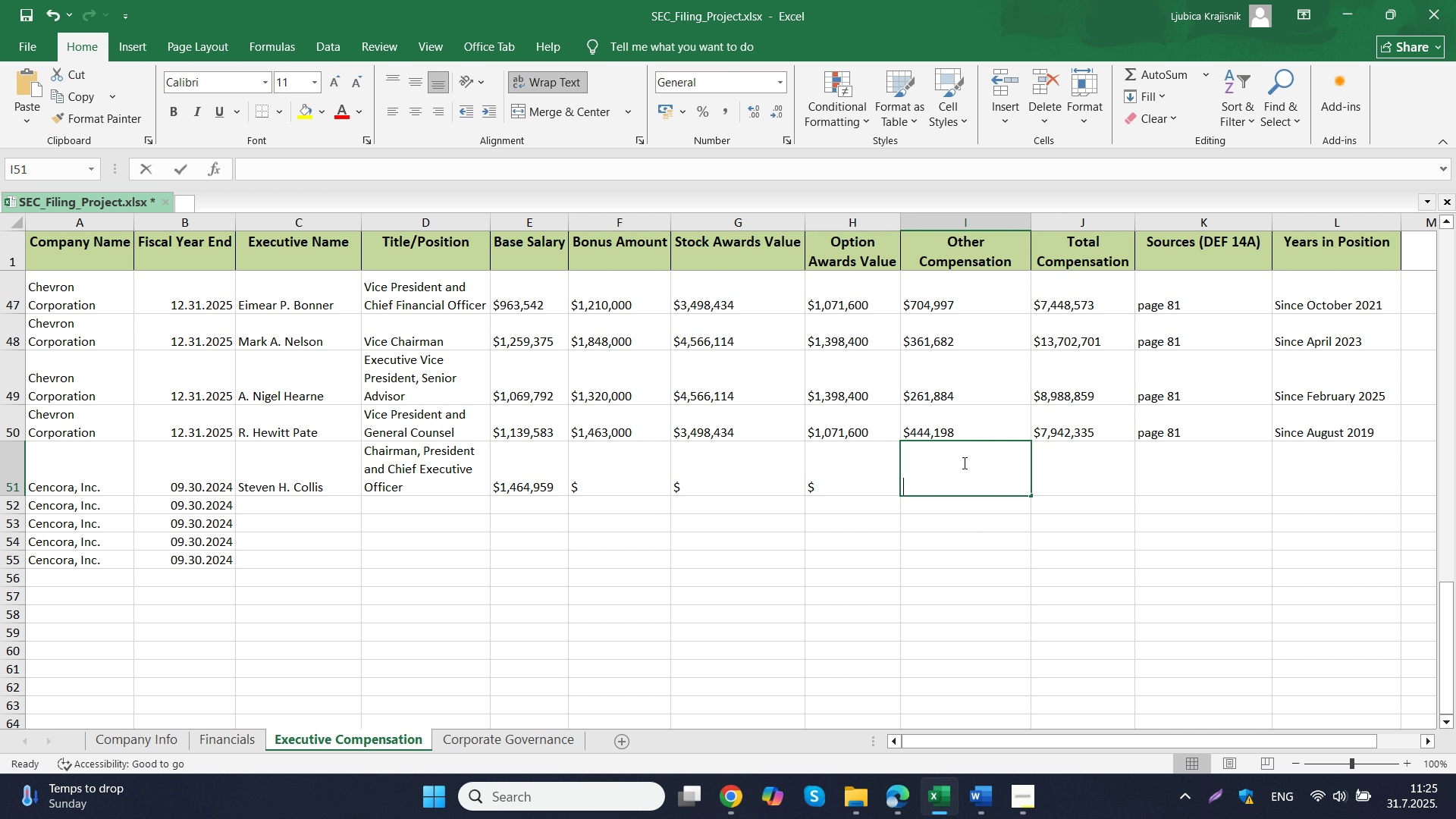 
double_click([963, 463])
 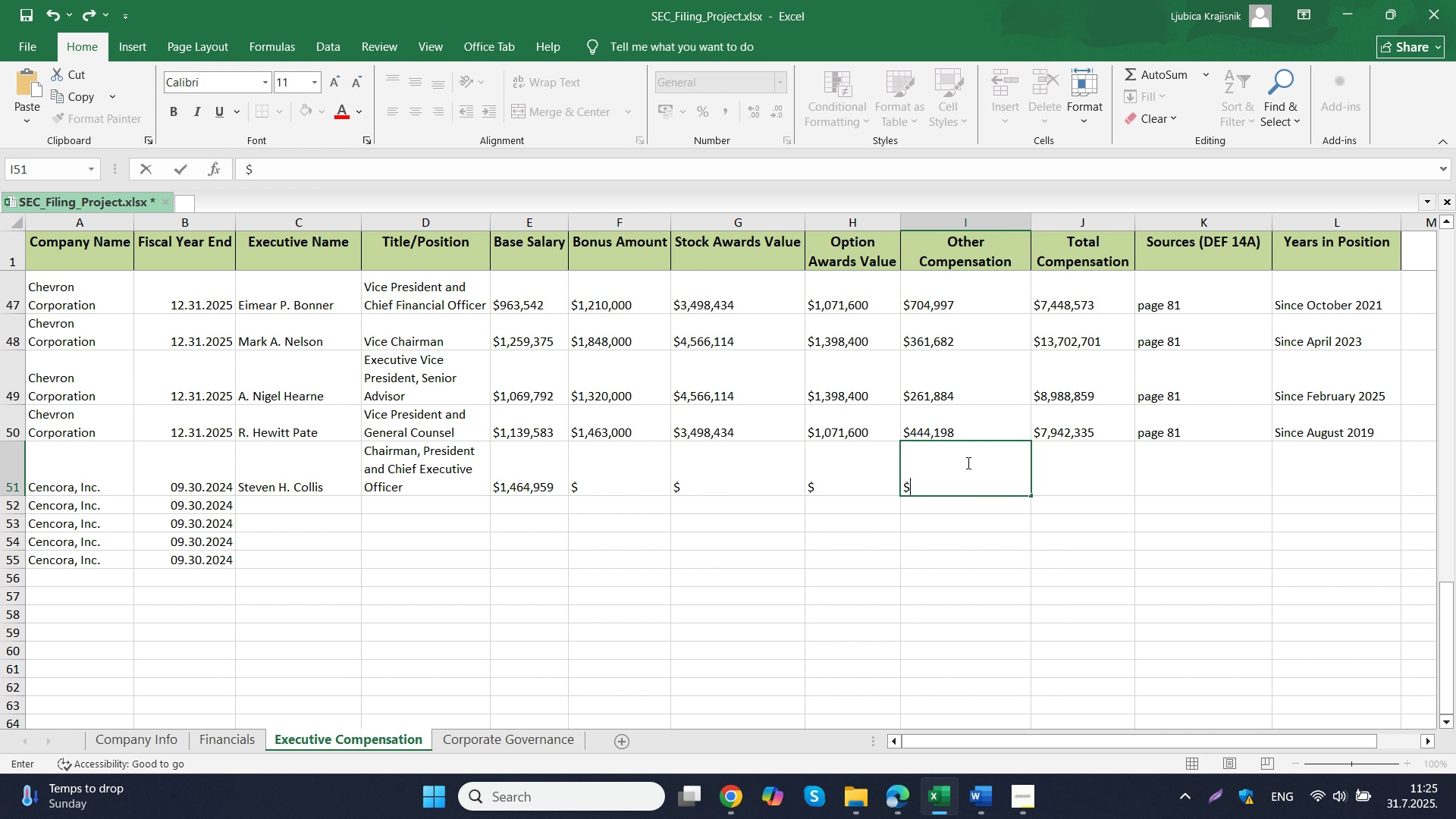 
key(Shift+4)
 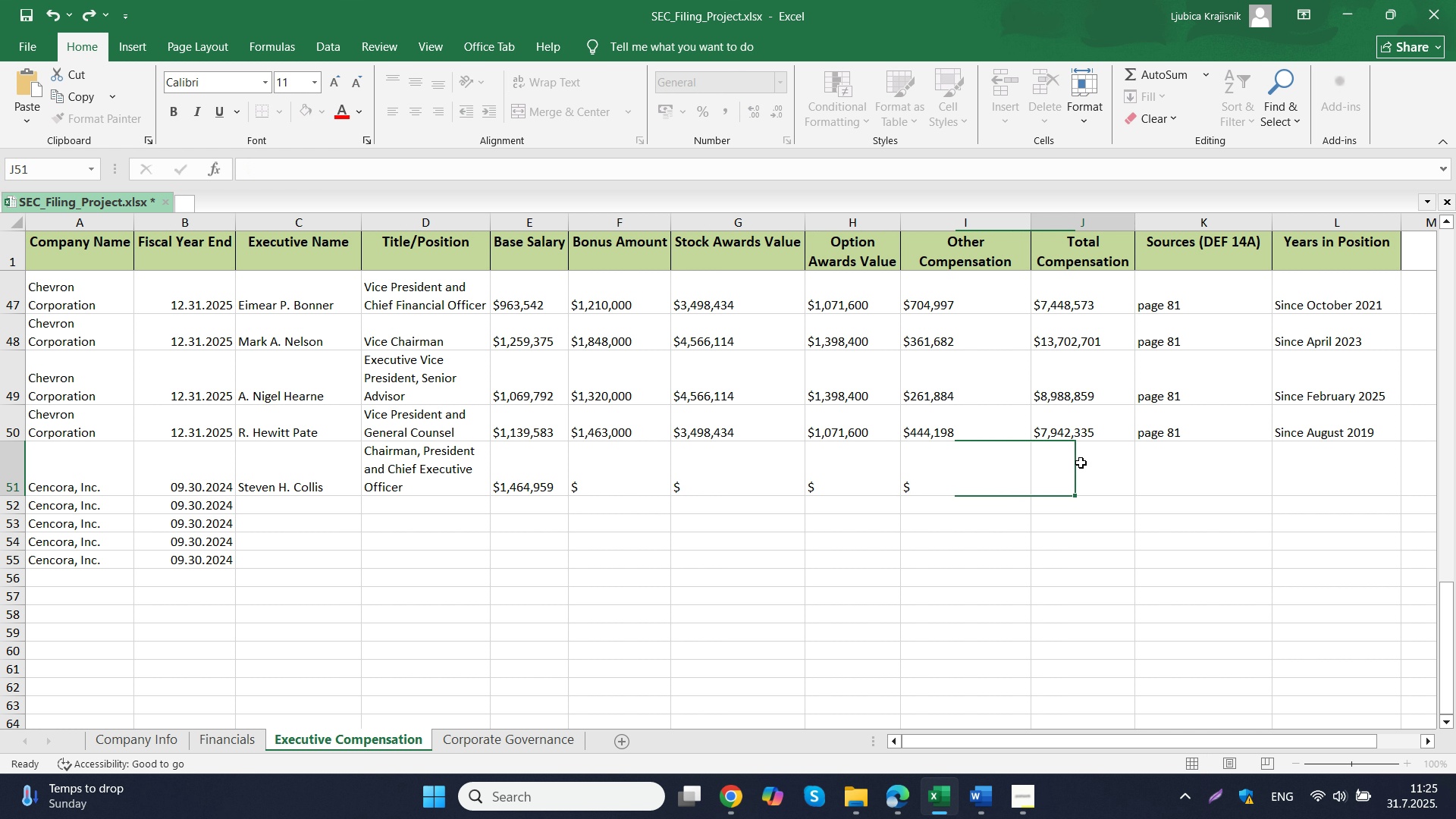 
left_click([1081, 463])
 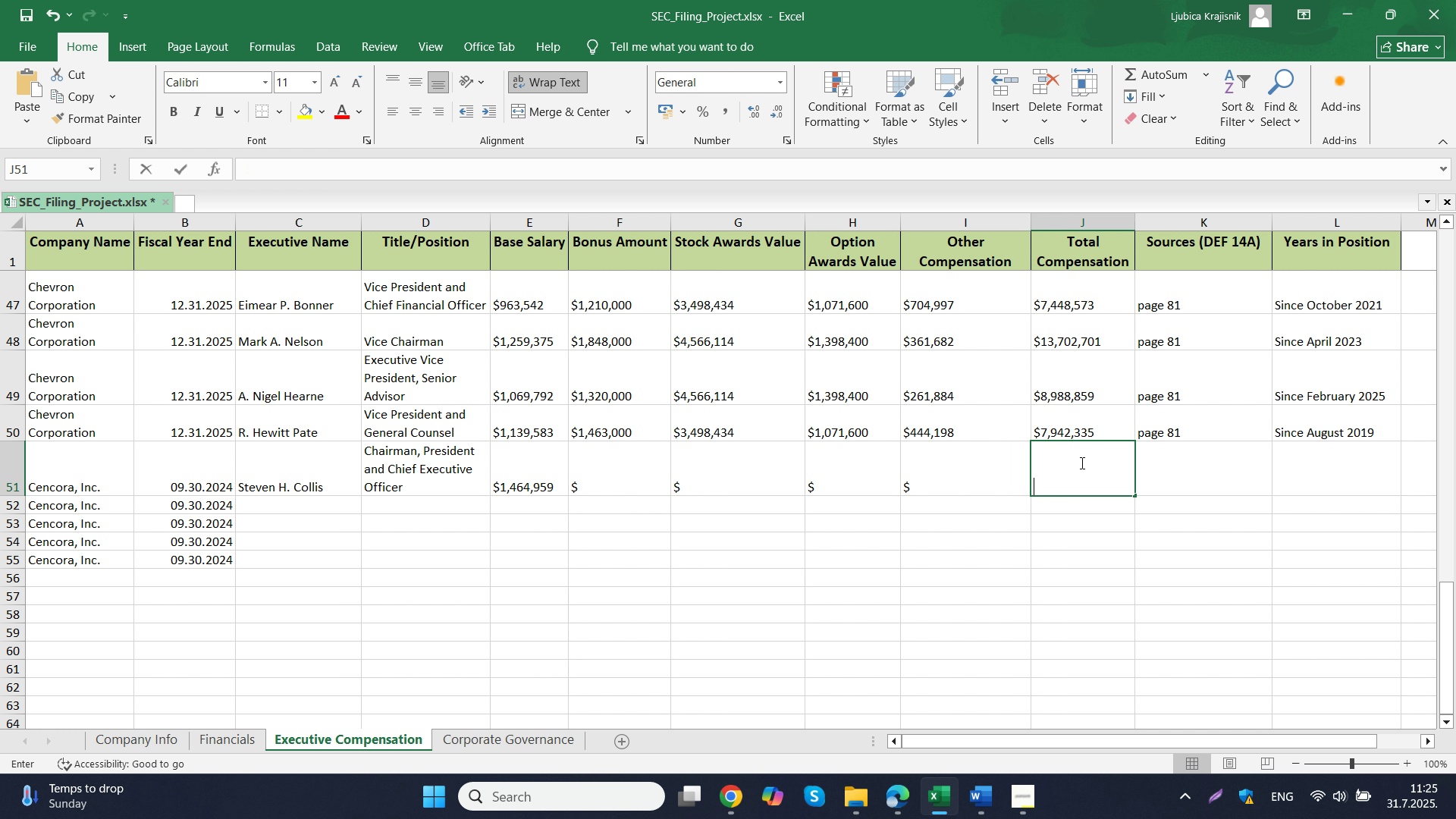 
double_click([1081, 463])
 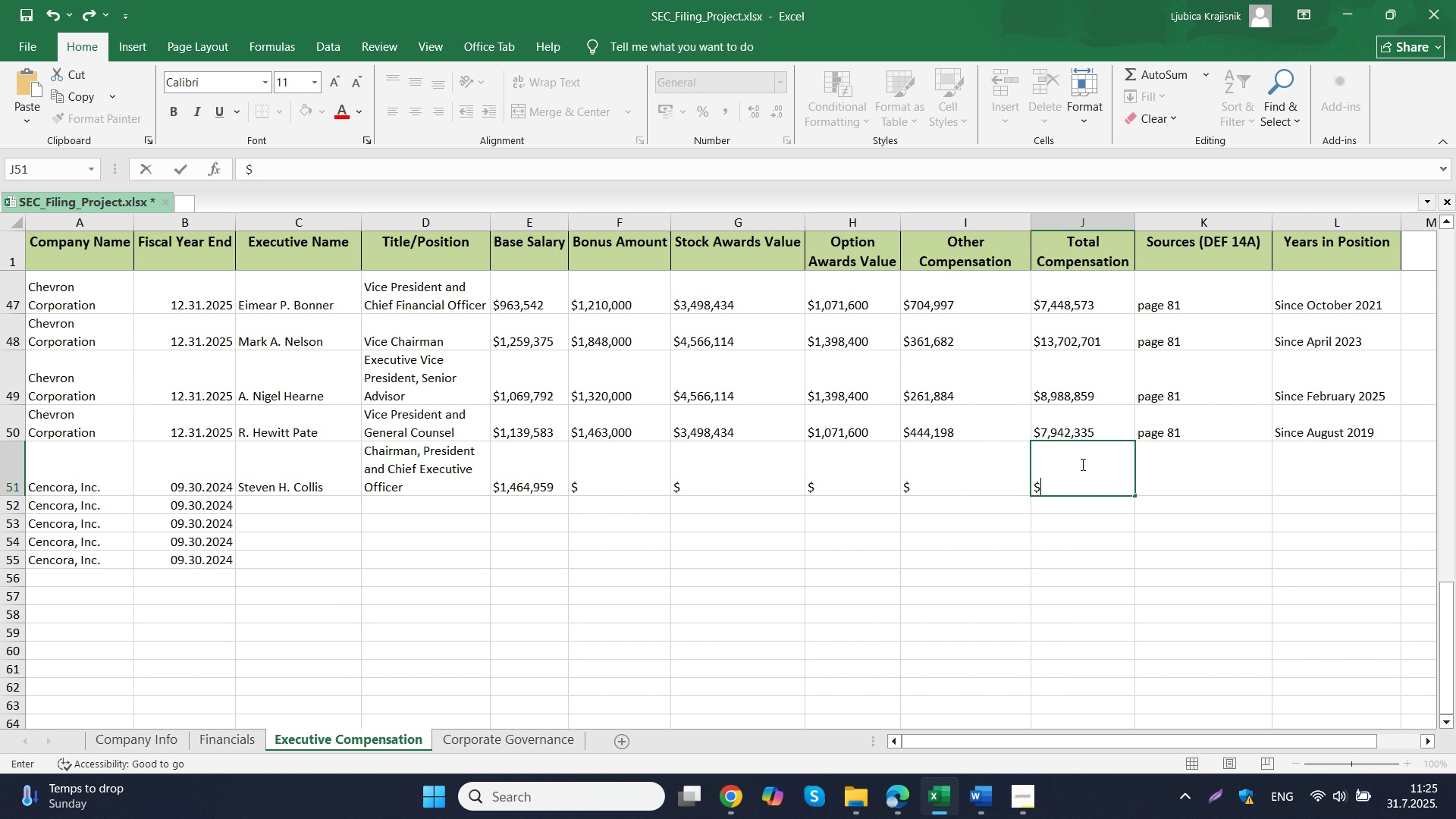 
key(Shift+4)
 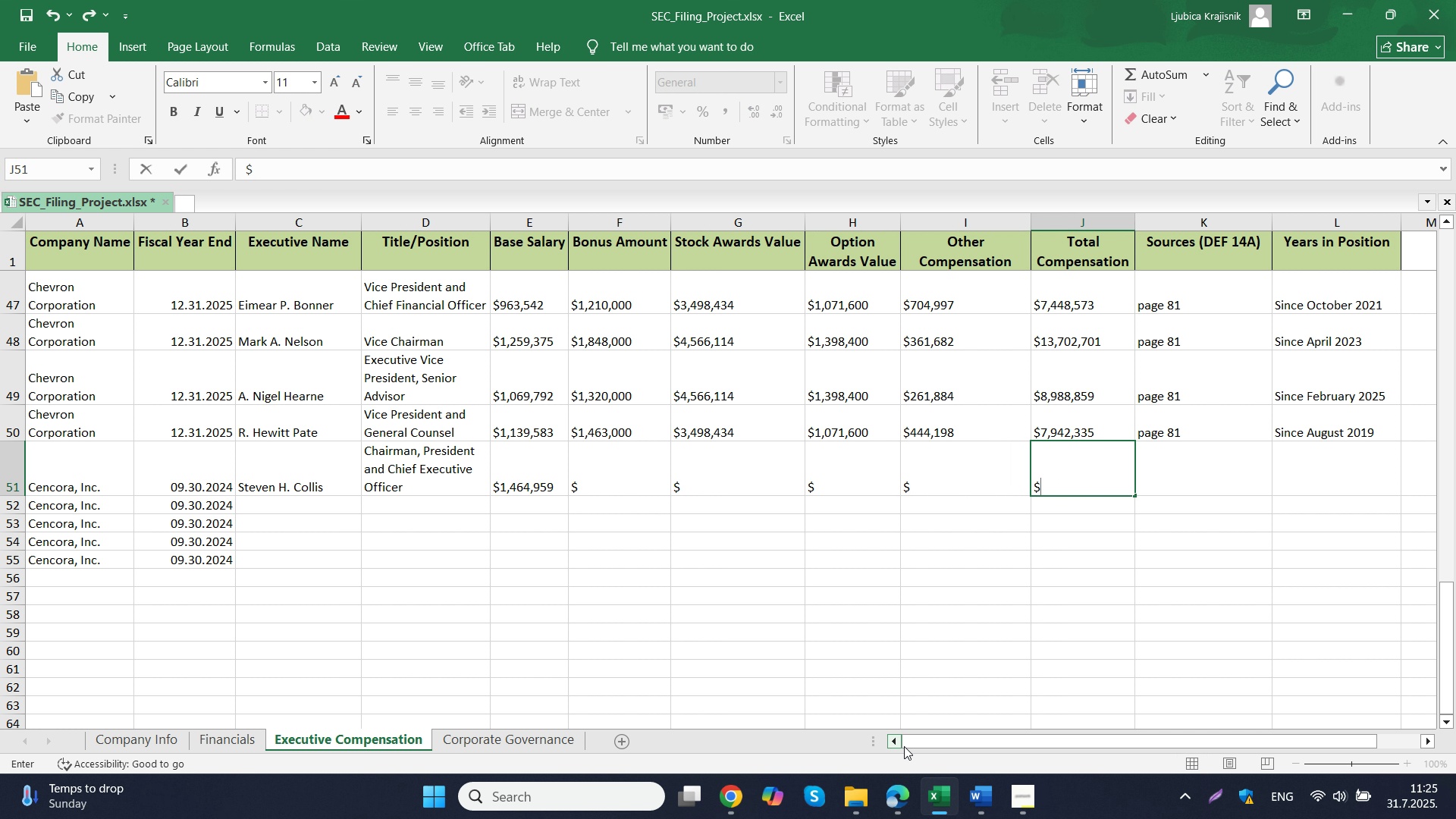 
left_click([997, 632])
 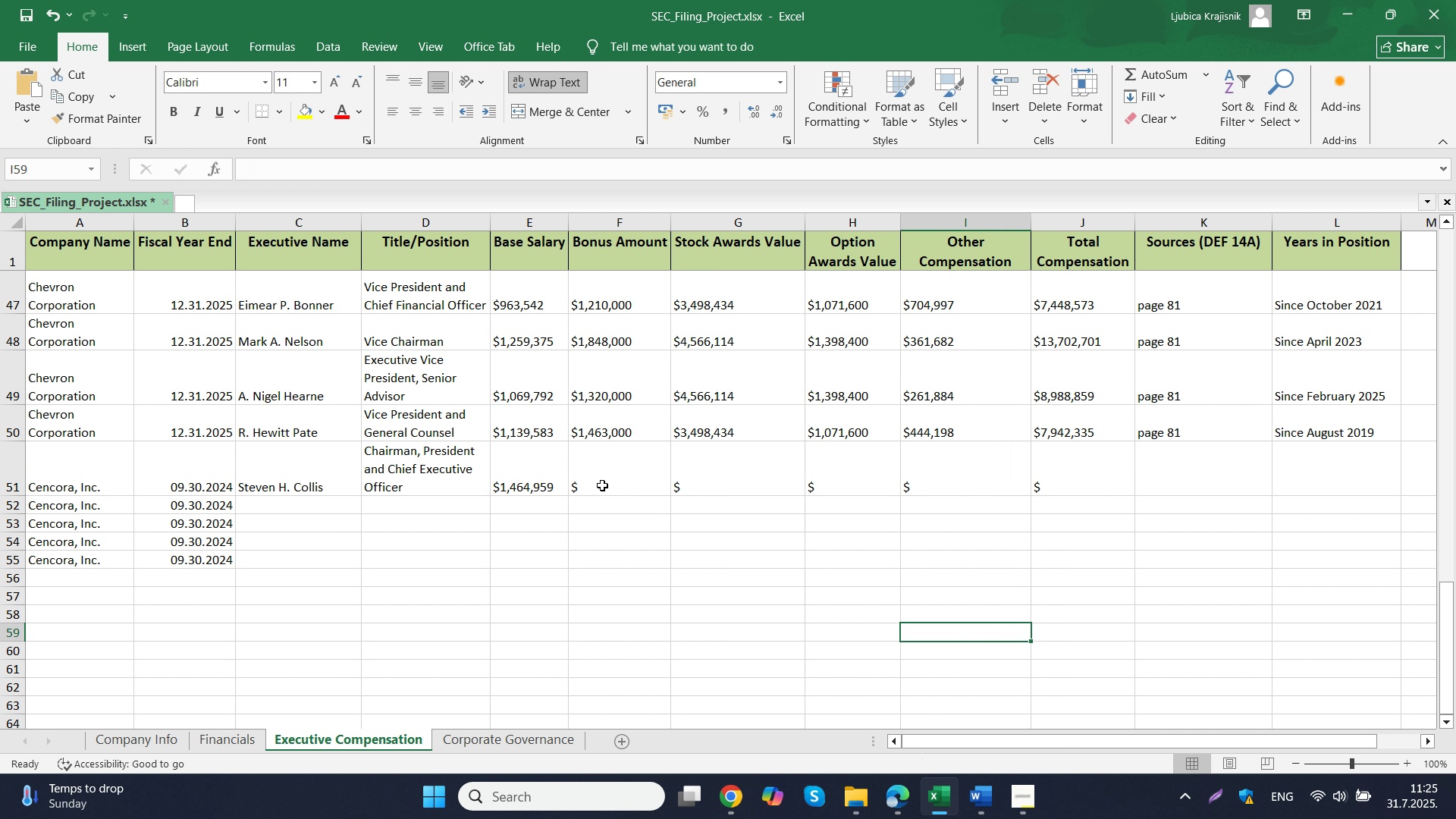 
left_click_drag(start_coordinate=[602, 485], to_coordinate=[1062, 495])
 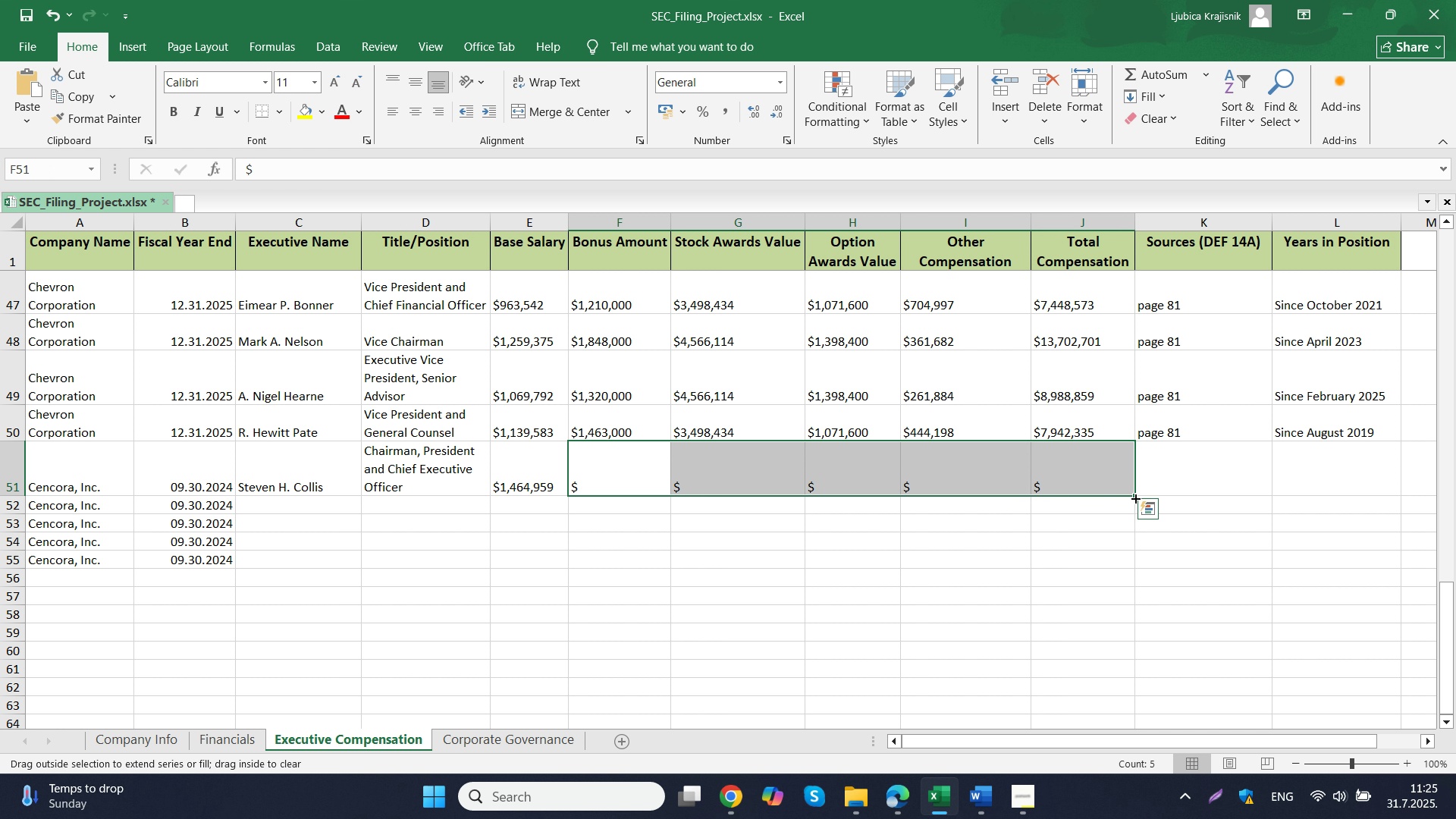 
left_click_drag(start_coordinate=[1134, 497], to_coordinate=[1134, 566])
 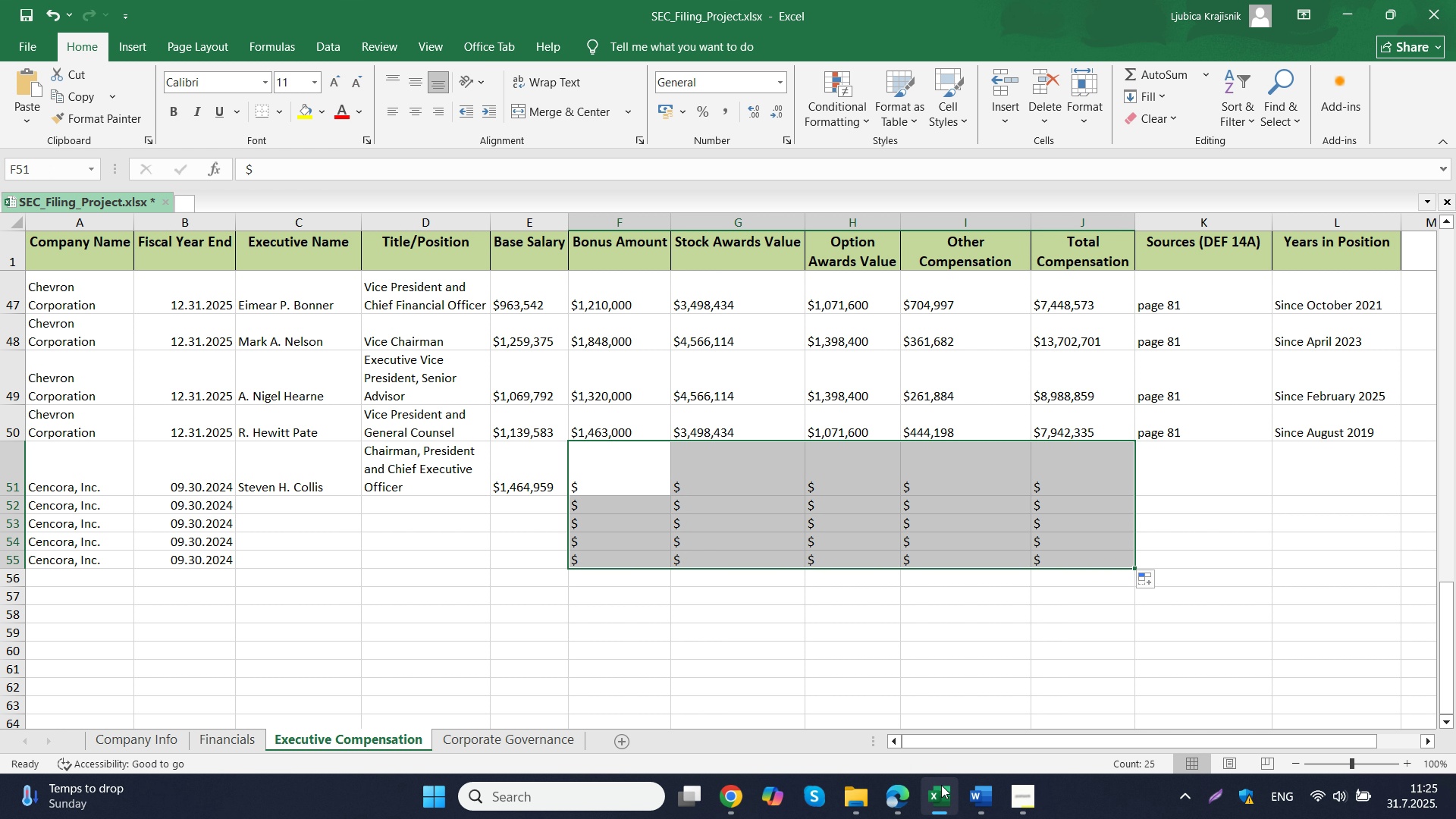 
left_click([907, 805])
 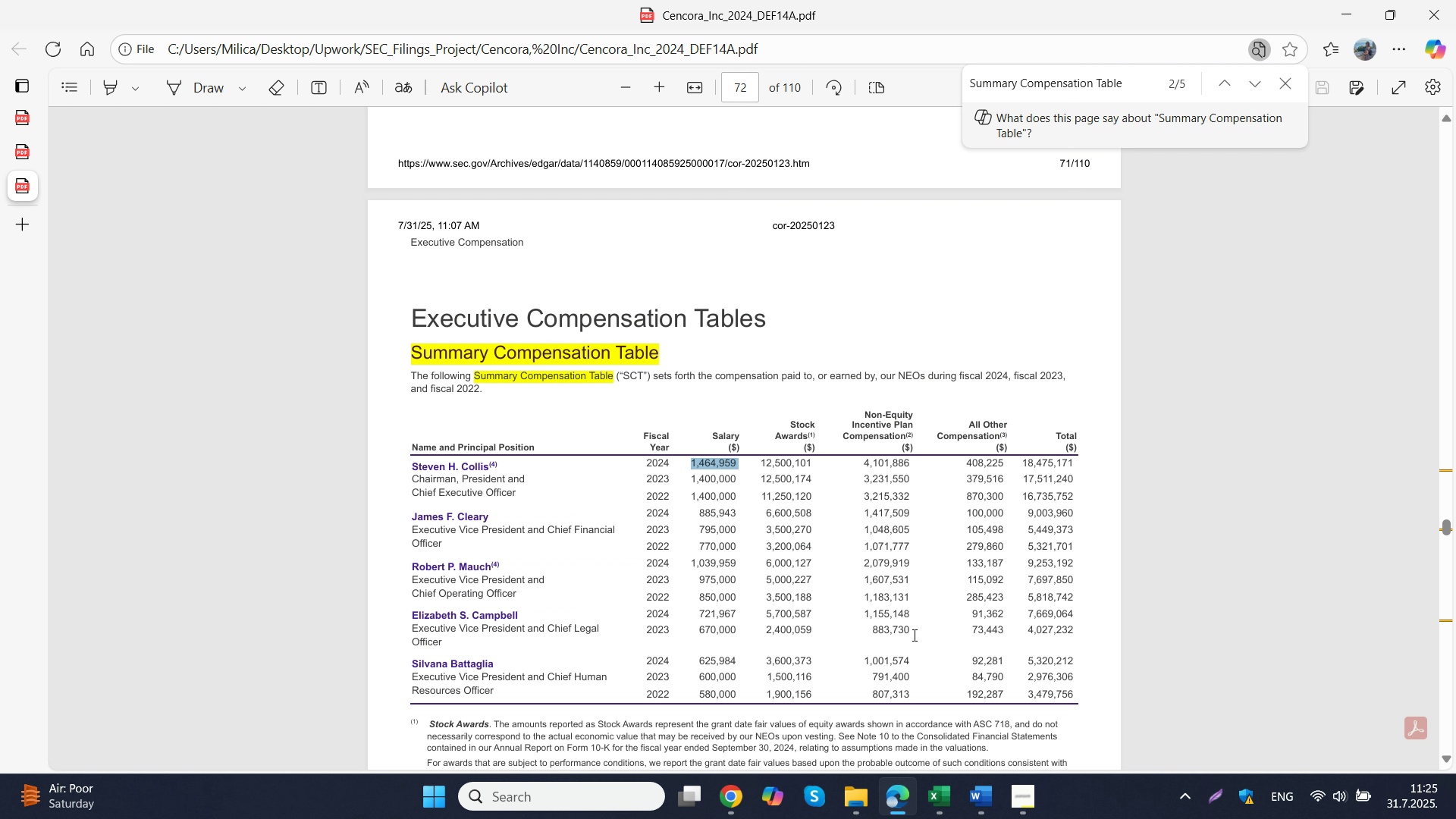 
scroll: coordinate [913, 634], scroll_direction: down, amount: 6.0
 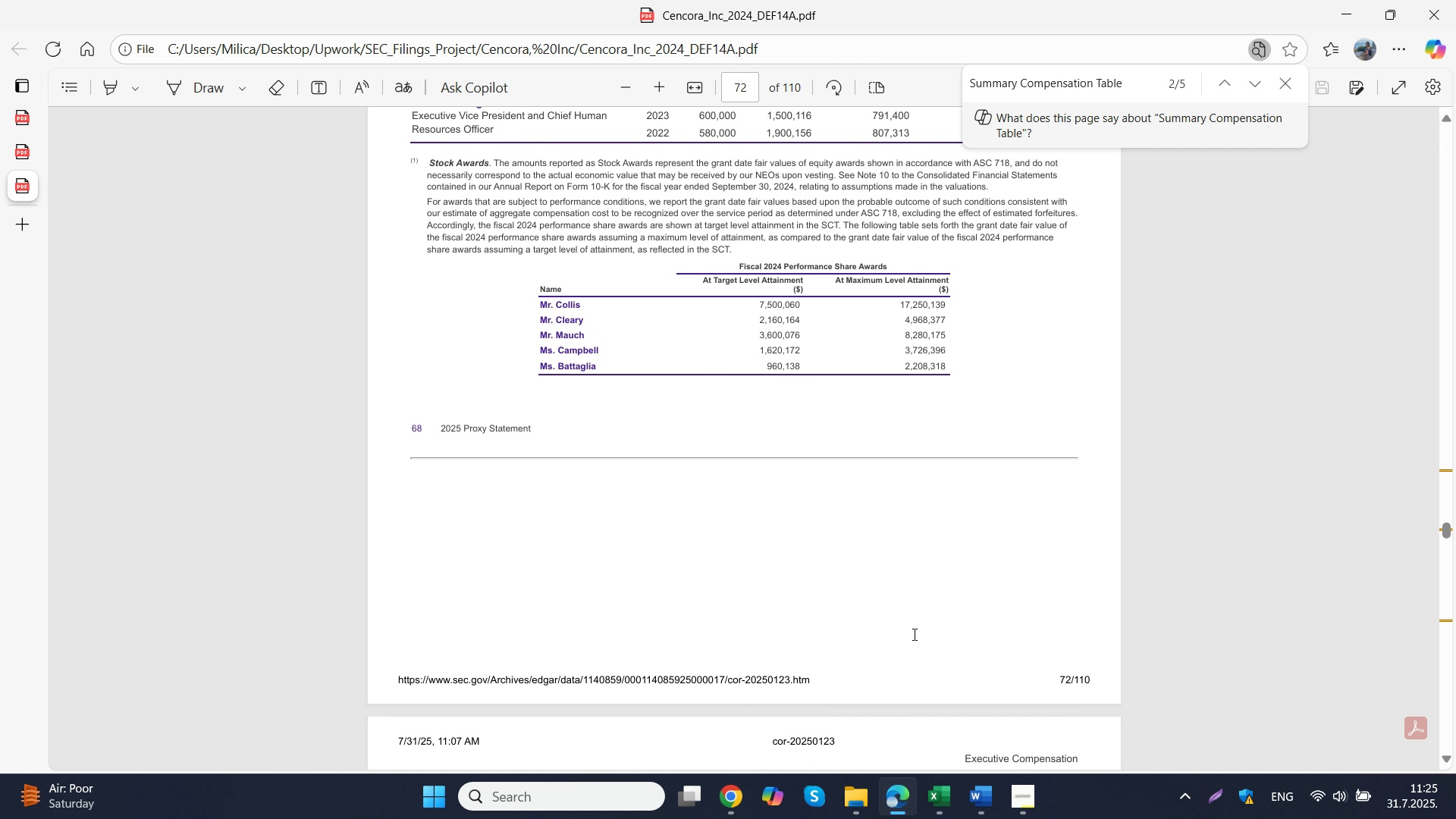 
scroll: coordinate [913, 634], scroll_direction: up, amount: 5.0
 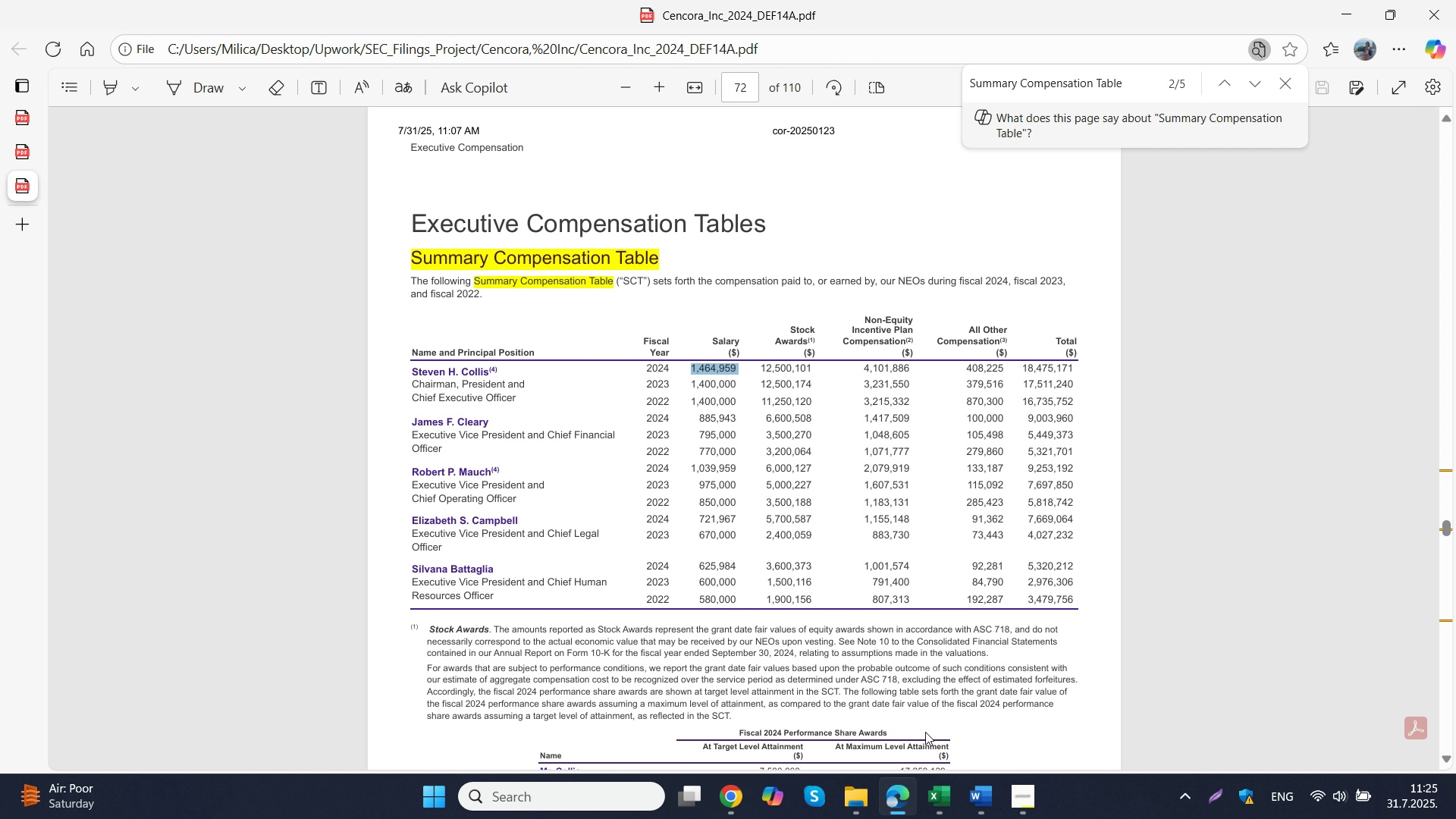 
left_click([951, 810])
 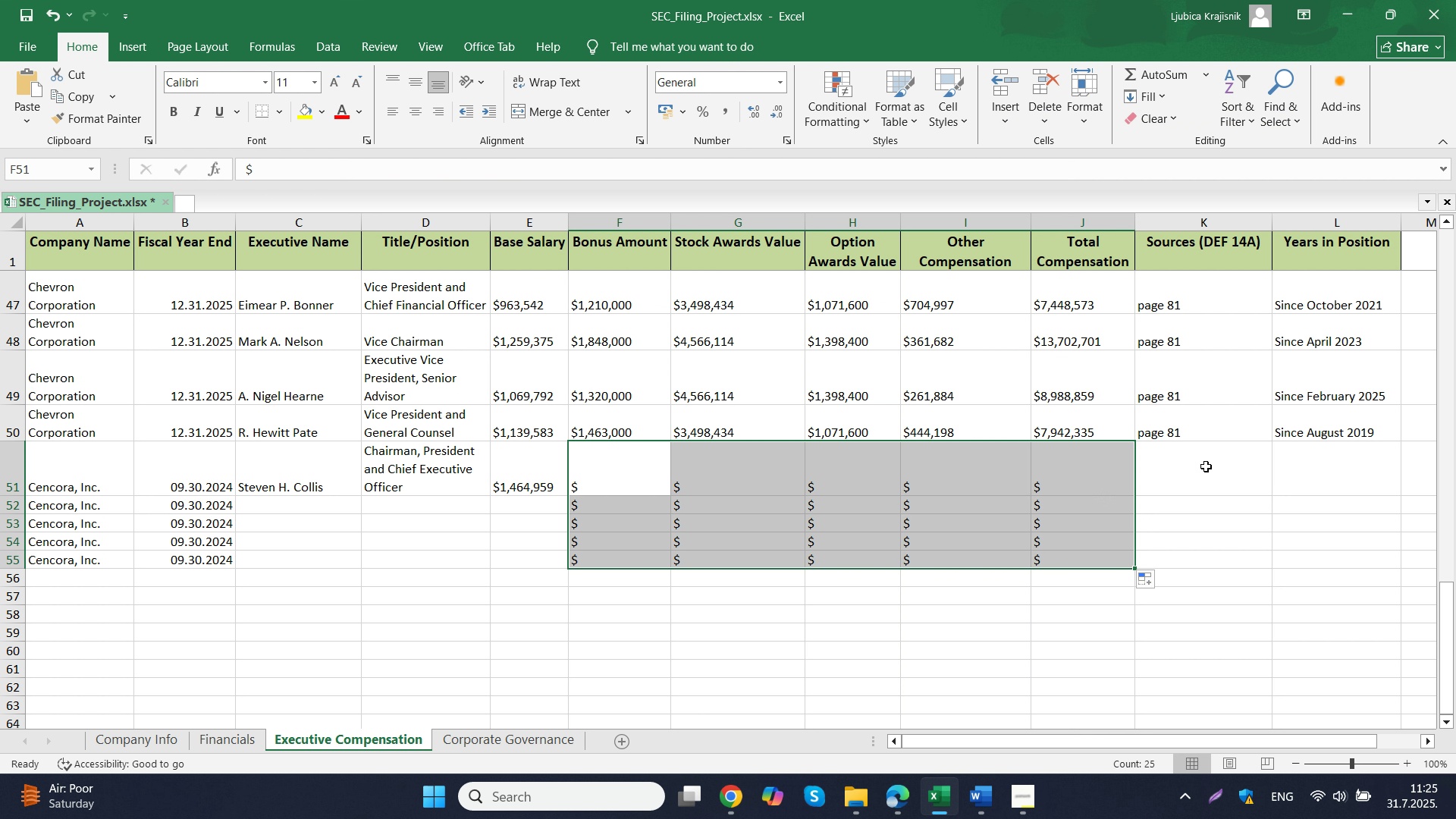 
left_click([1206, 466])
 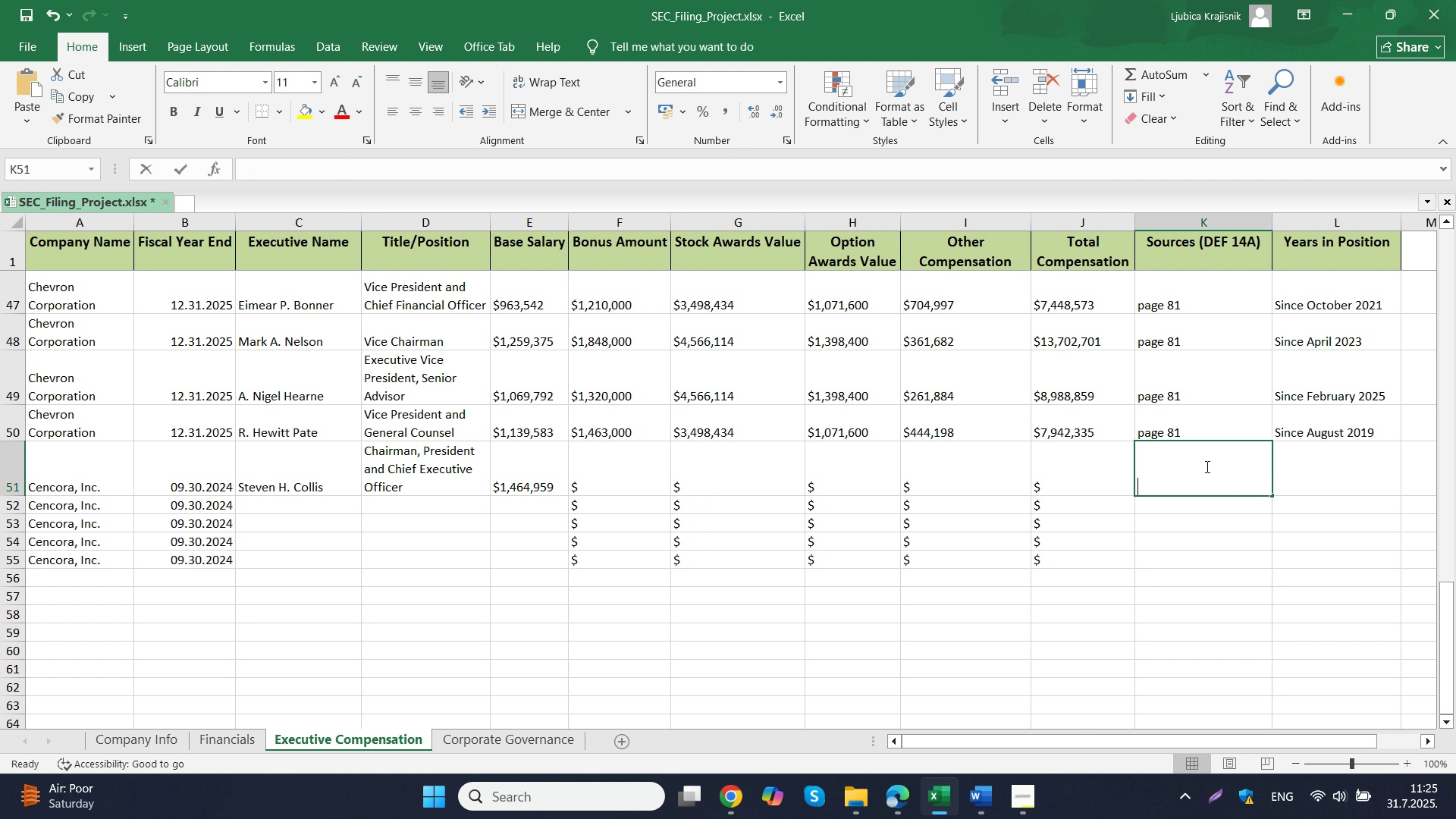 
type(PAGE 72)
 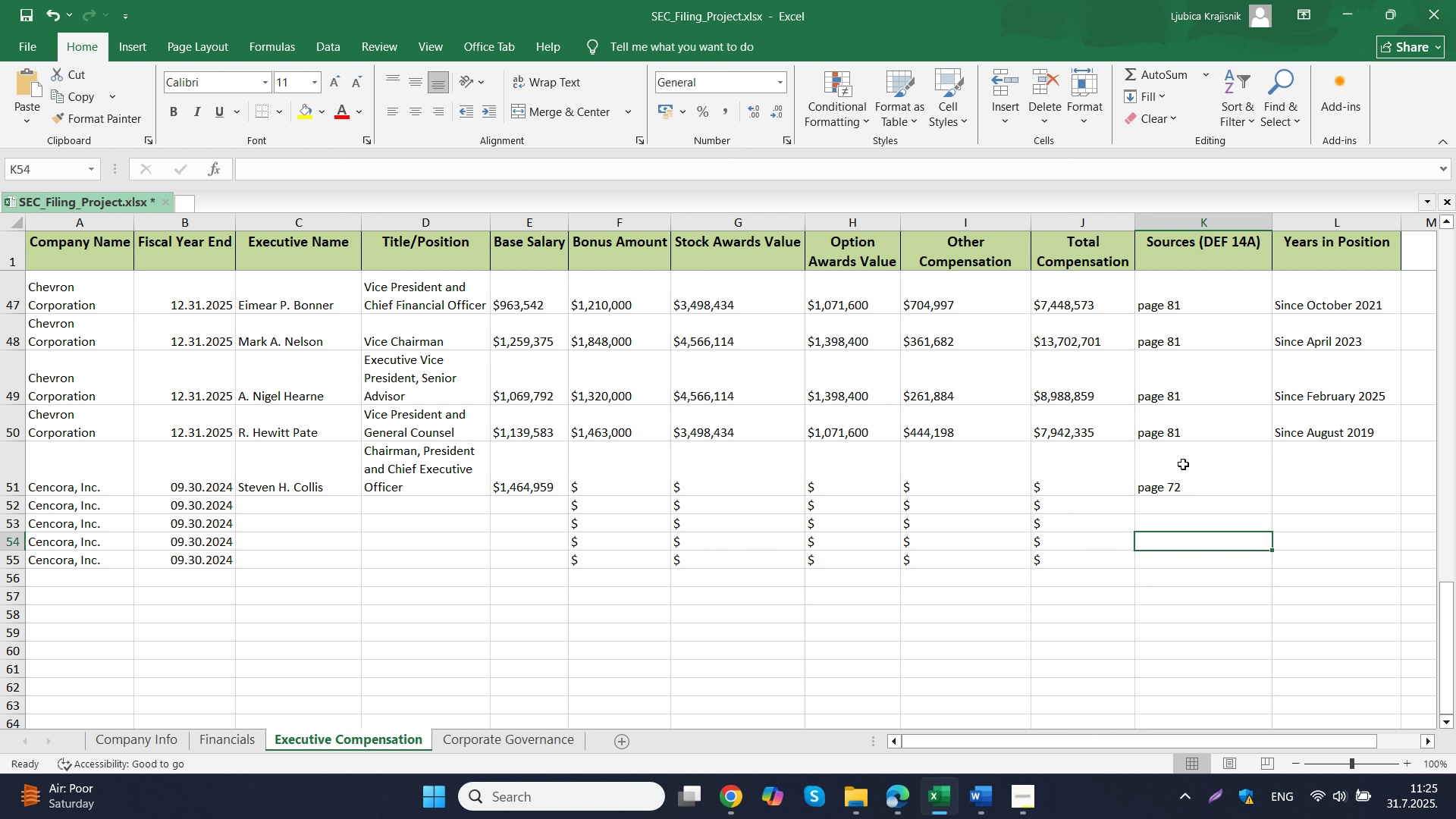 
double_click([1185, 450])
 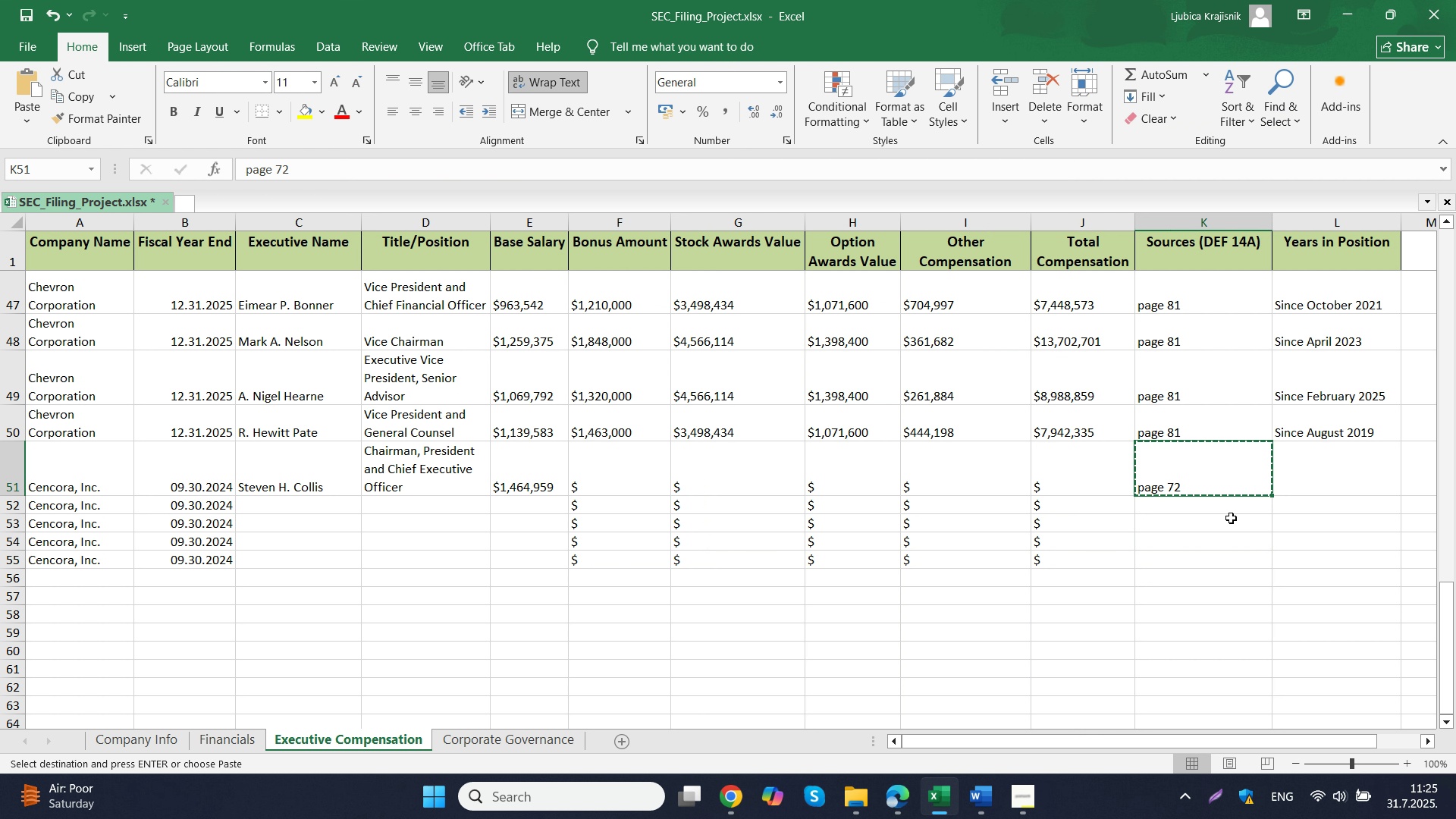 
key(Control+C)
 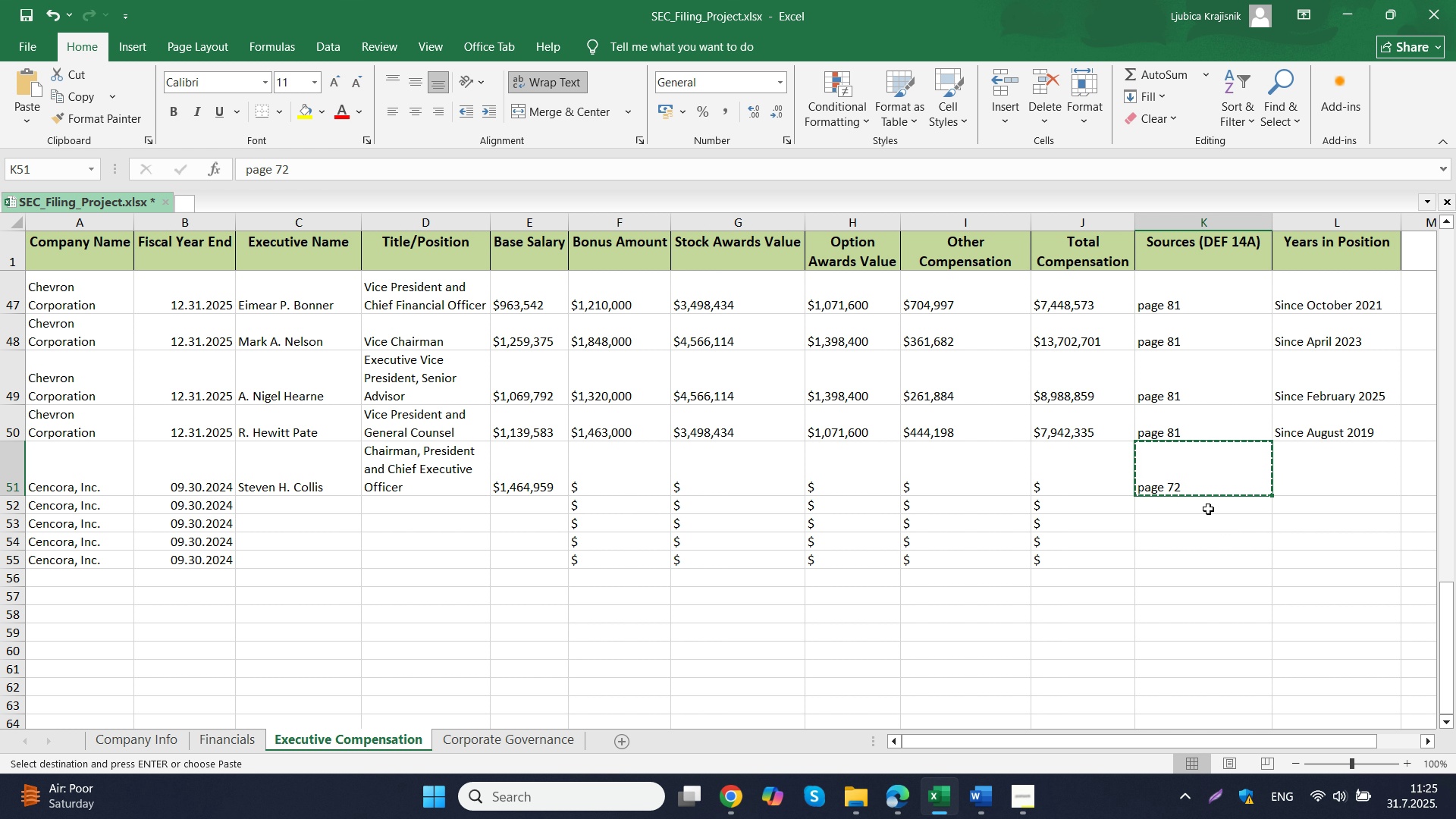 
left_click_drag(start_coordinate=[1208, 509], to_coordinate=[1207, 555])
 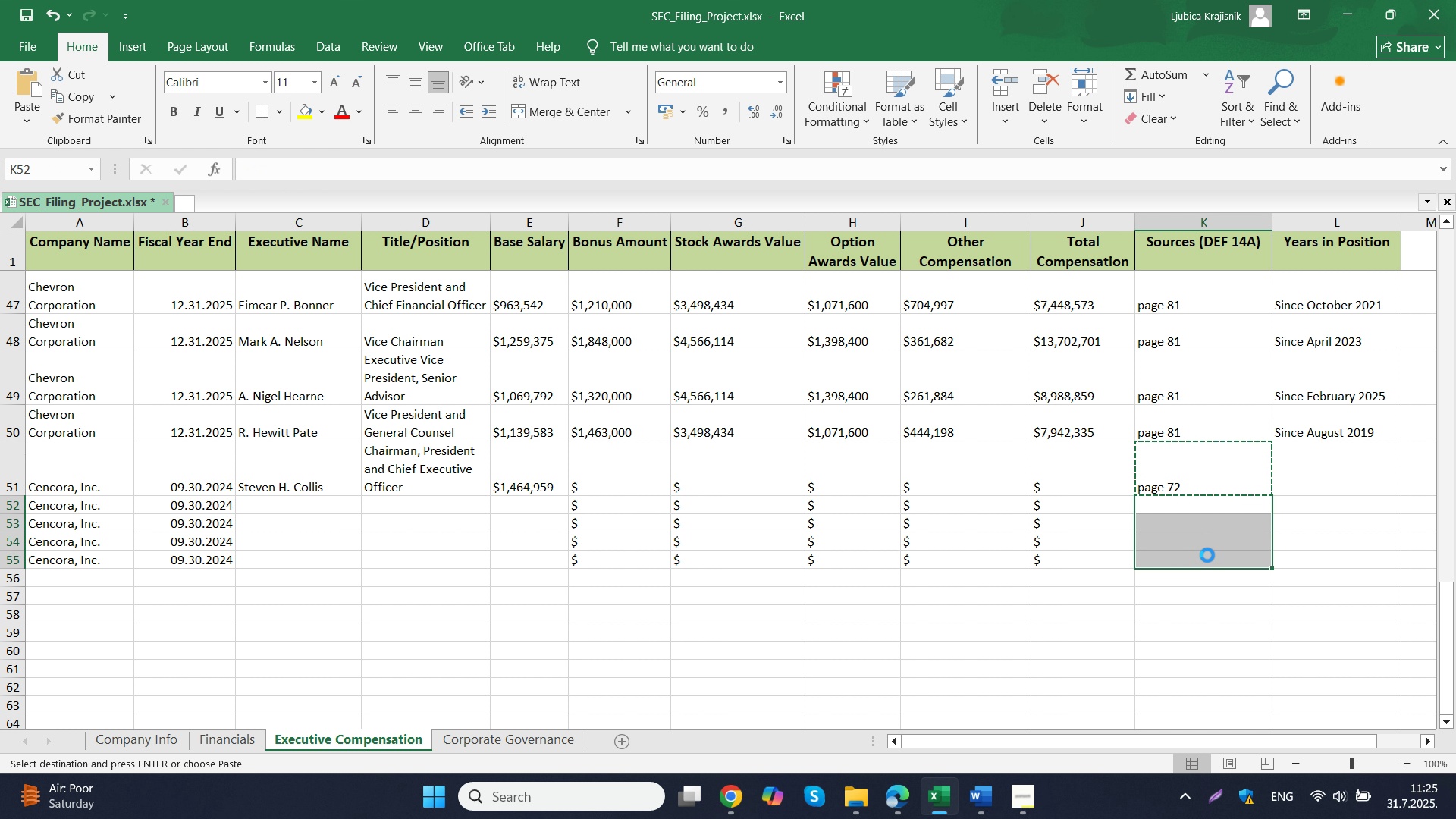 
key(Control+ControlLeft)
 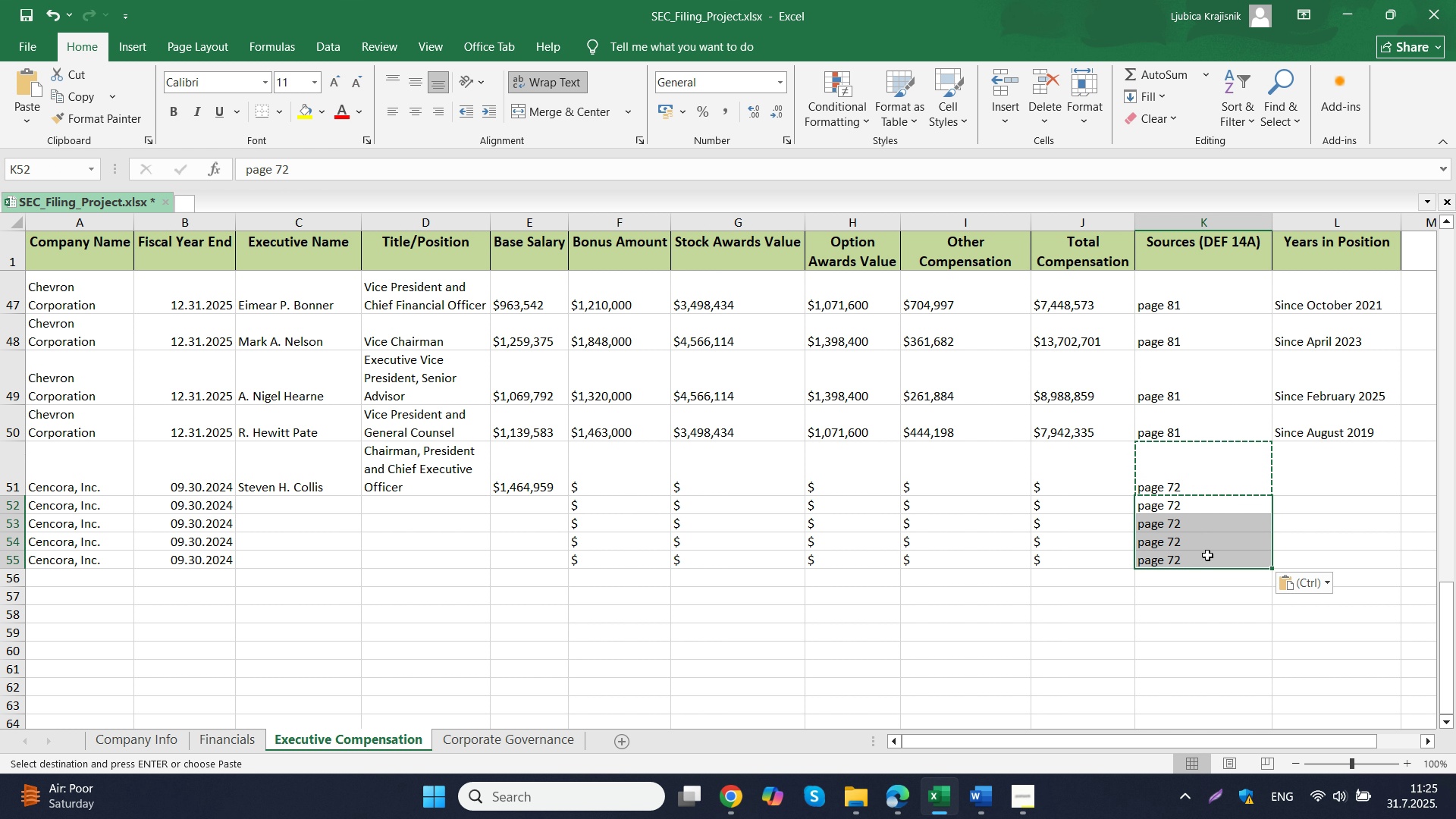 
key(Control+V)
 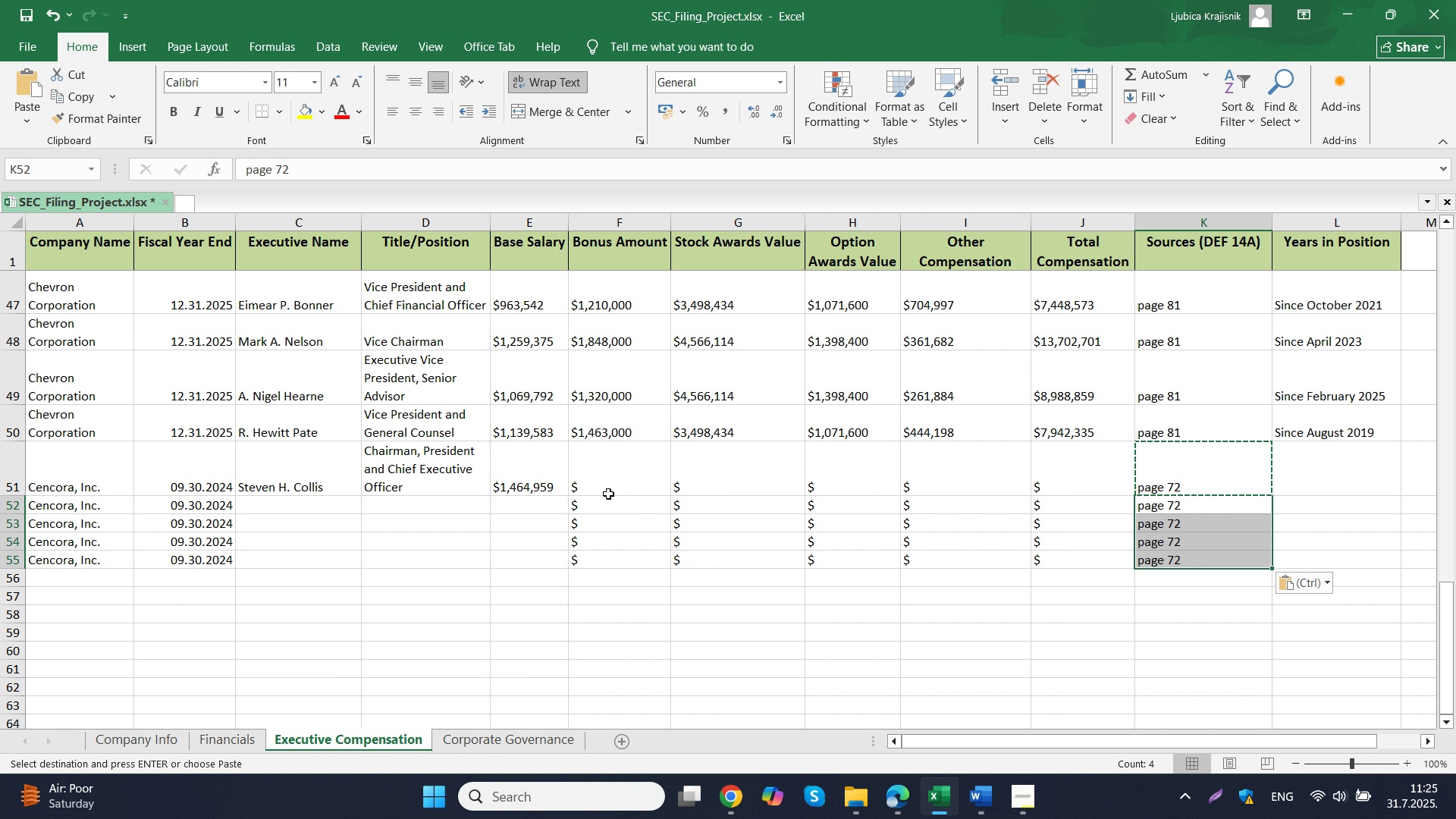 
left_click([617, 480])
 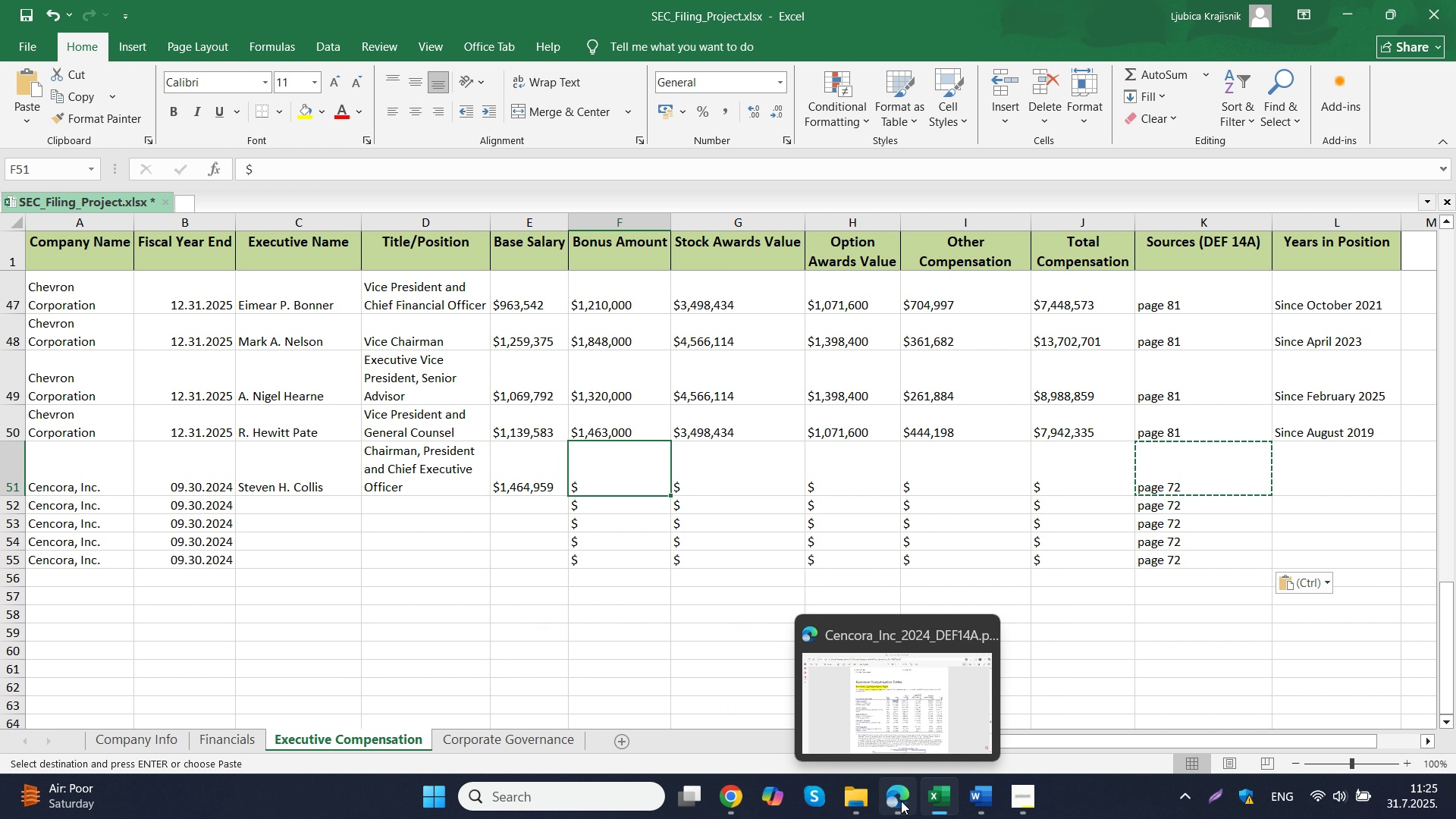 
left_click([911, 801])
 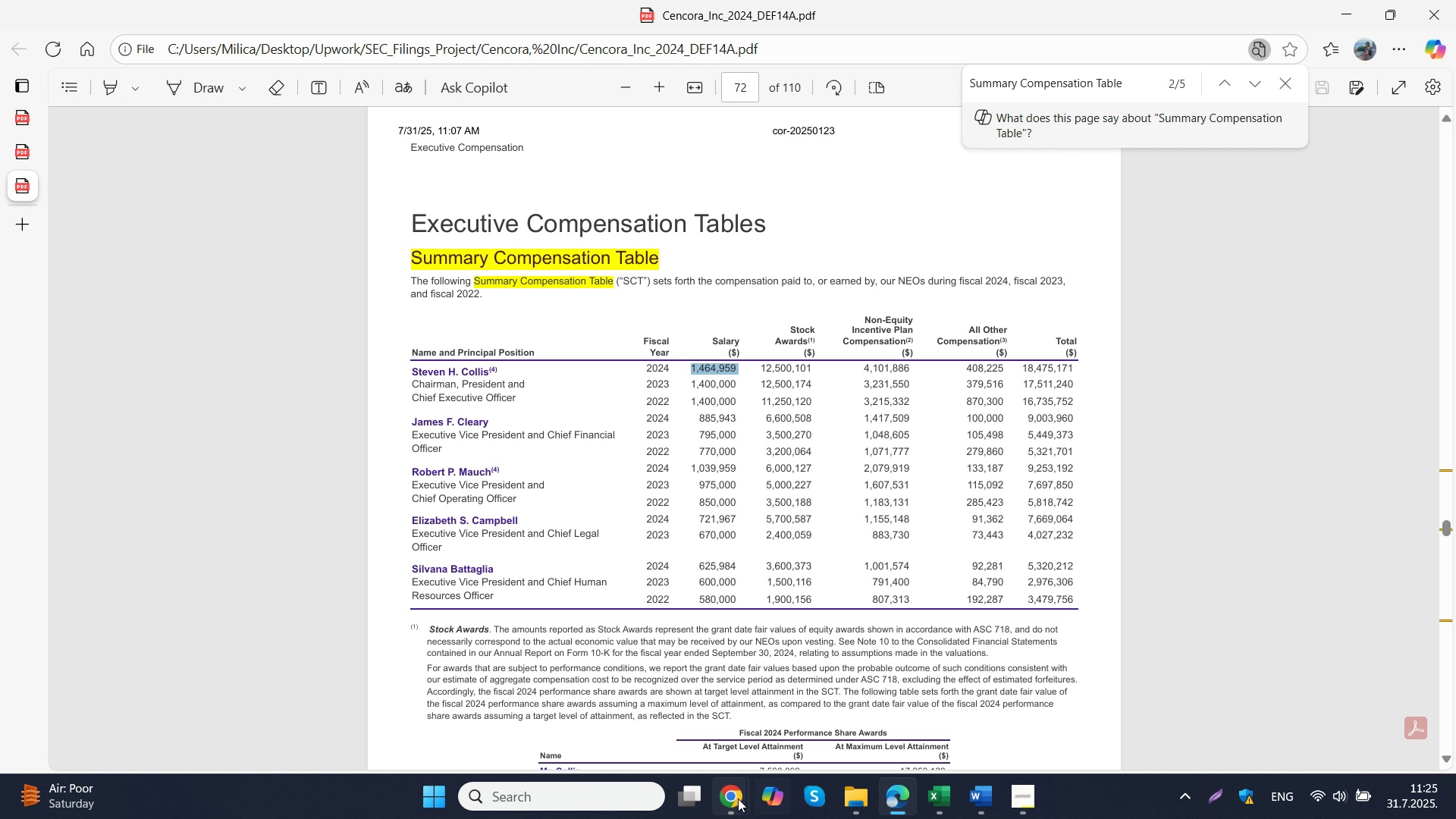 
left_click([613, 706])
 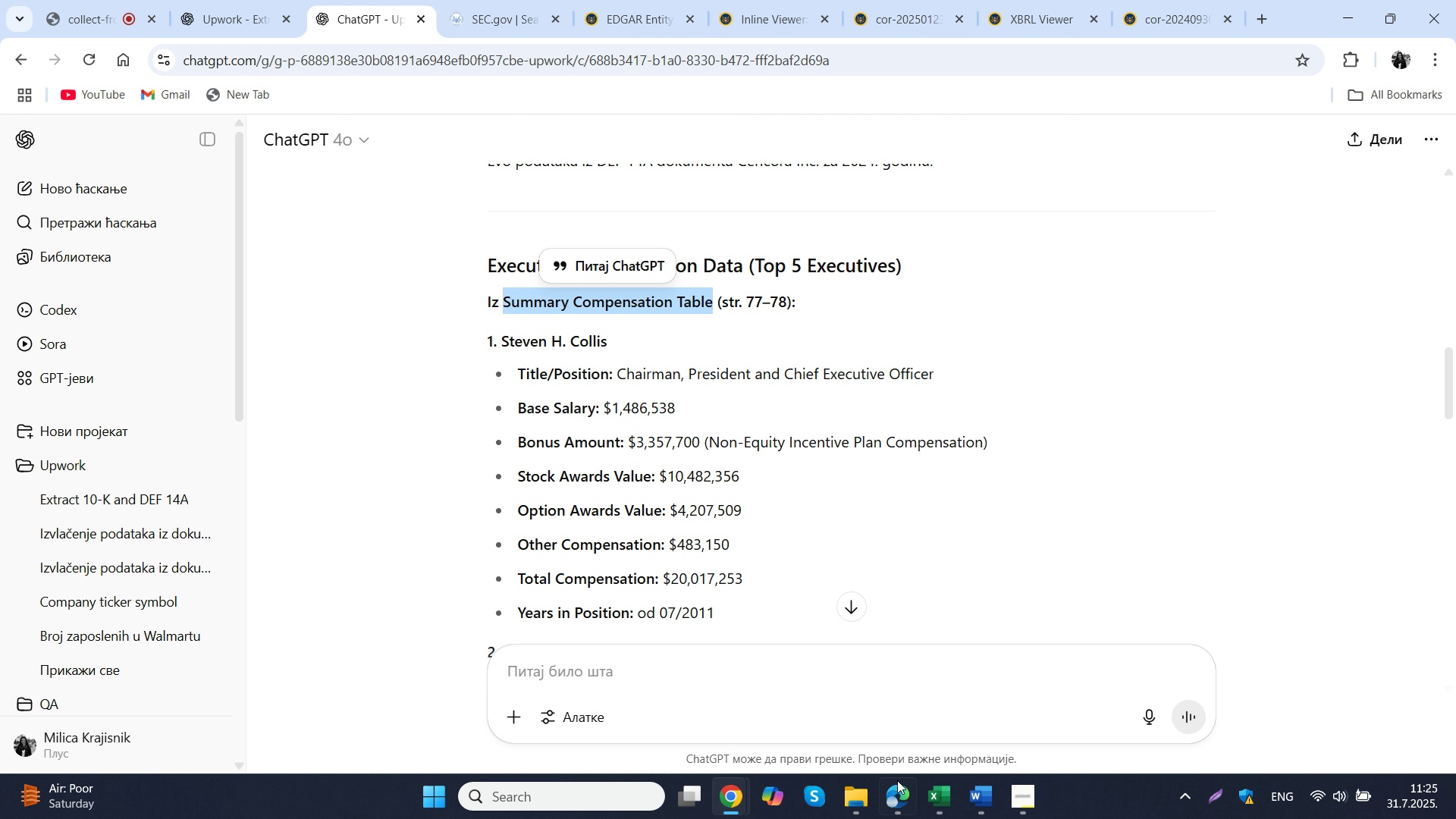 
left_click([915, 799])
 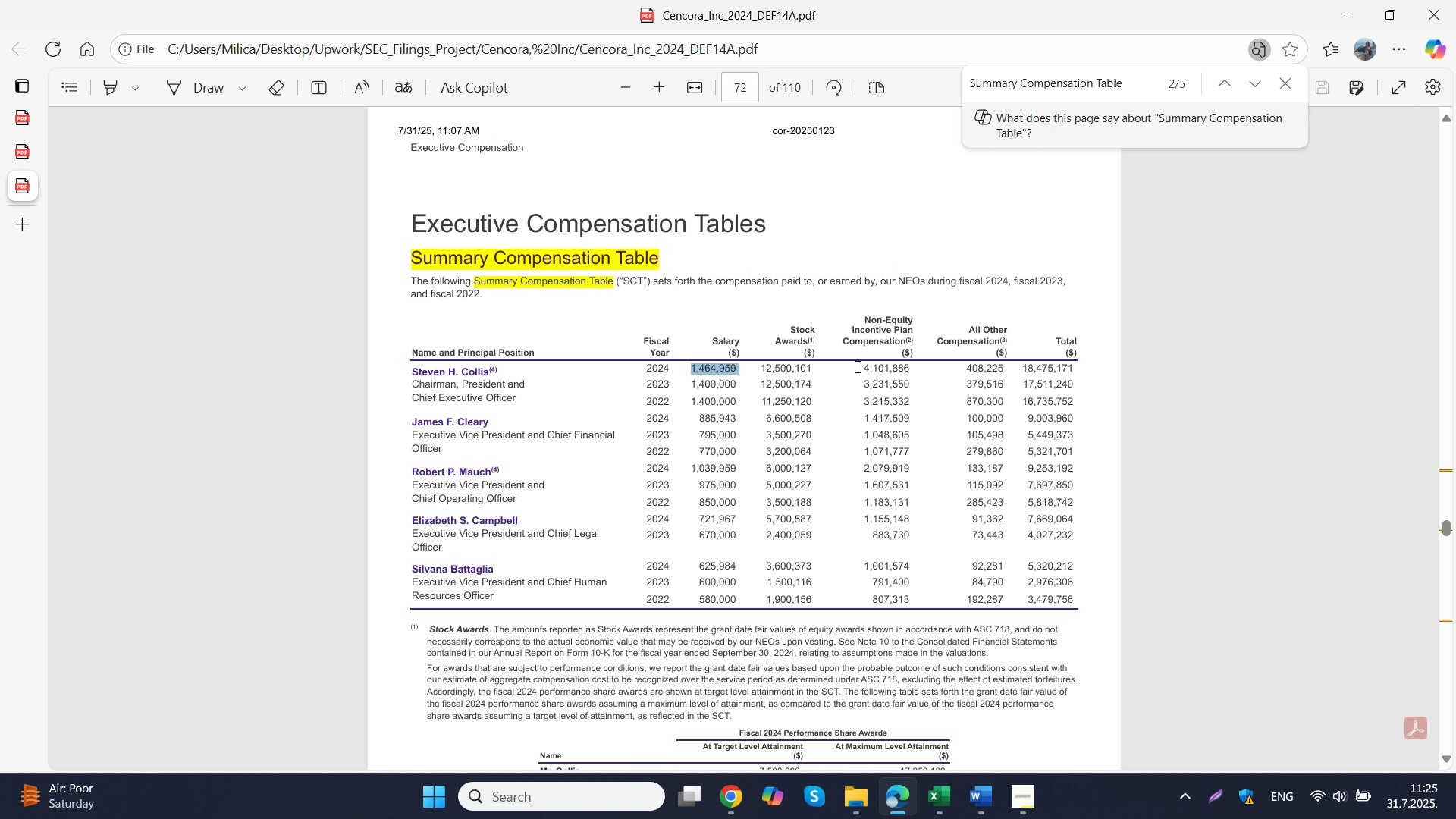 
left_click_drag(start_coordinate=[862, 364], to_coordinate=[910, 366])
 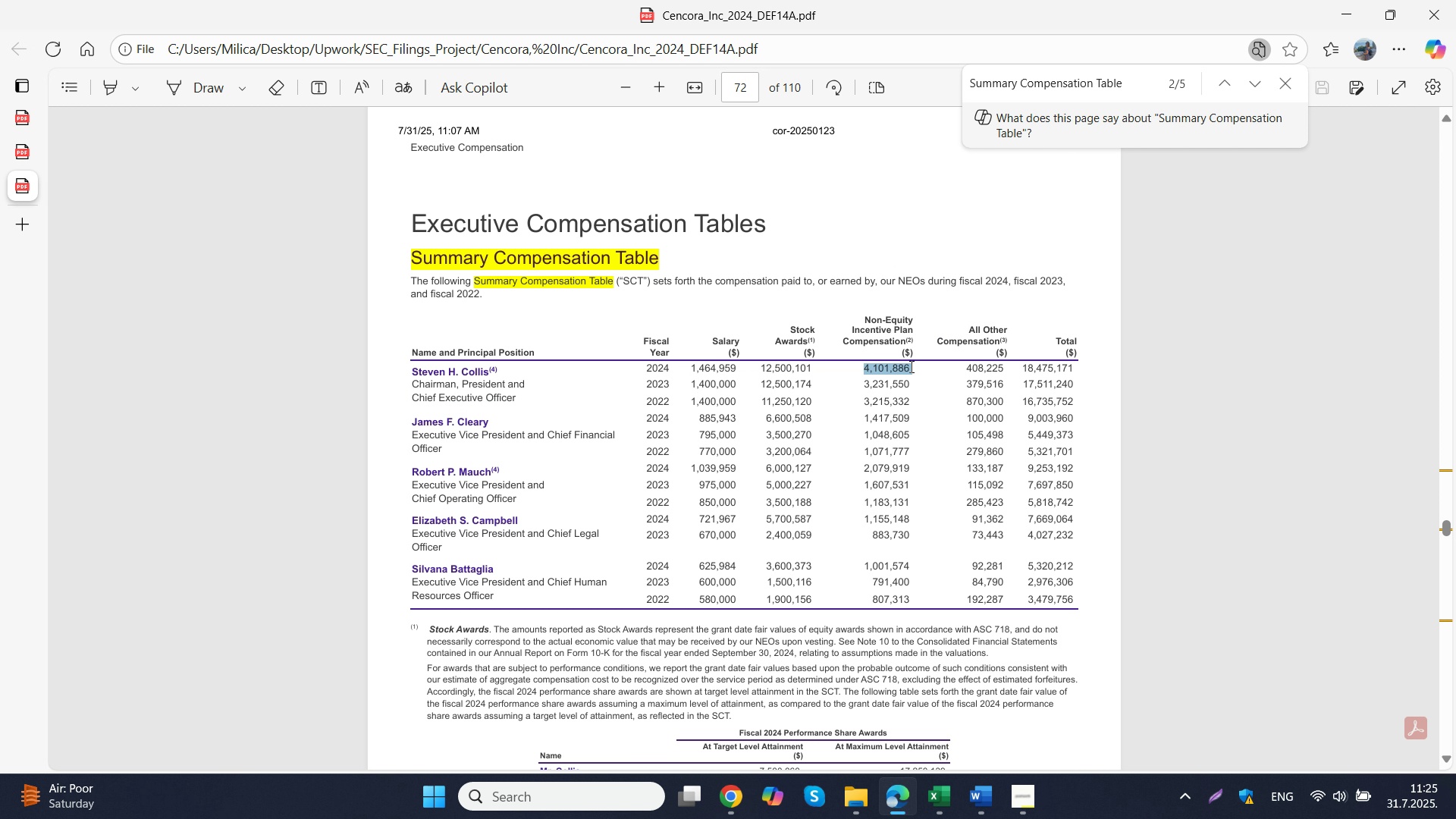 
key(Control+C)
 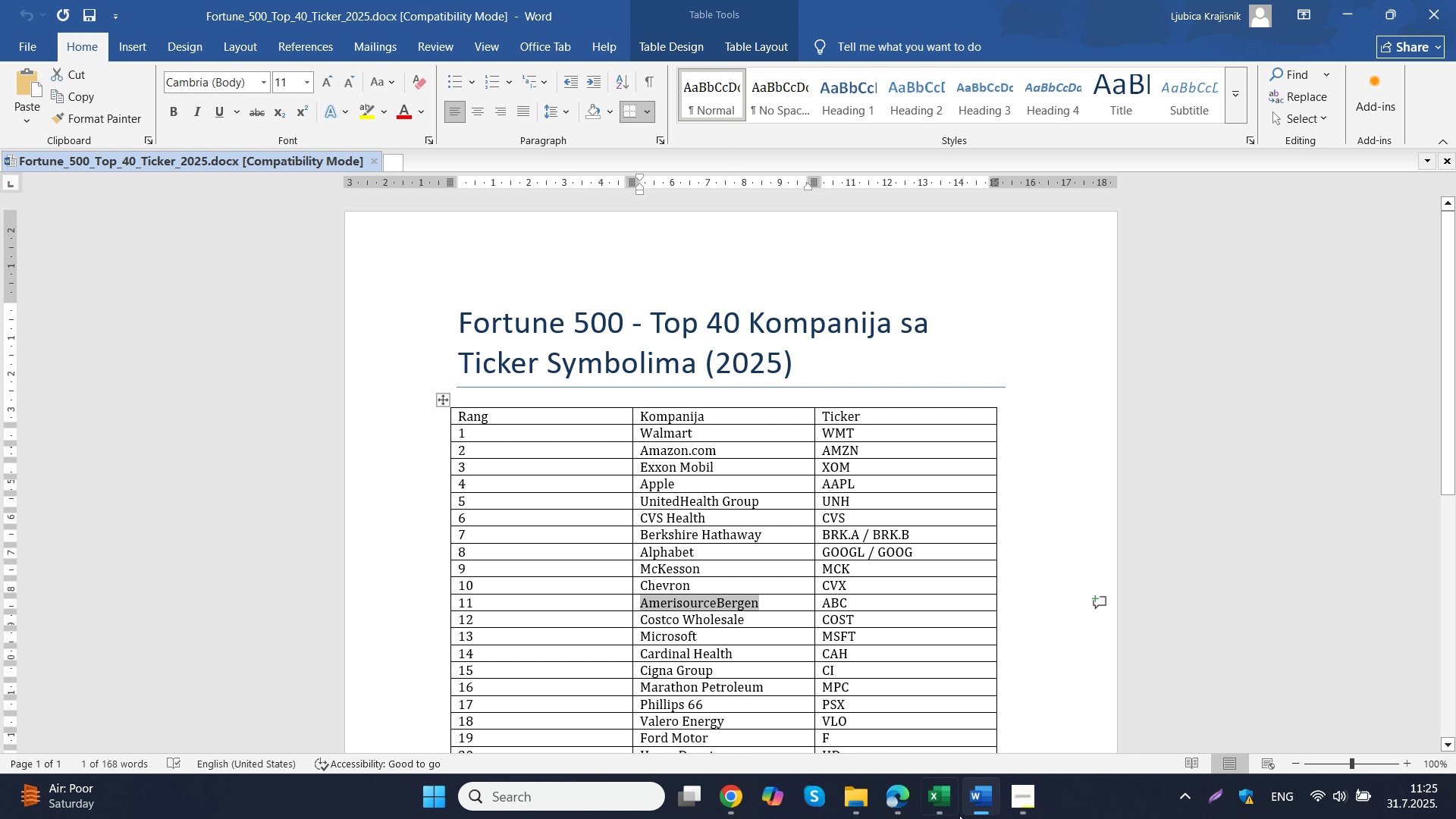 
left_click([940, 815])
 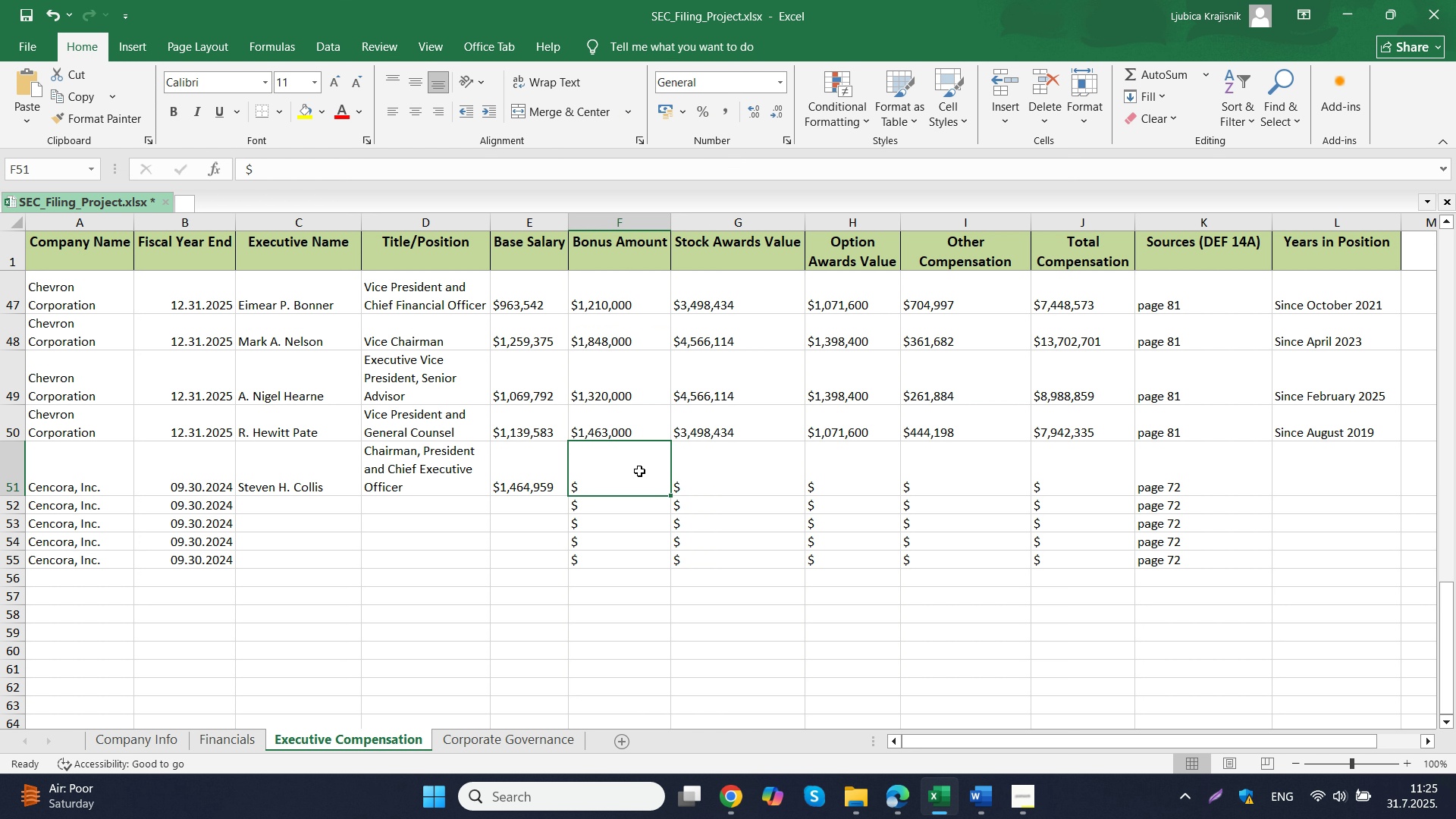 
double_click([639, 472])
 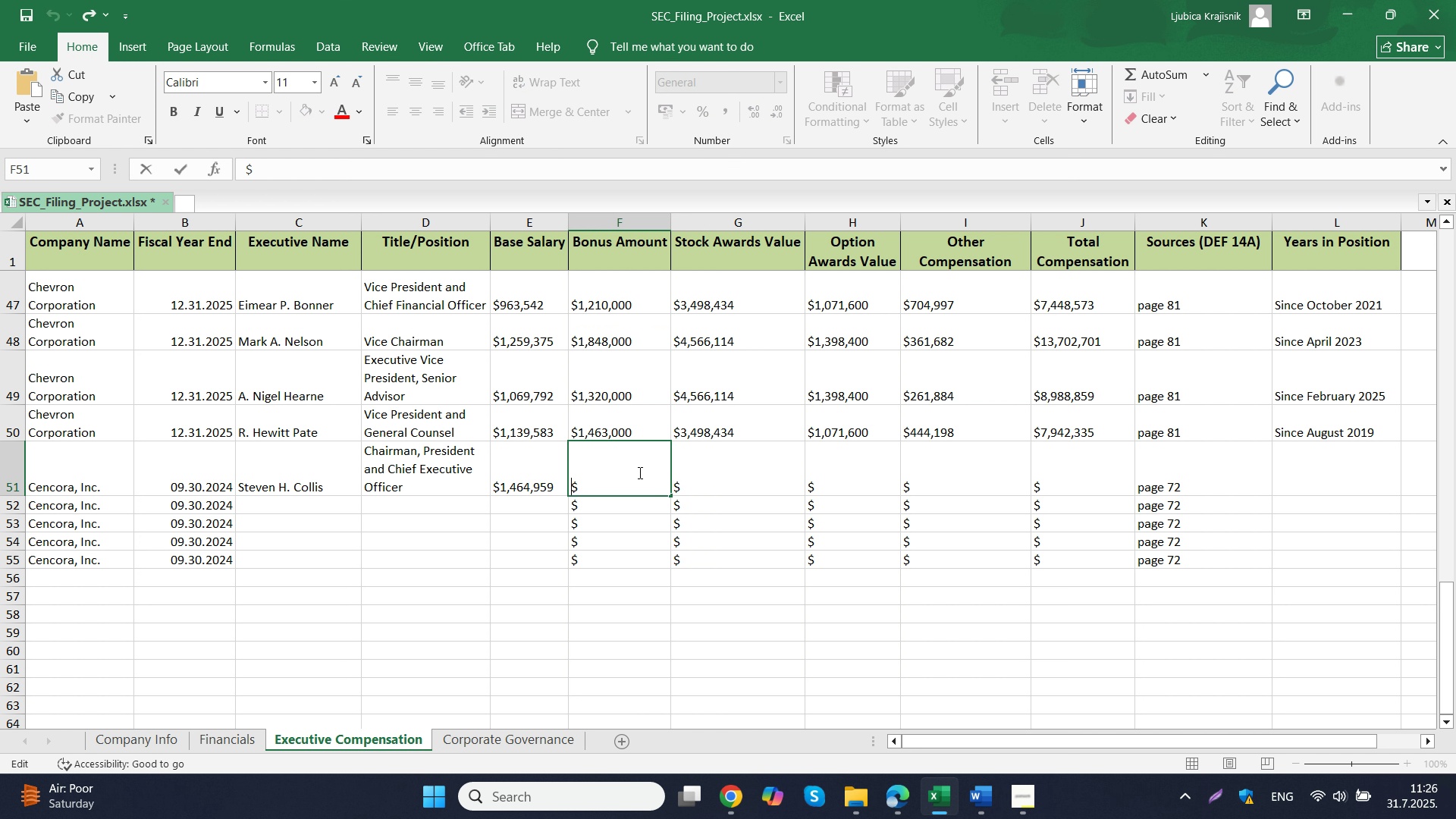 
hold_key(key=ControlLeft, duration=0.36)
 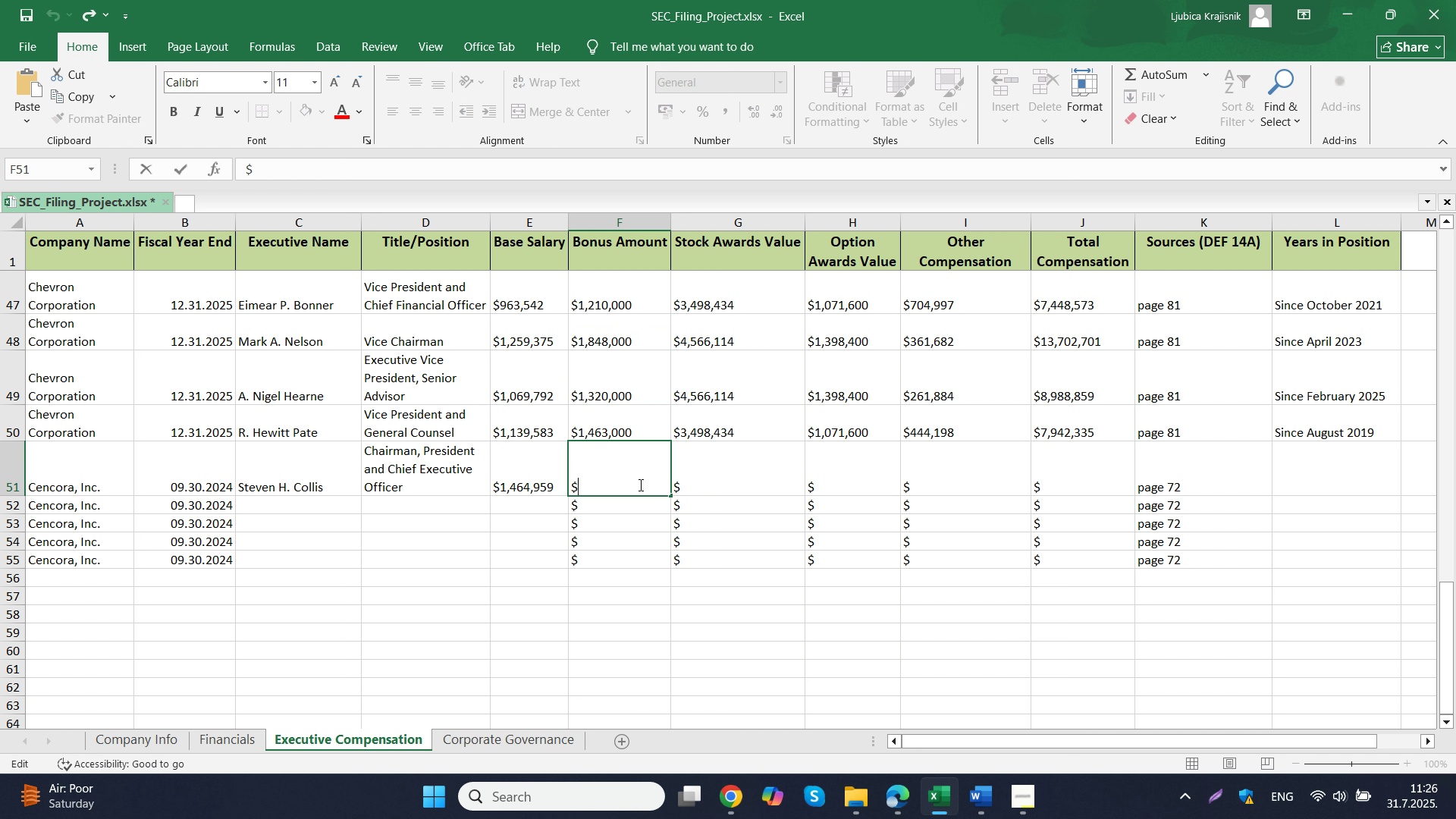 
left_click([639, 485])
 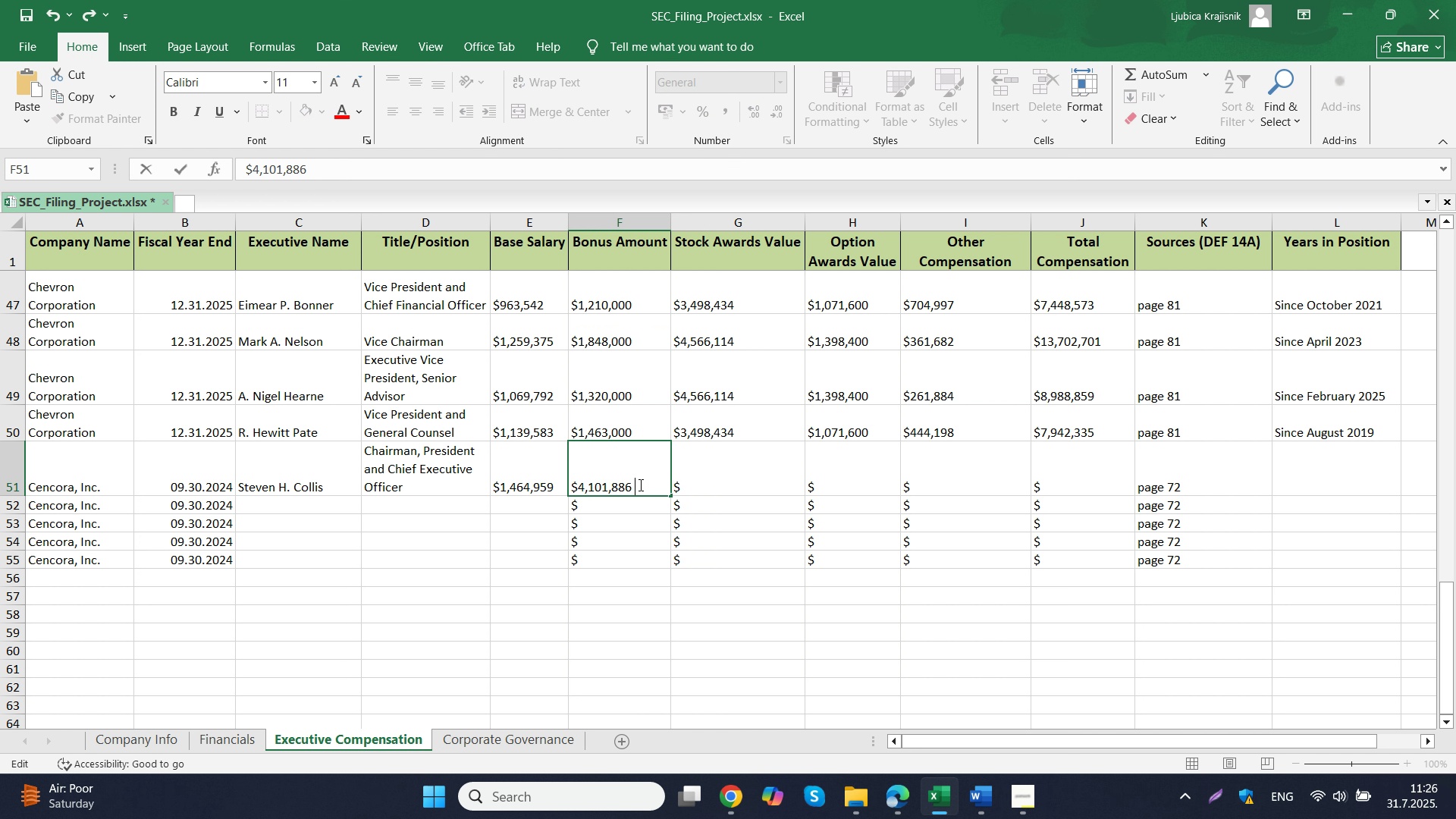 
key(Control+ControlLeft)
 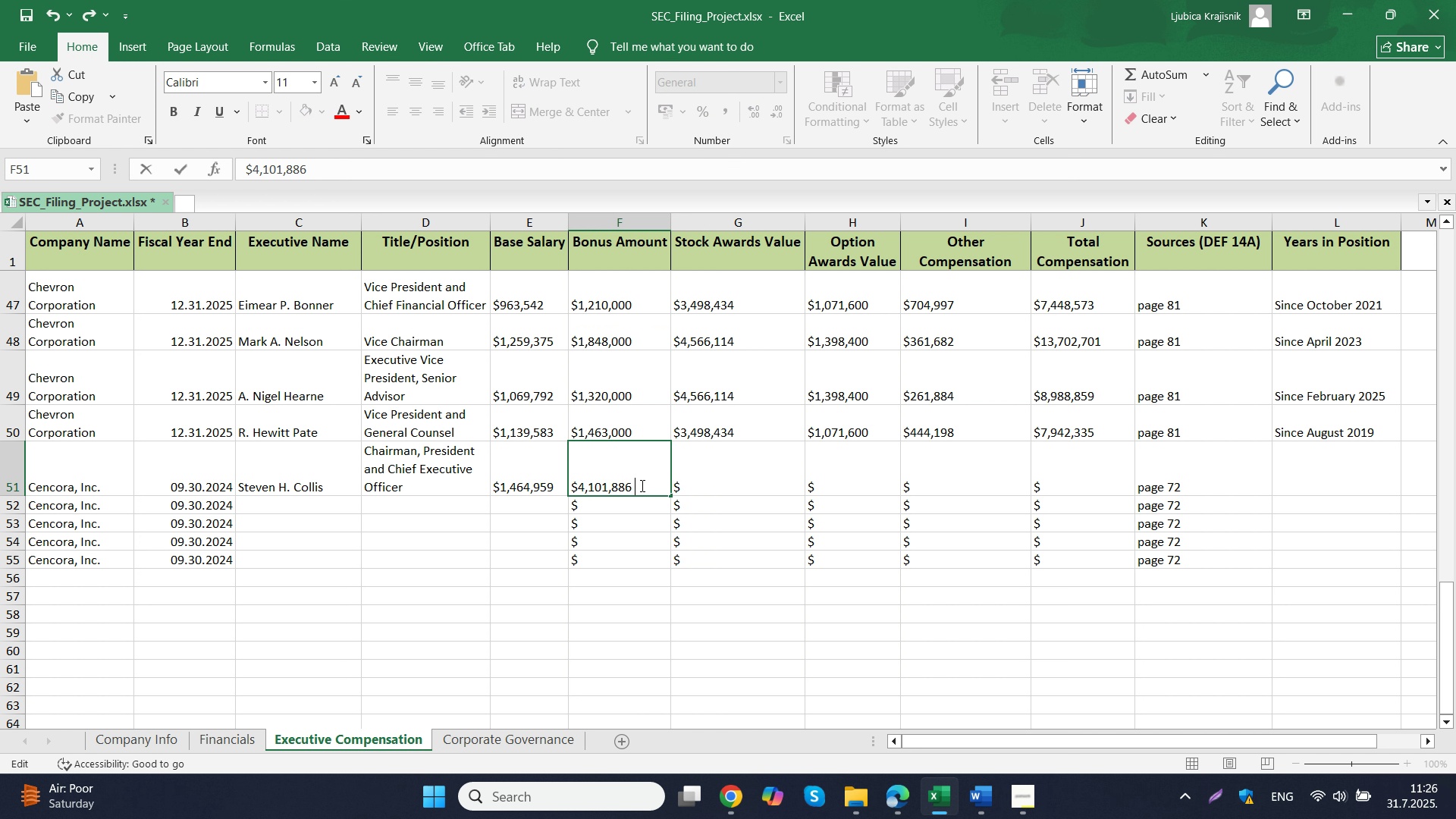 
key(Control+V)
 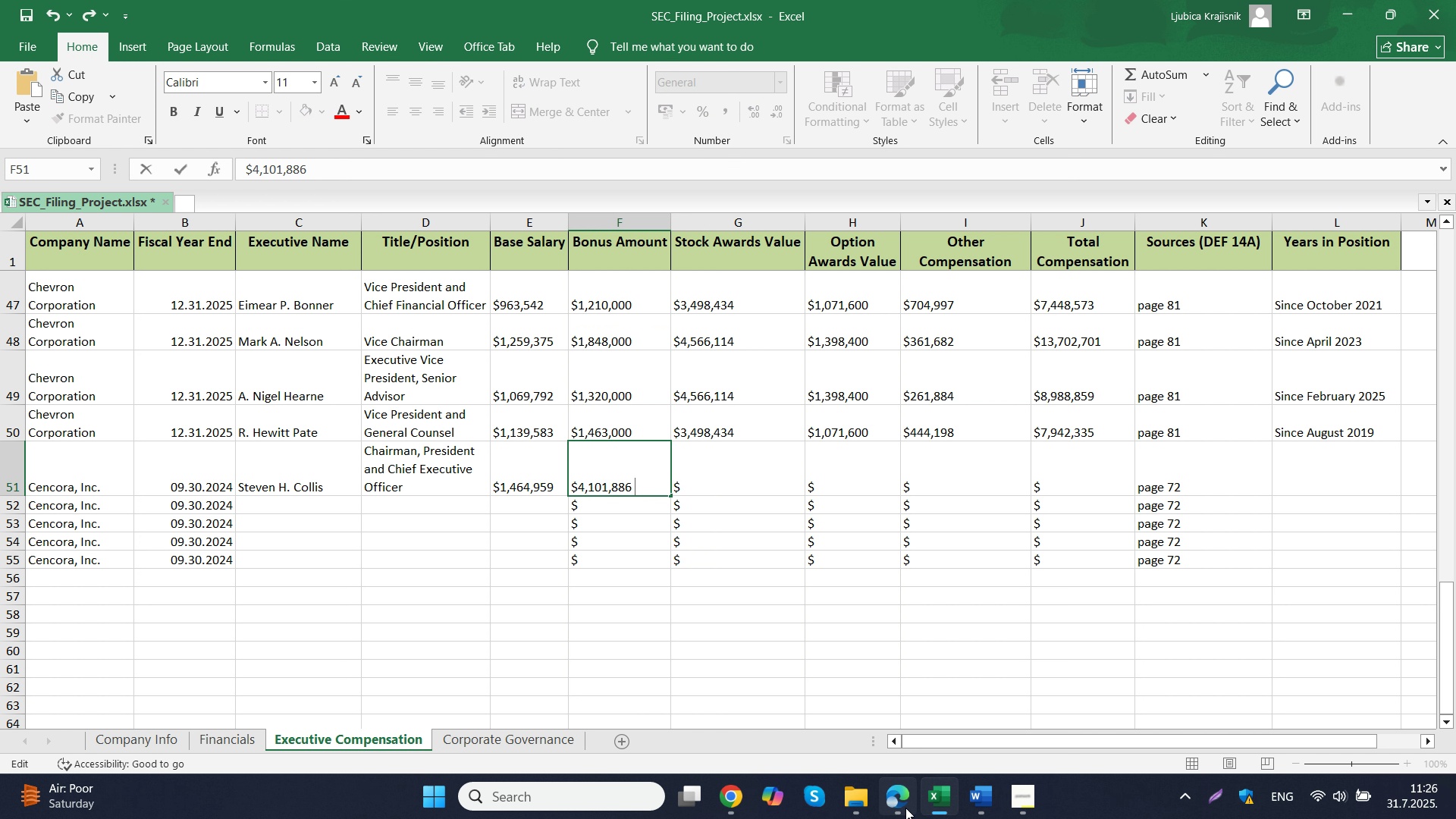 
left_click([905, 808])
 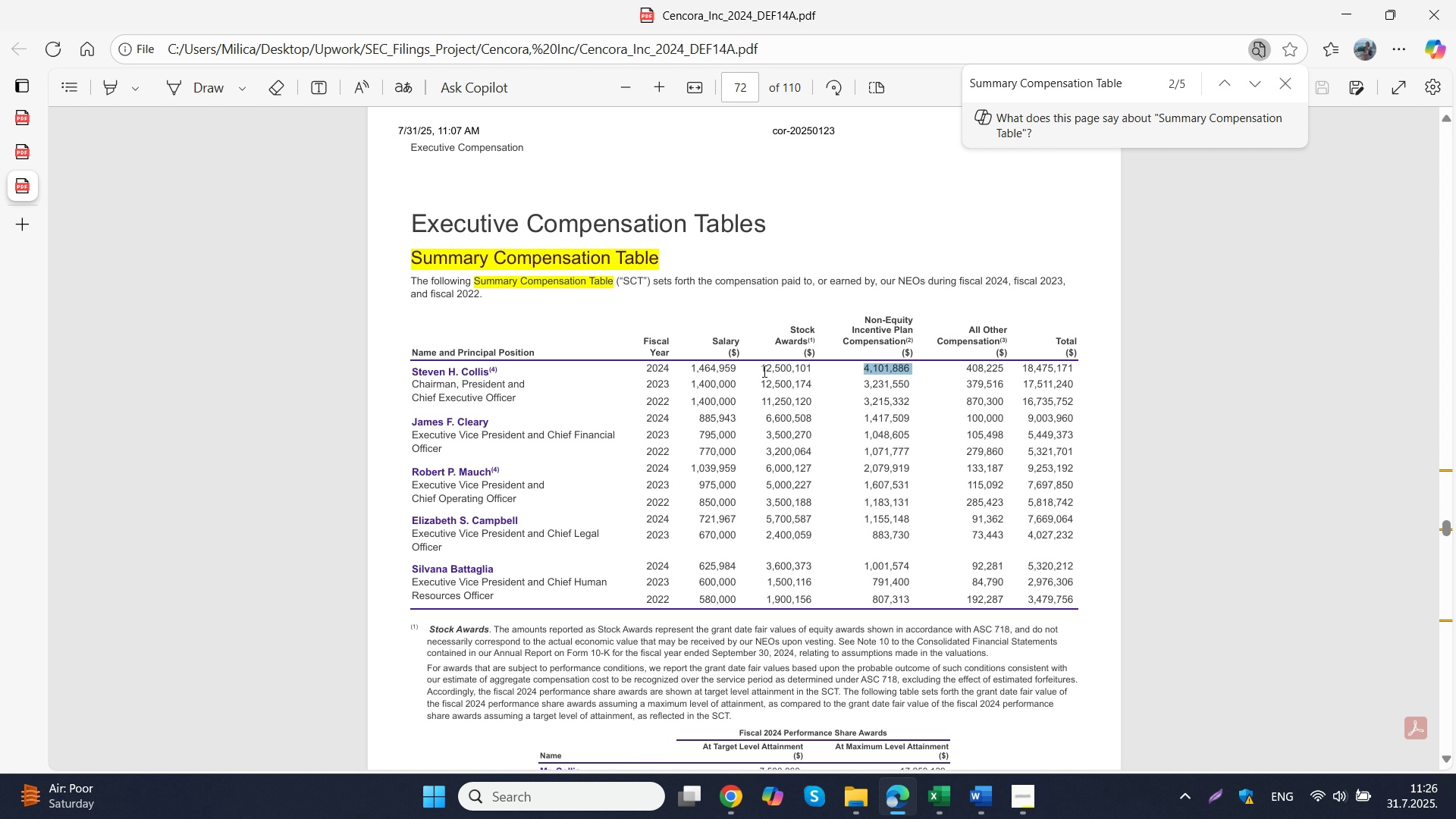 
left_click_drag(start_coordinate=[761, 369], to_coordinate=[811, 372])
 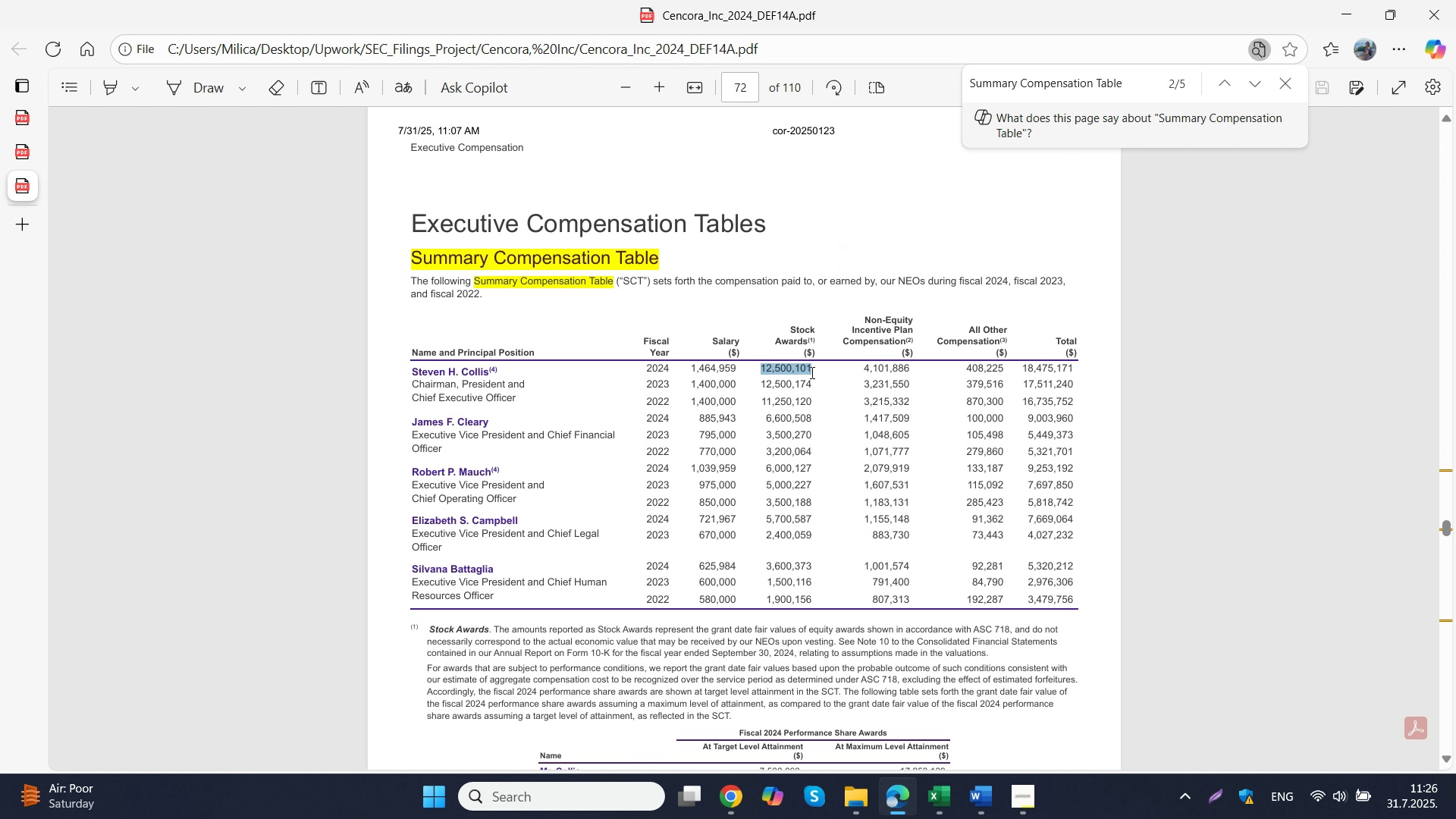 
key(Control+ControlLeft)
 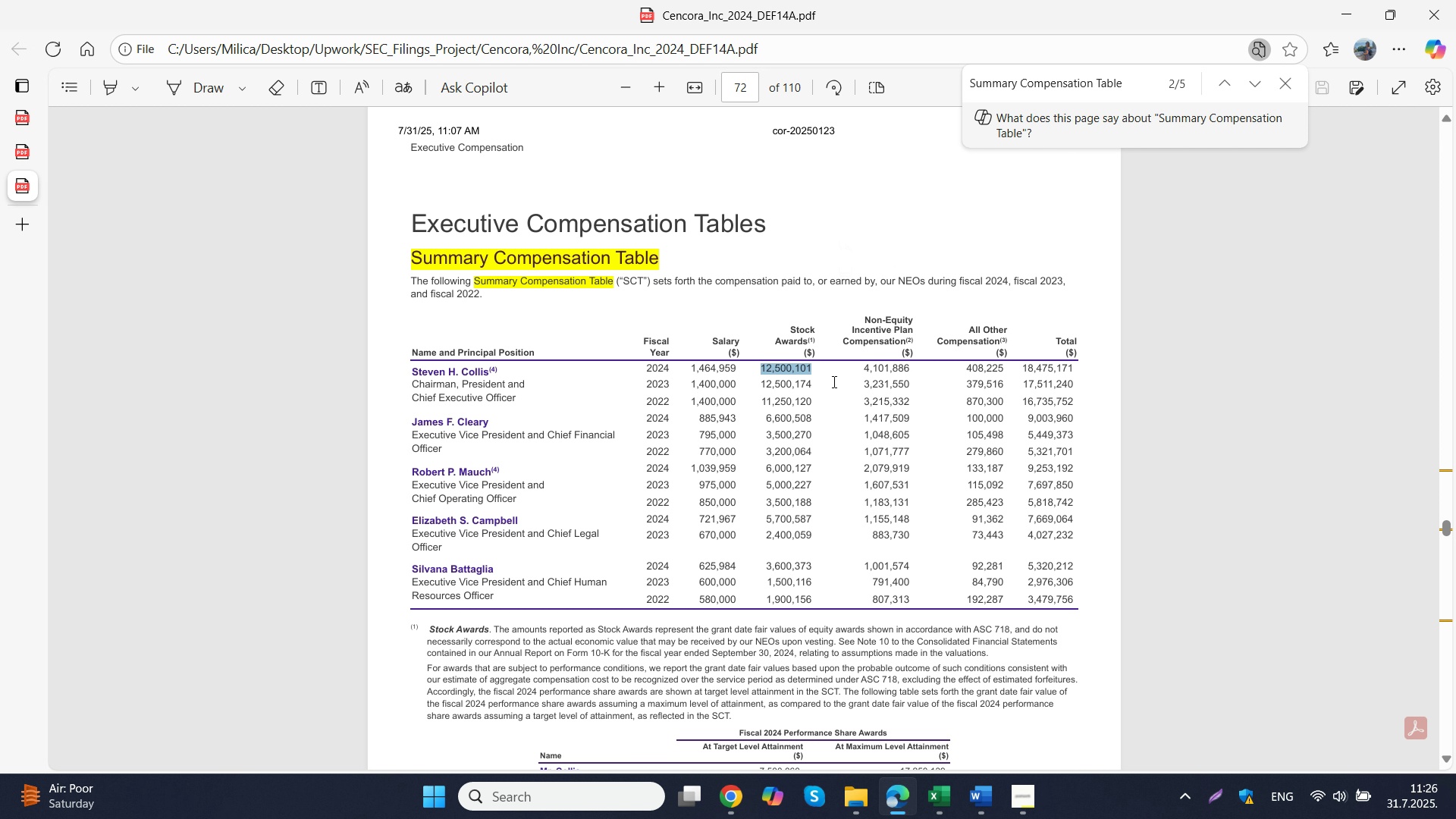 
key(Control+C)
 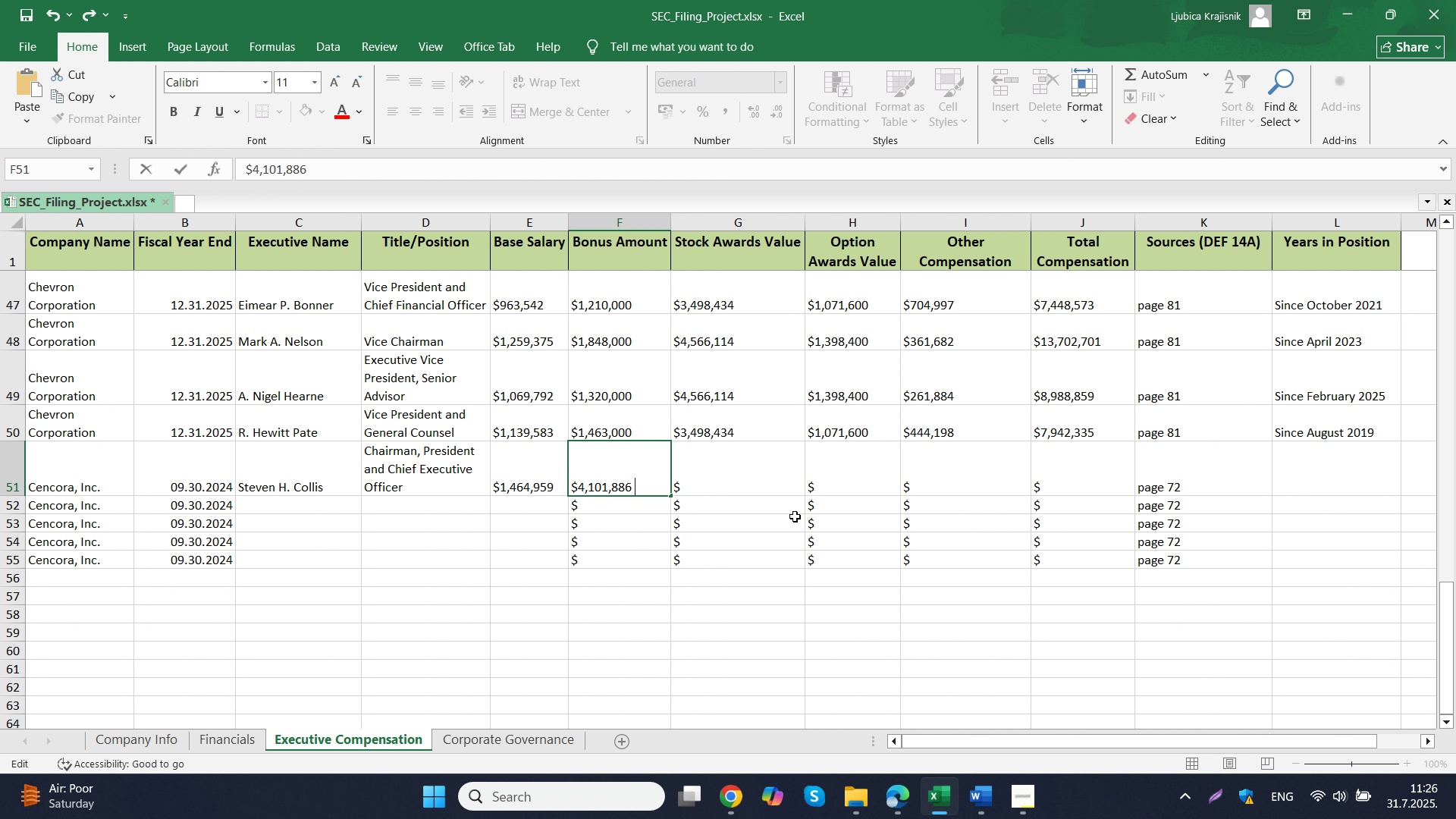 
left_click([774, 472])
 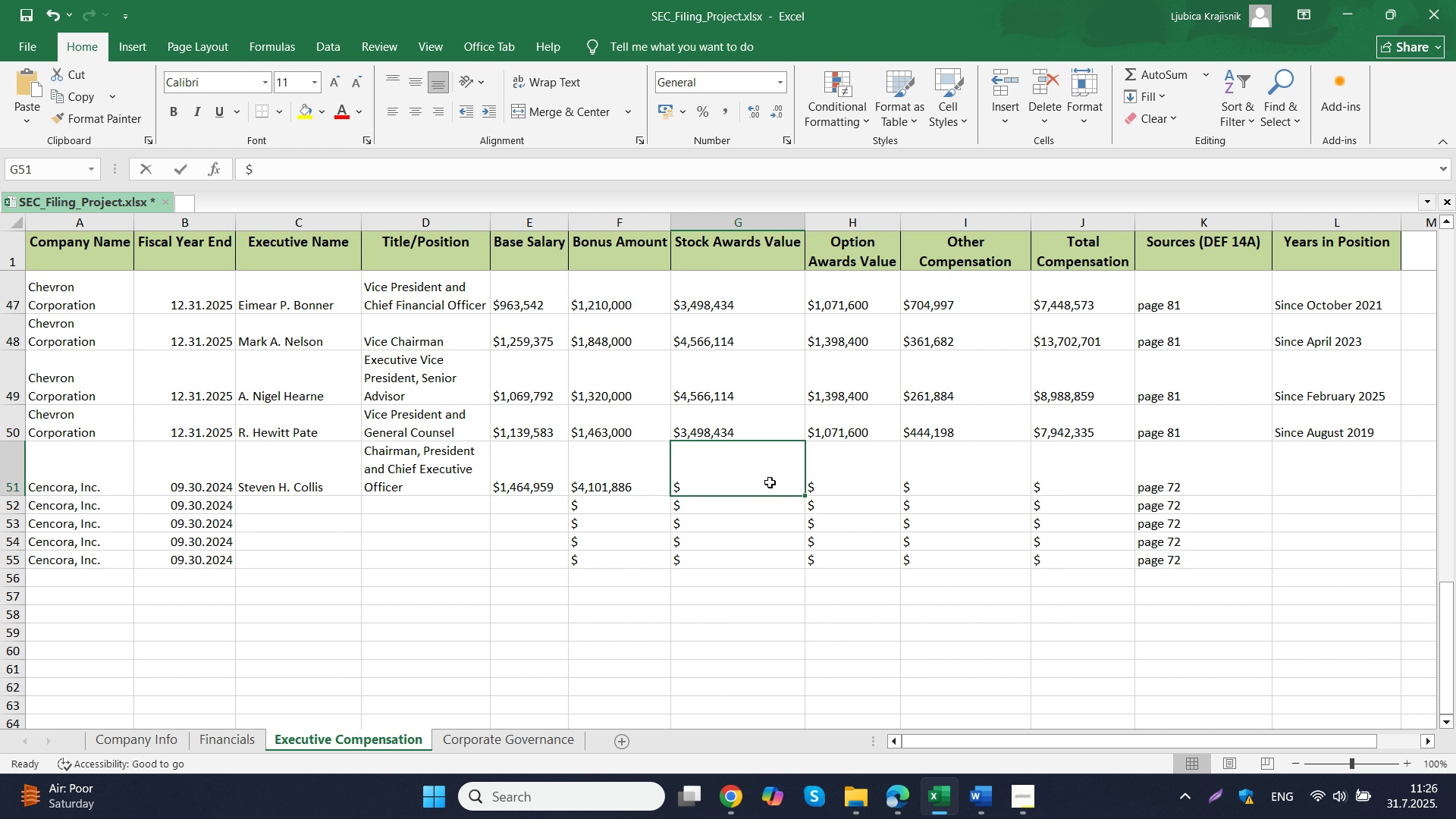 
double_click([770, 482])
 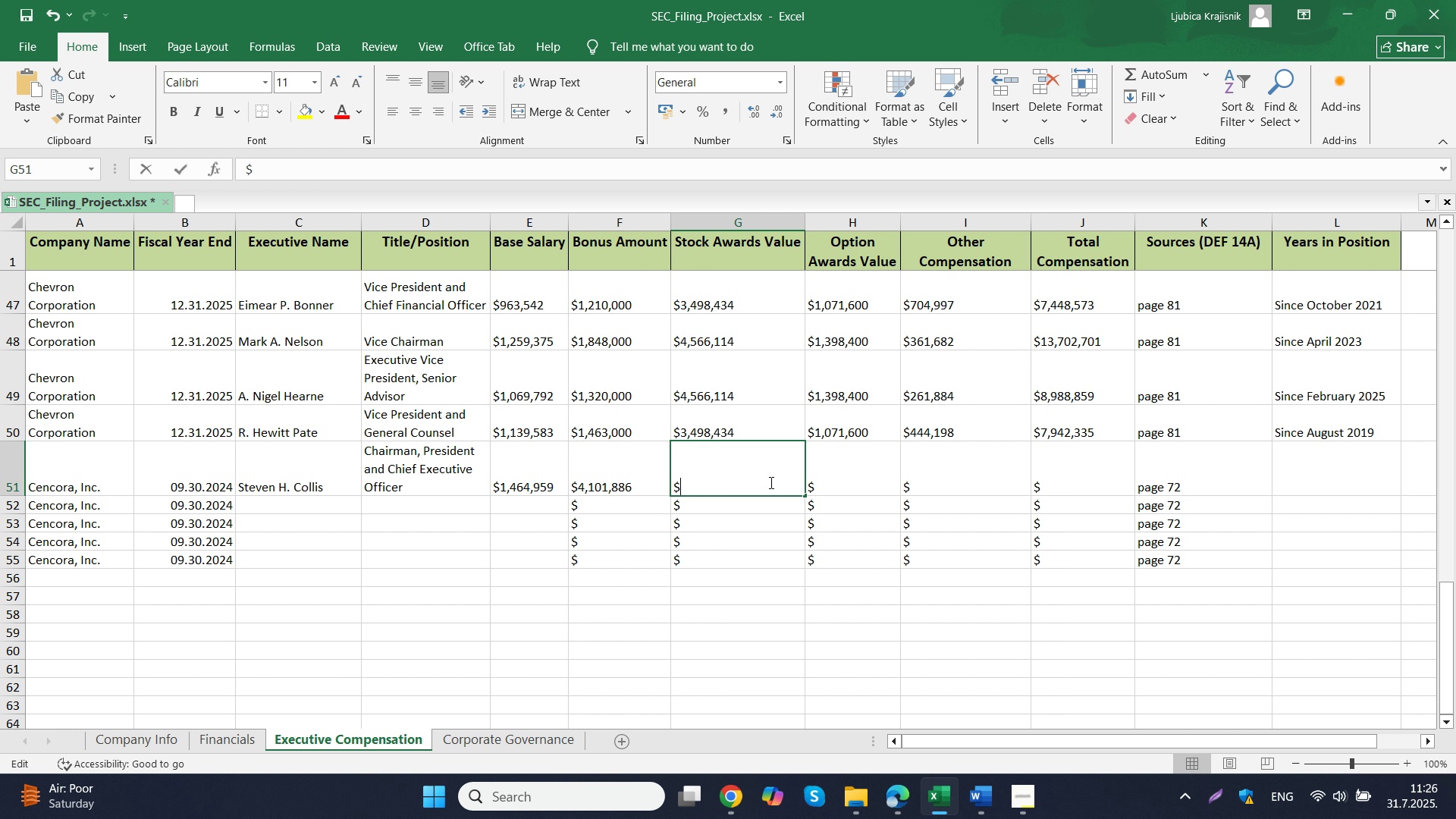 
triple_click([770, 482])
 